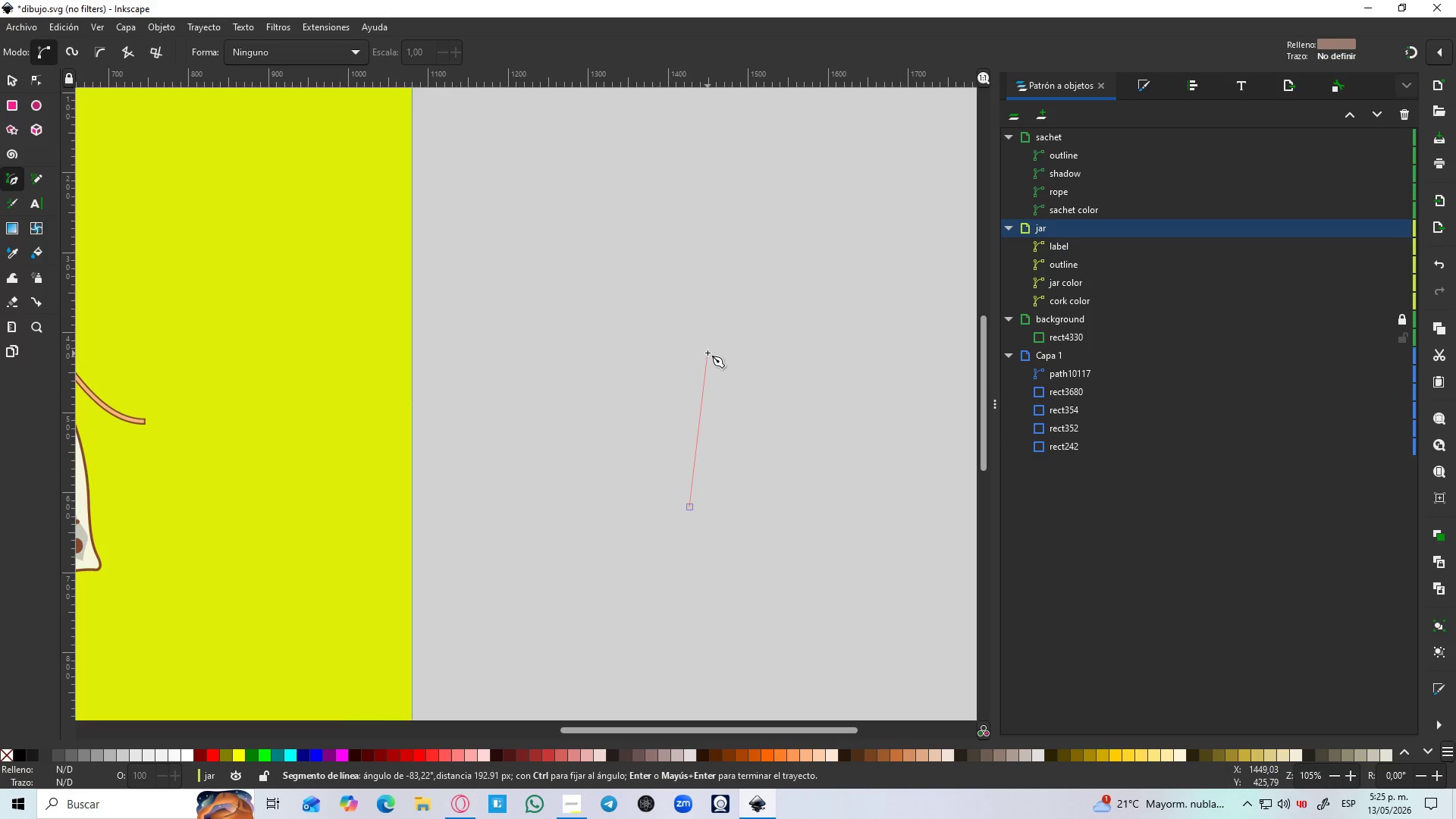 
hold_key(key=ControlLeft, duration=0.41)
scroll: coordinate [708, 353], scroll_direction: down, amount: 2.0
 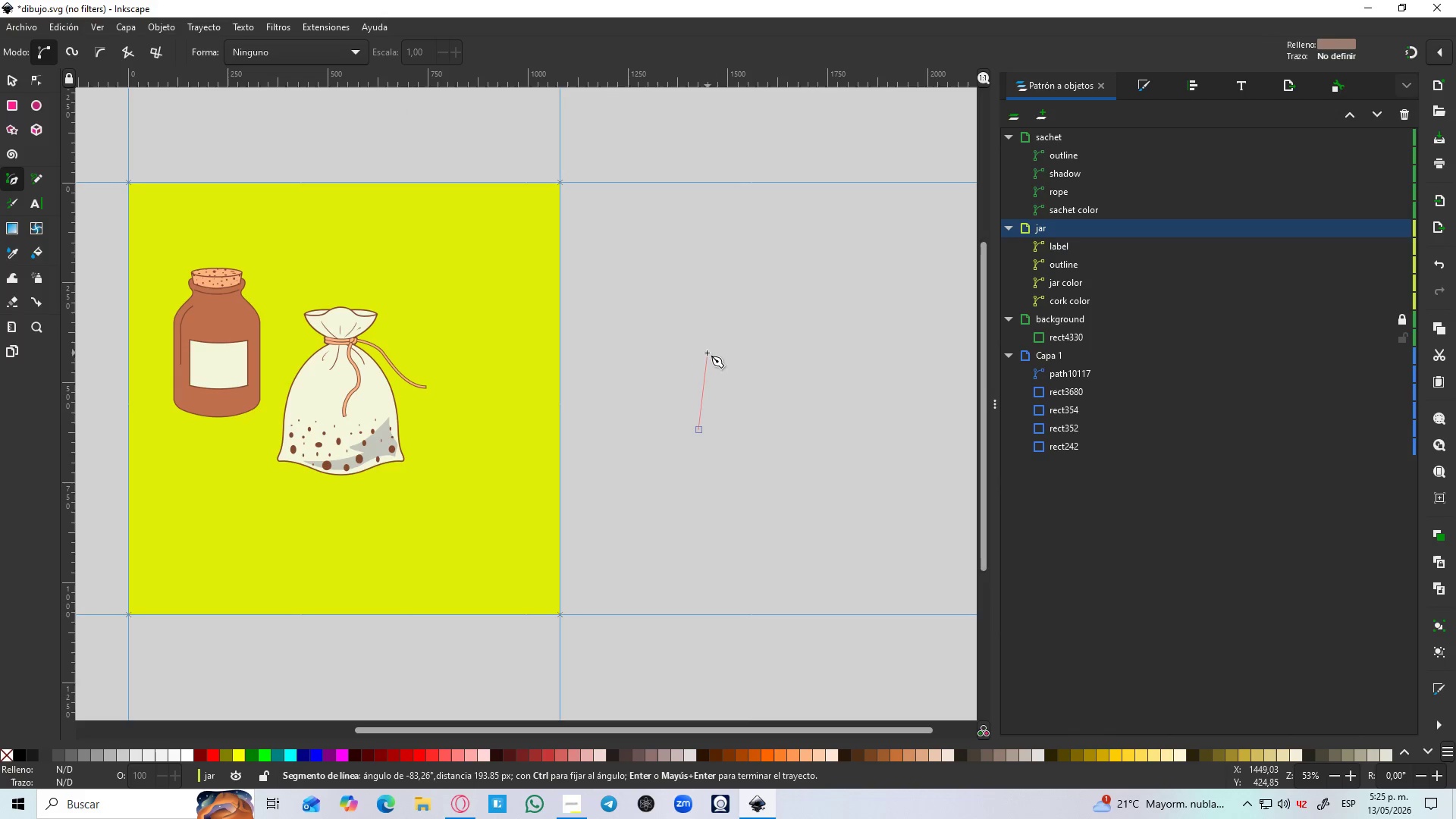 
hold_key(key=ControlLeft, duration=1.08)
scroll: coordinate [704, 418], scroll_direction: up, amount: 4.0
 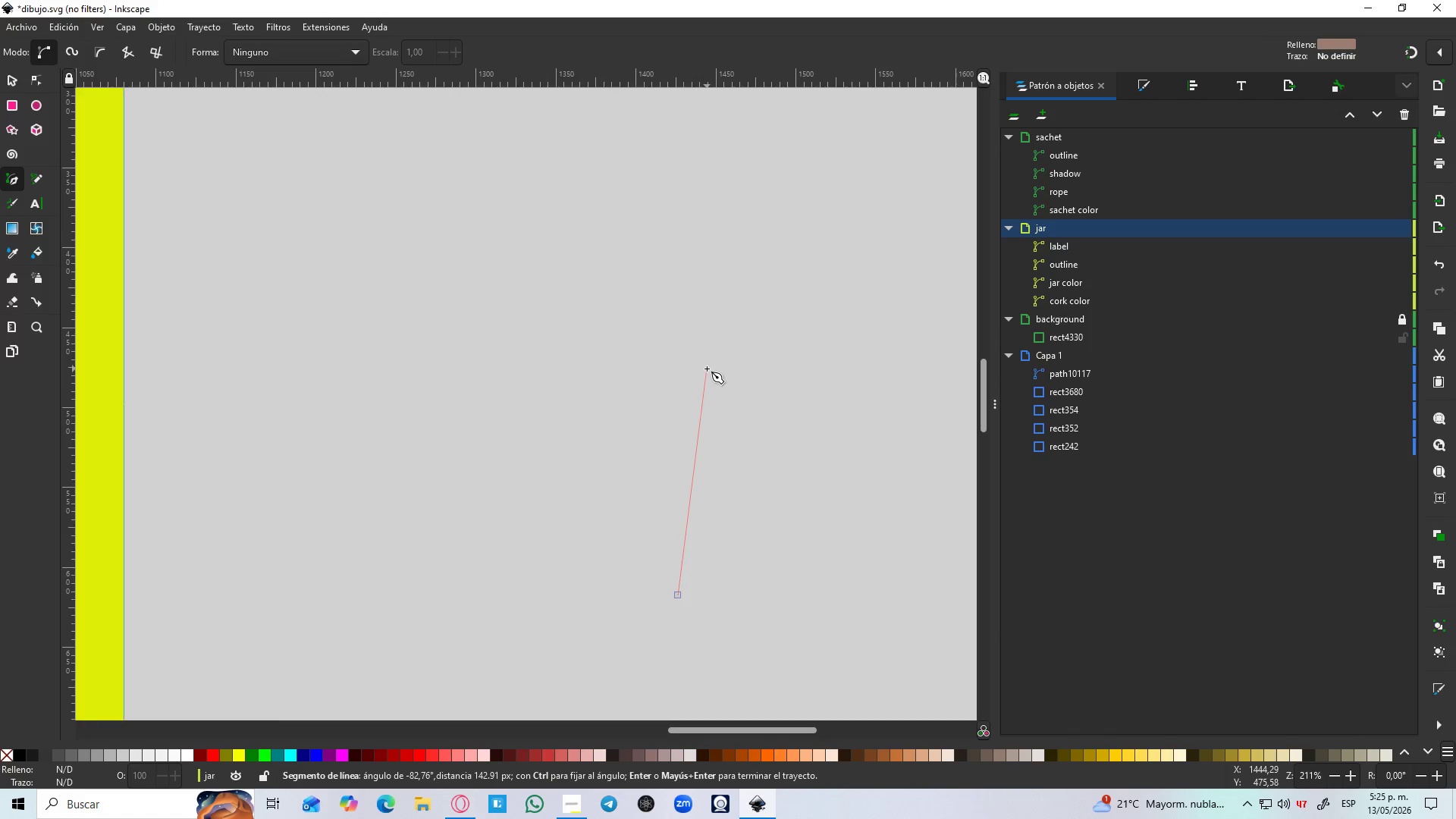 
left_click_drag(start_coordinate=[707, 369], to_coordinate=[761, 303])
 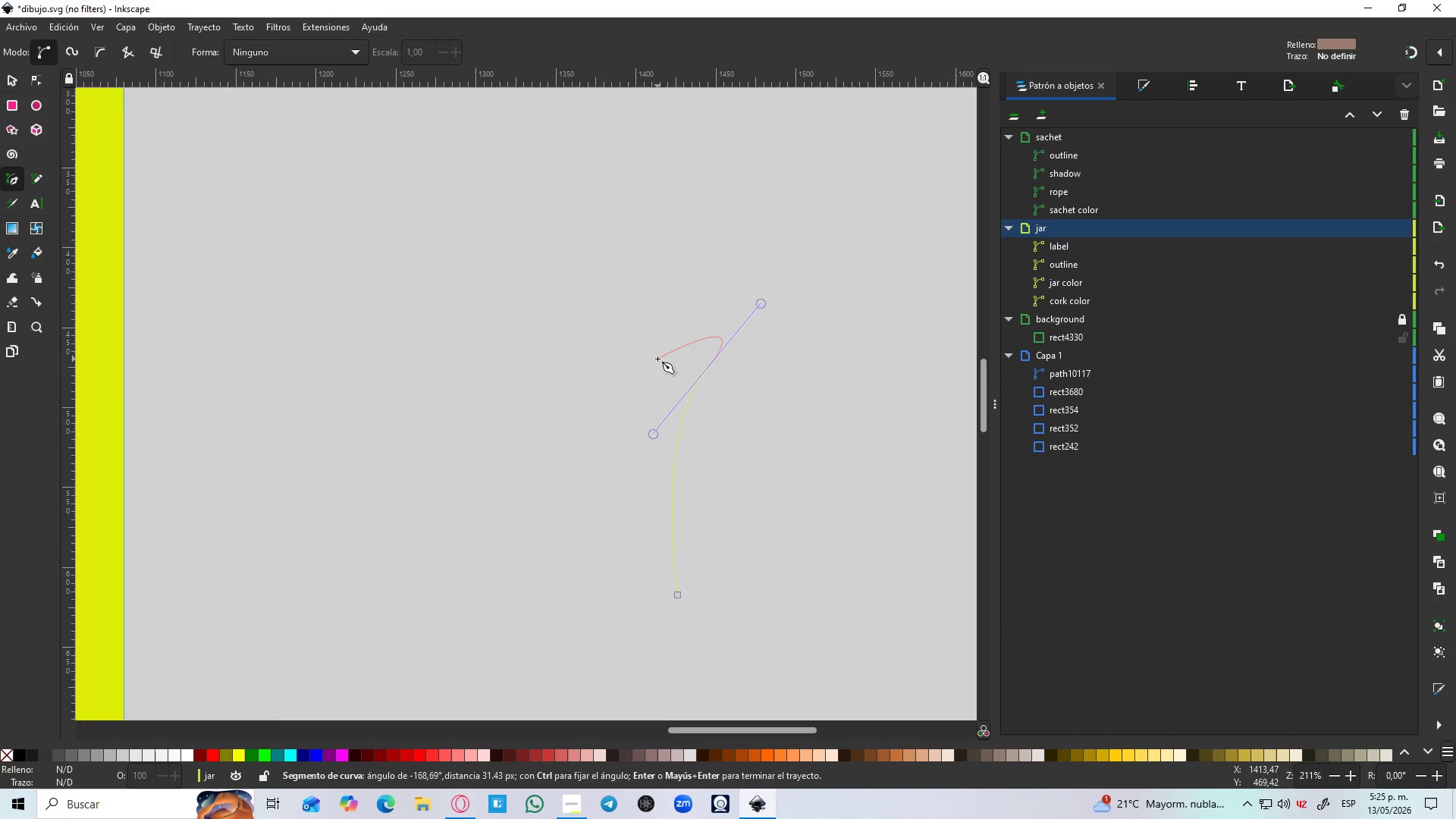 
key(Control+ControlLeft)
 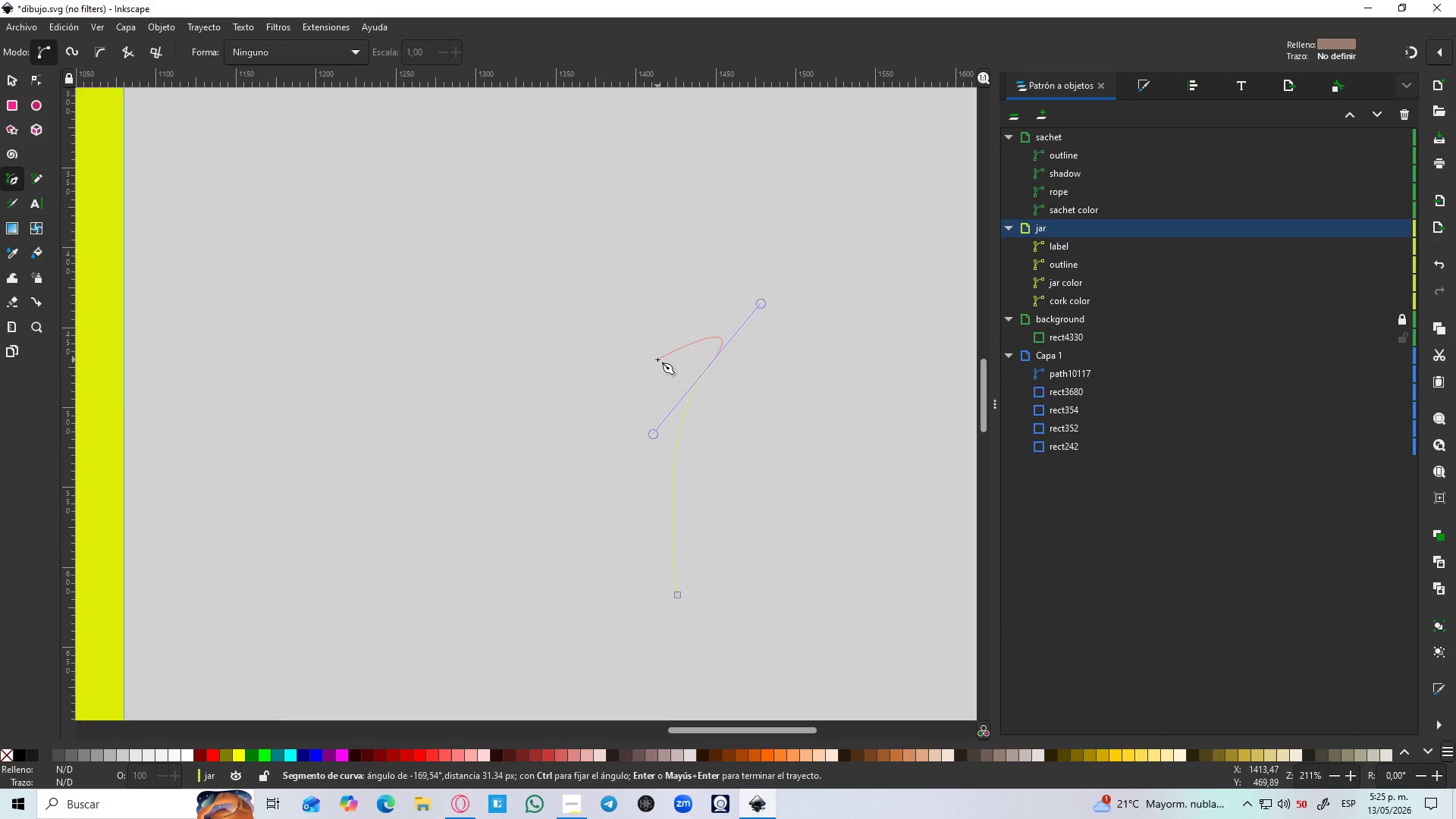 
key(Shift+L)
 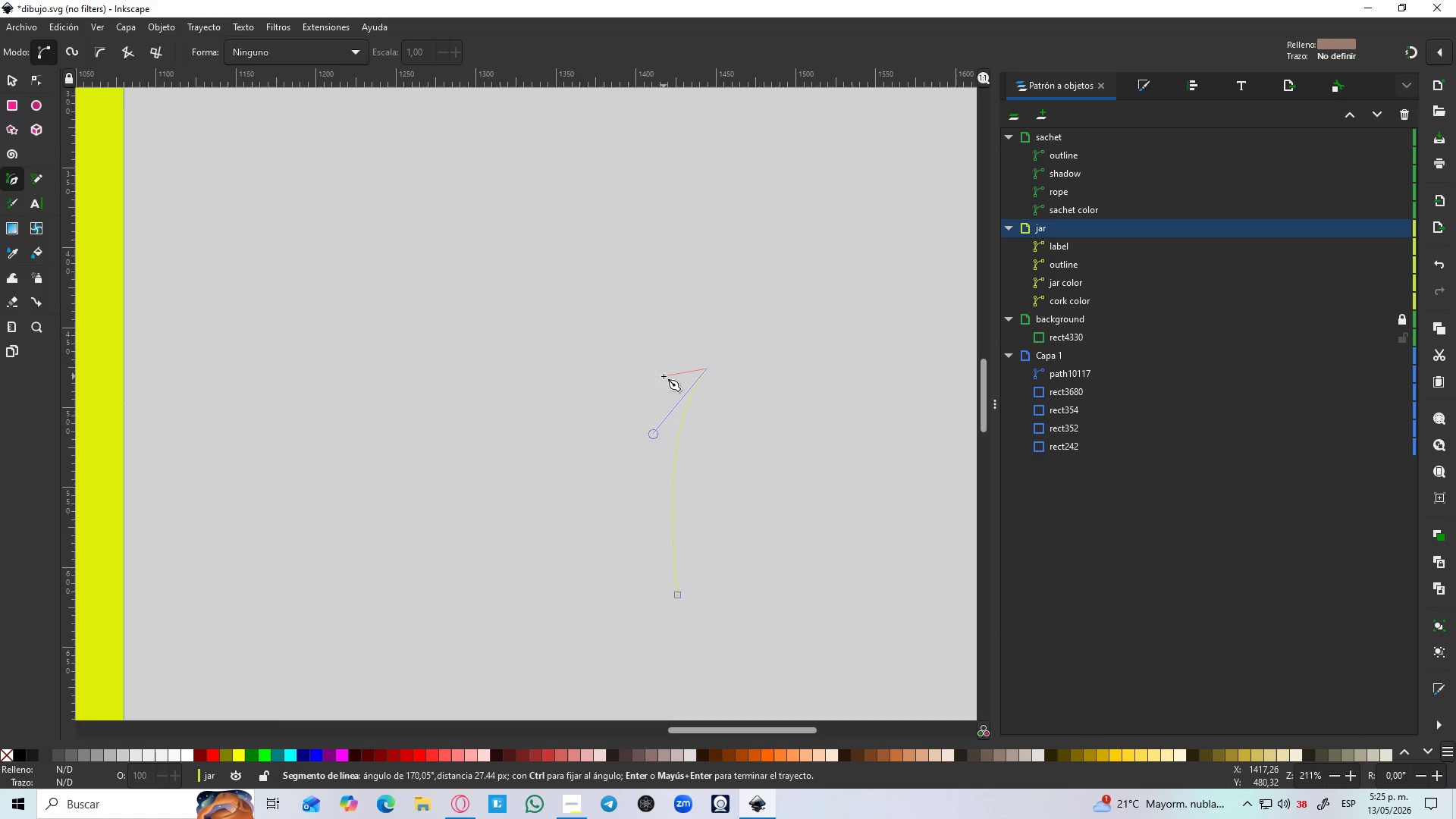 
left_click_drag(start_coordinate=[659, 378], to_coordinate=[592, 442])
 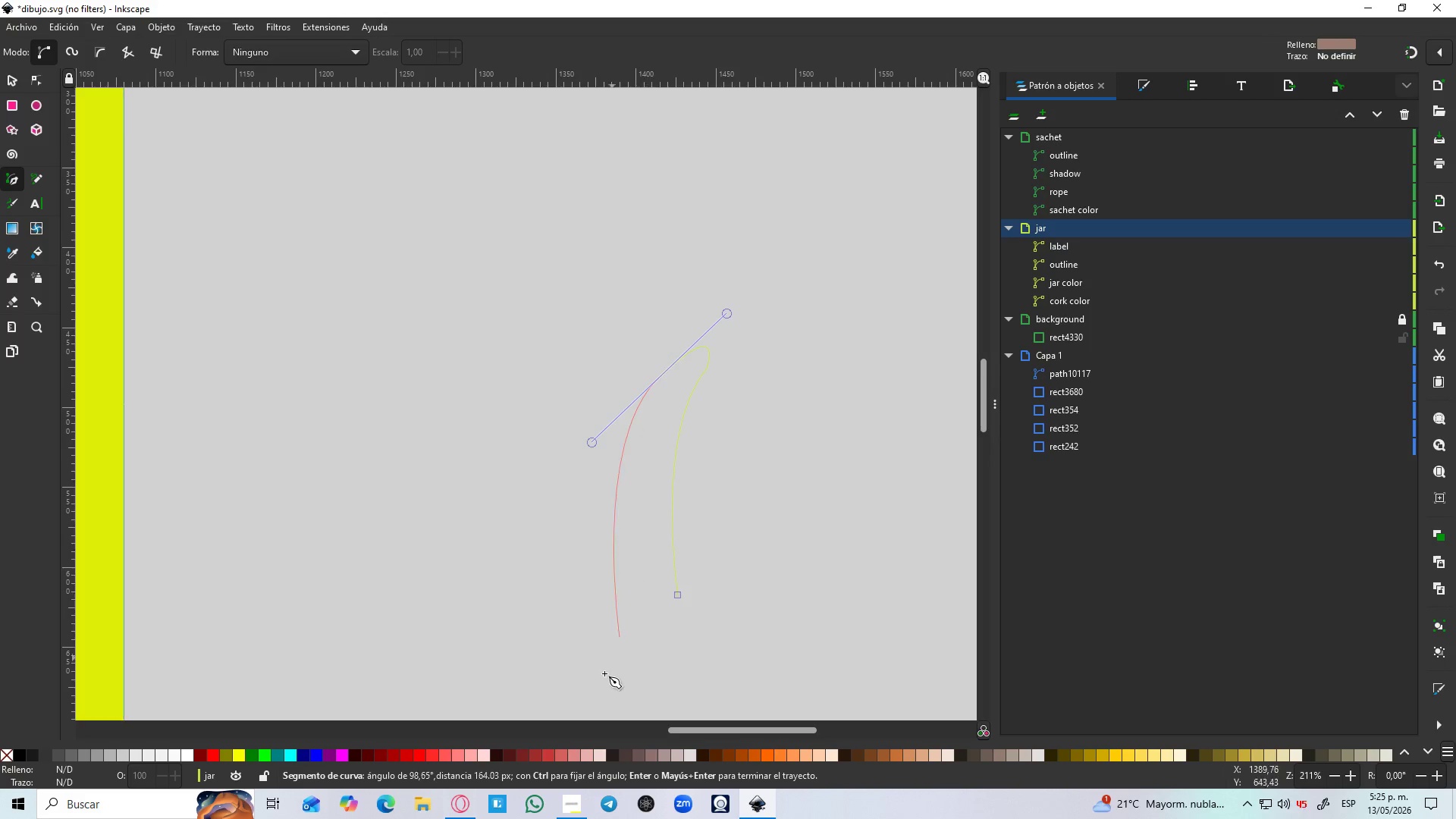 
type(LL)
 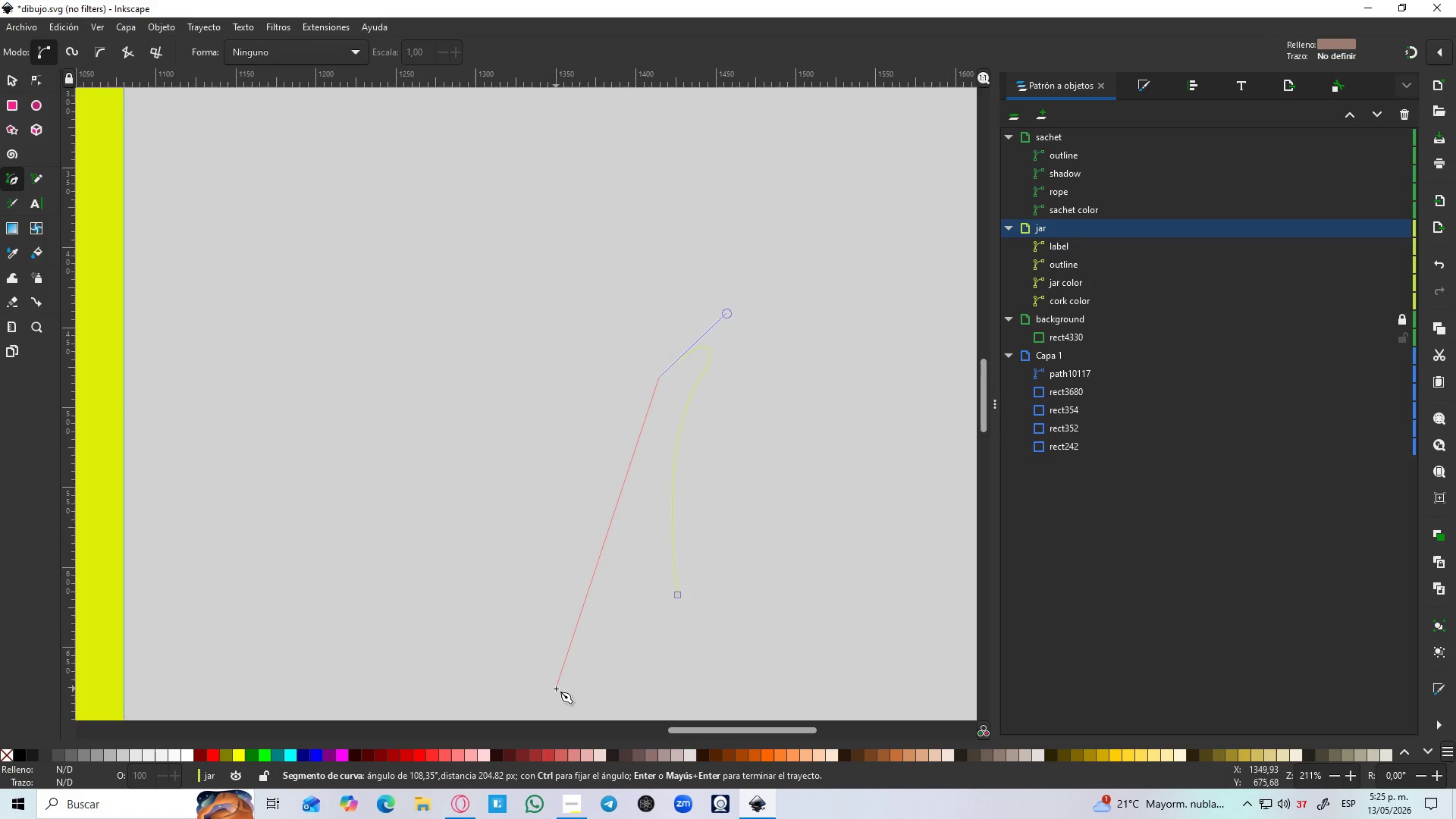 
key(Control+Z)
 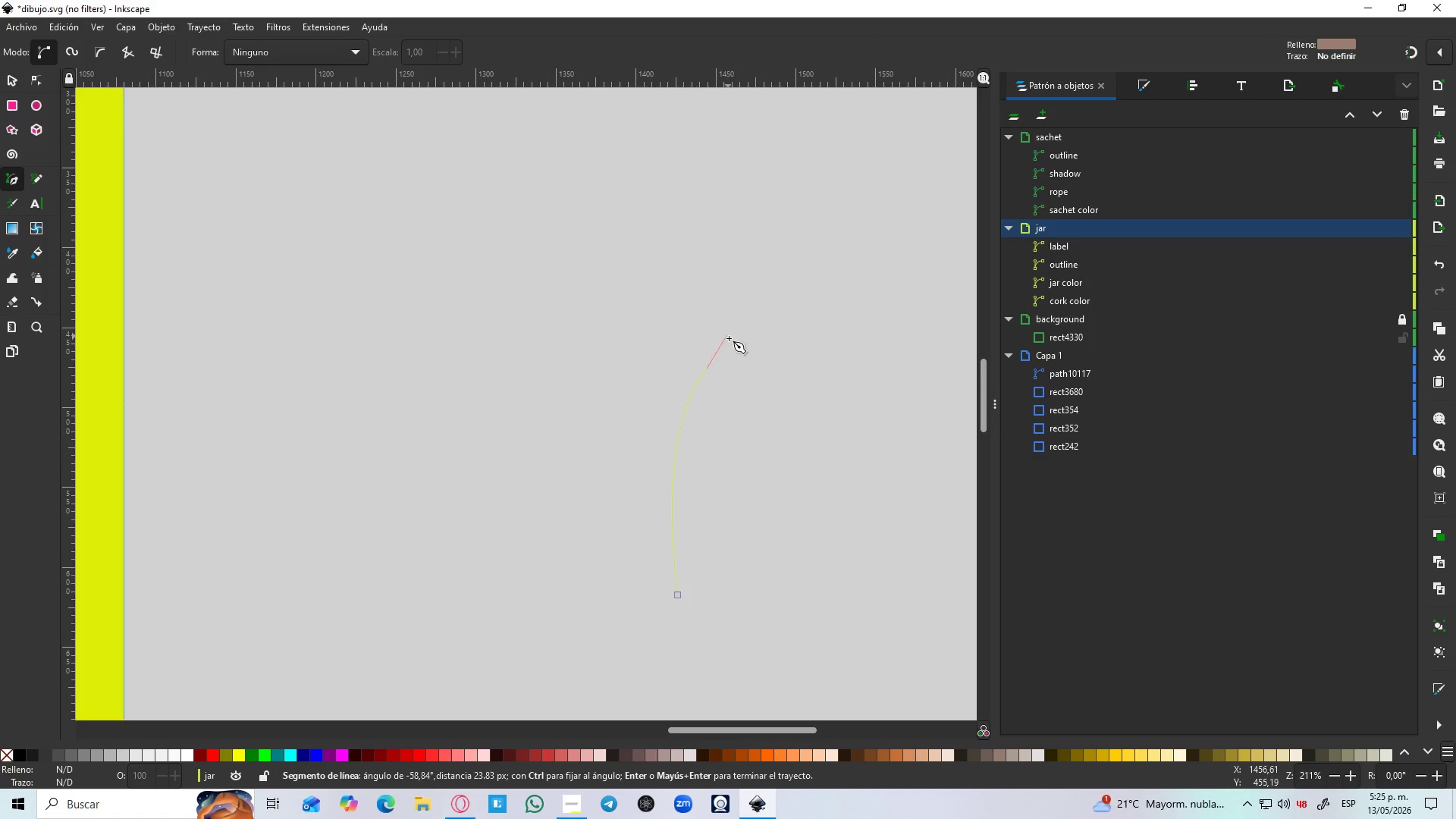 
left_click_drag(start_coordinate=[711, 337], to_coordinate=[697, 321])
 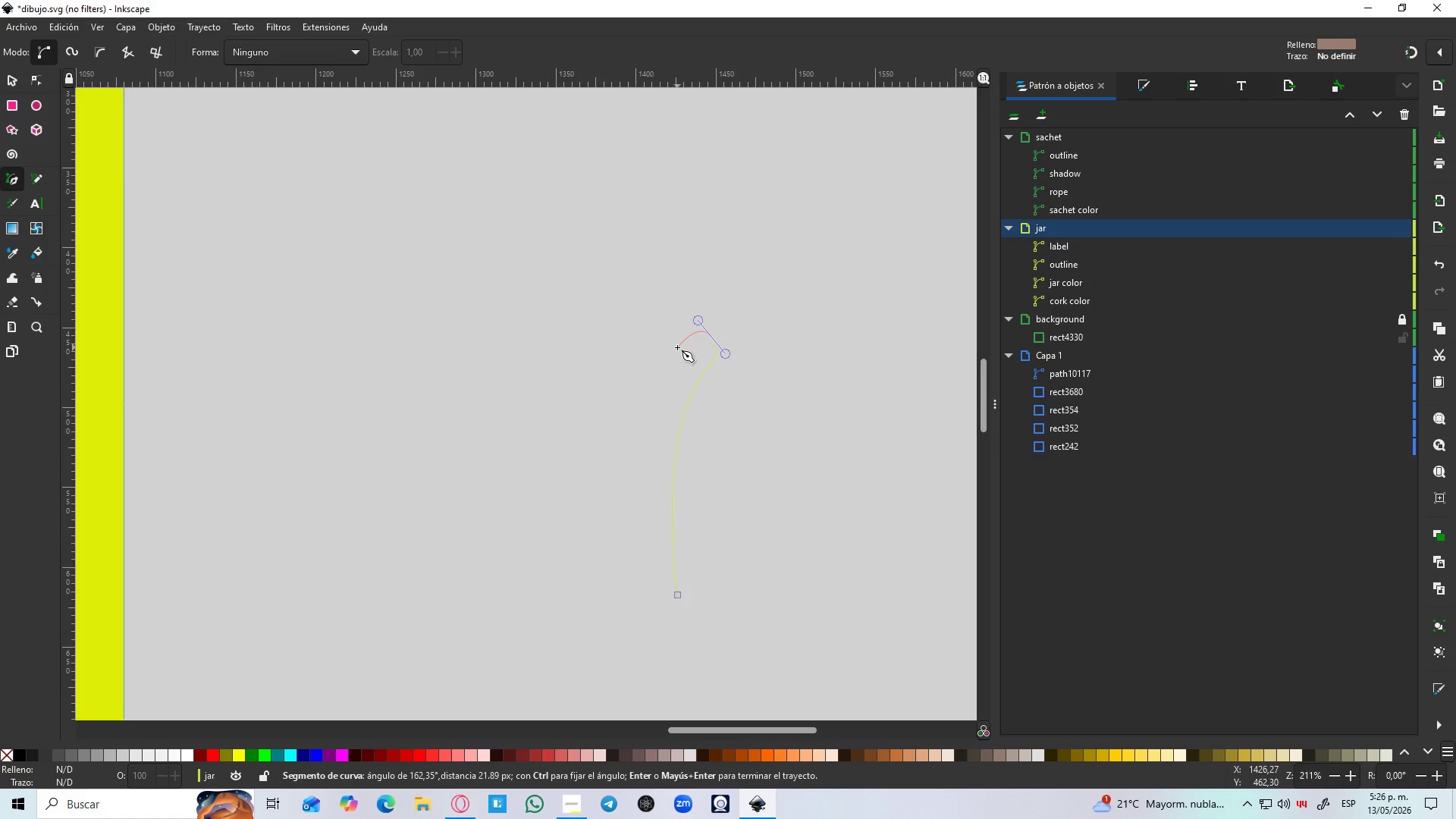 
left_click_drag(start_coordinate=[677, 347], to_coordinate=[673, 350])
 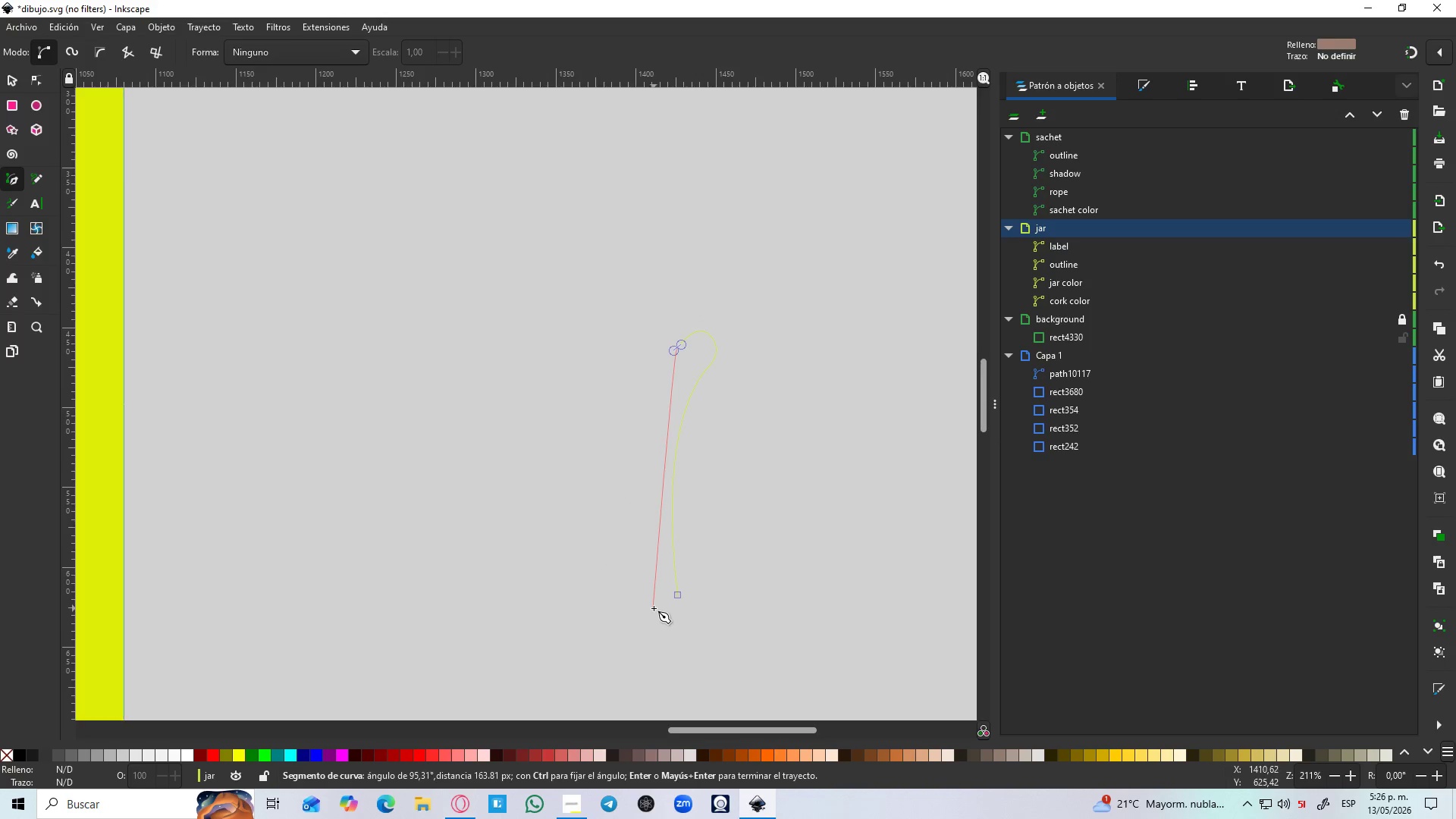 
left_click_drag(start_coordinate=[654, 607], to_coordinate=[720, 758])
 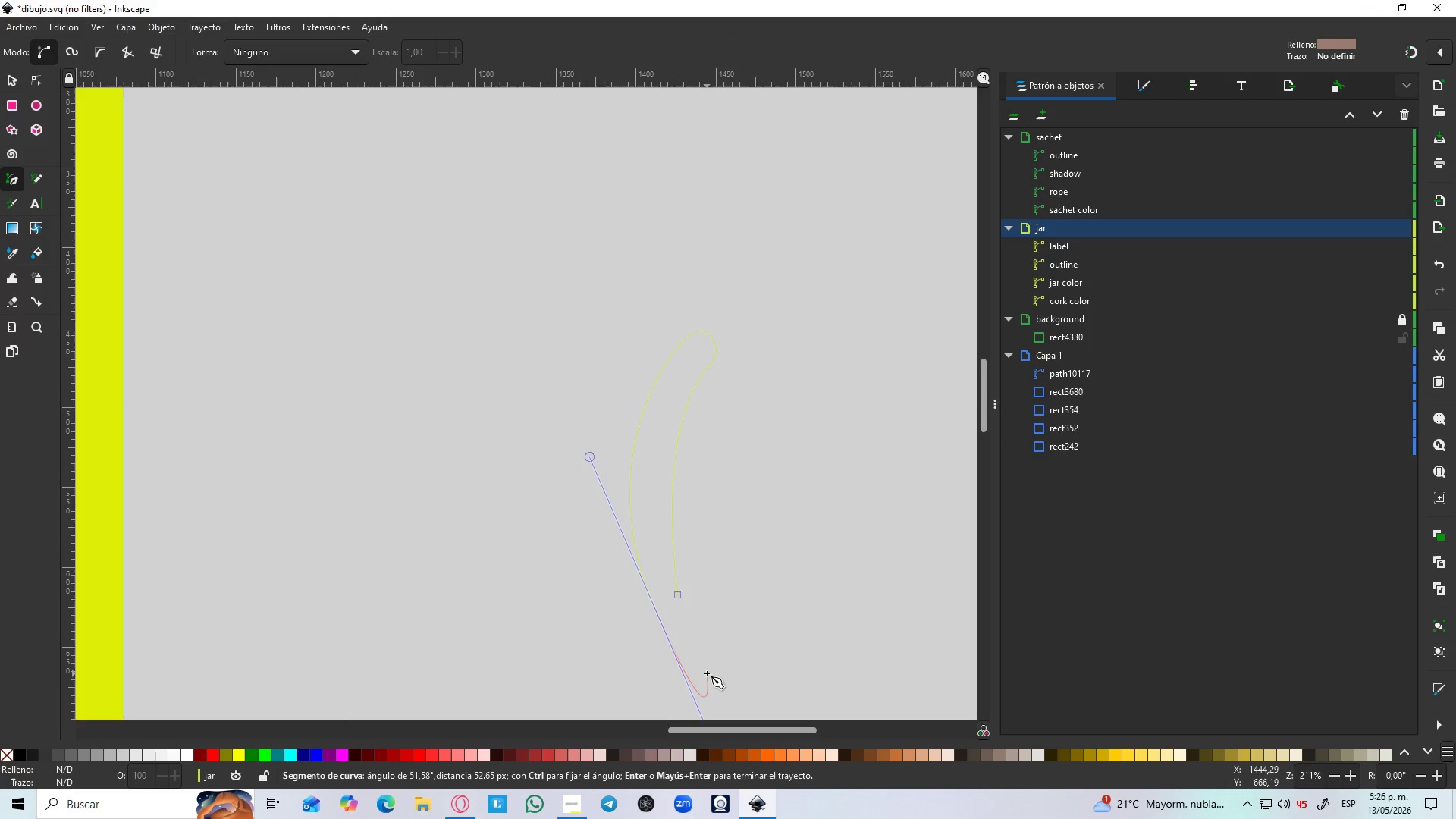 
key(Shift+L)
 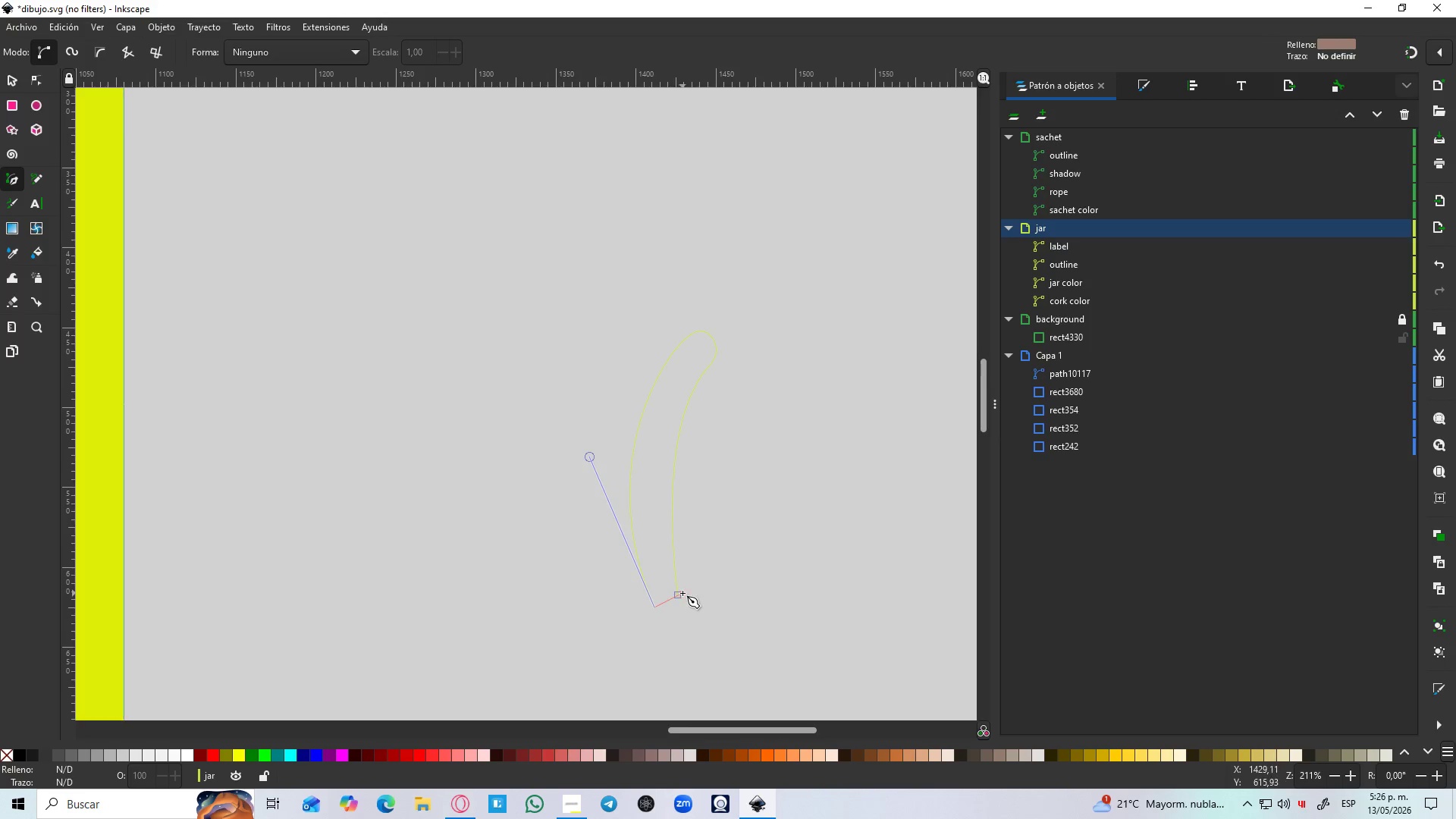 
left_click([677, 596])
 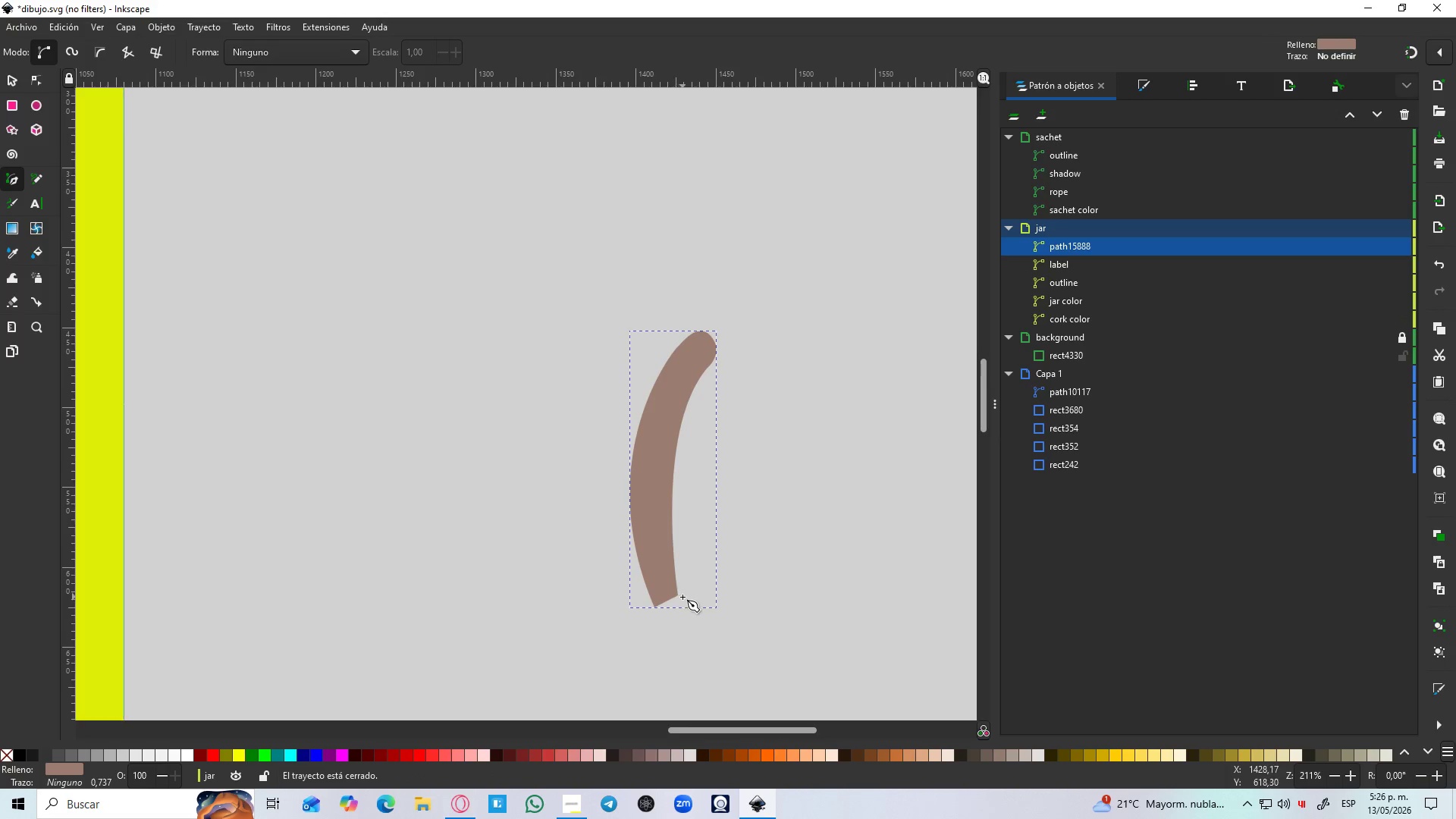 
hold_key(key=ControlLeft, duration=1.19)
scroll: coordinate [682, 598], scroll_direction: down, amount: 2.0
 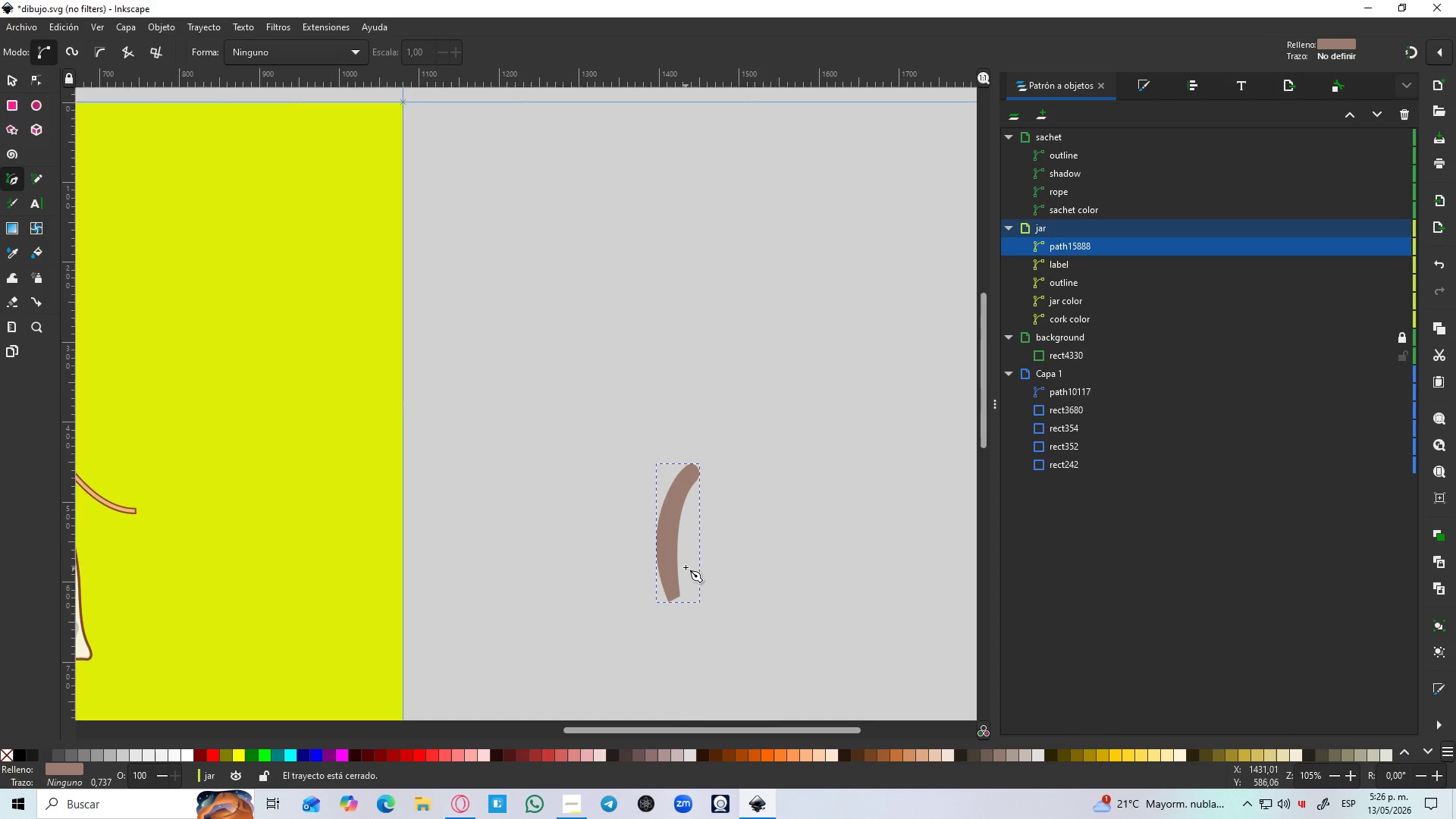 
scroll: coordinate [686, 567], scroll_direction: up, amount: 2.0
 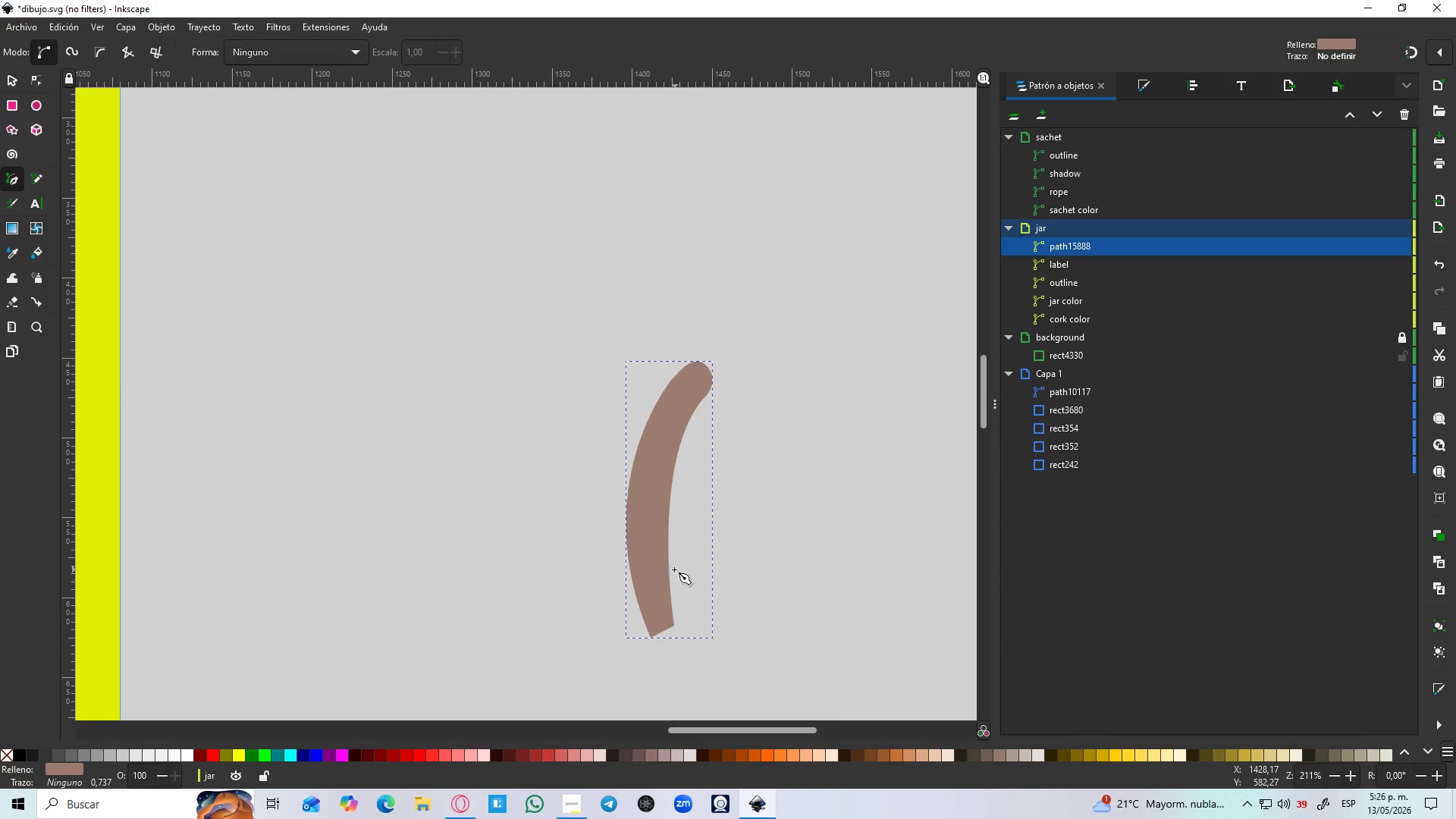 
key(N)
 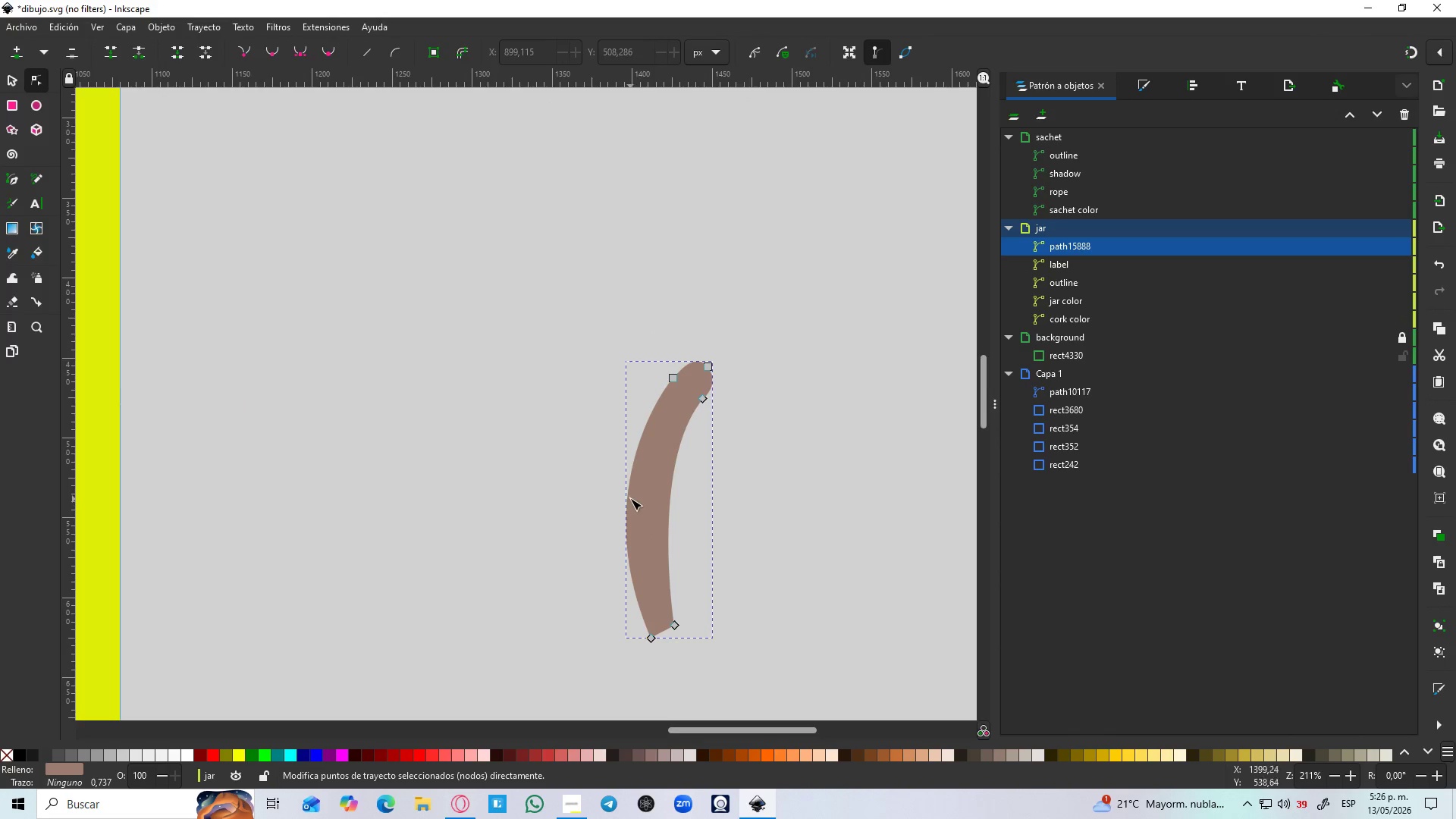 
left_click_drag(start_coordinate=[626, 500], to_coordinate=[639, 487])
 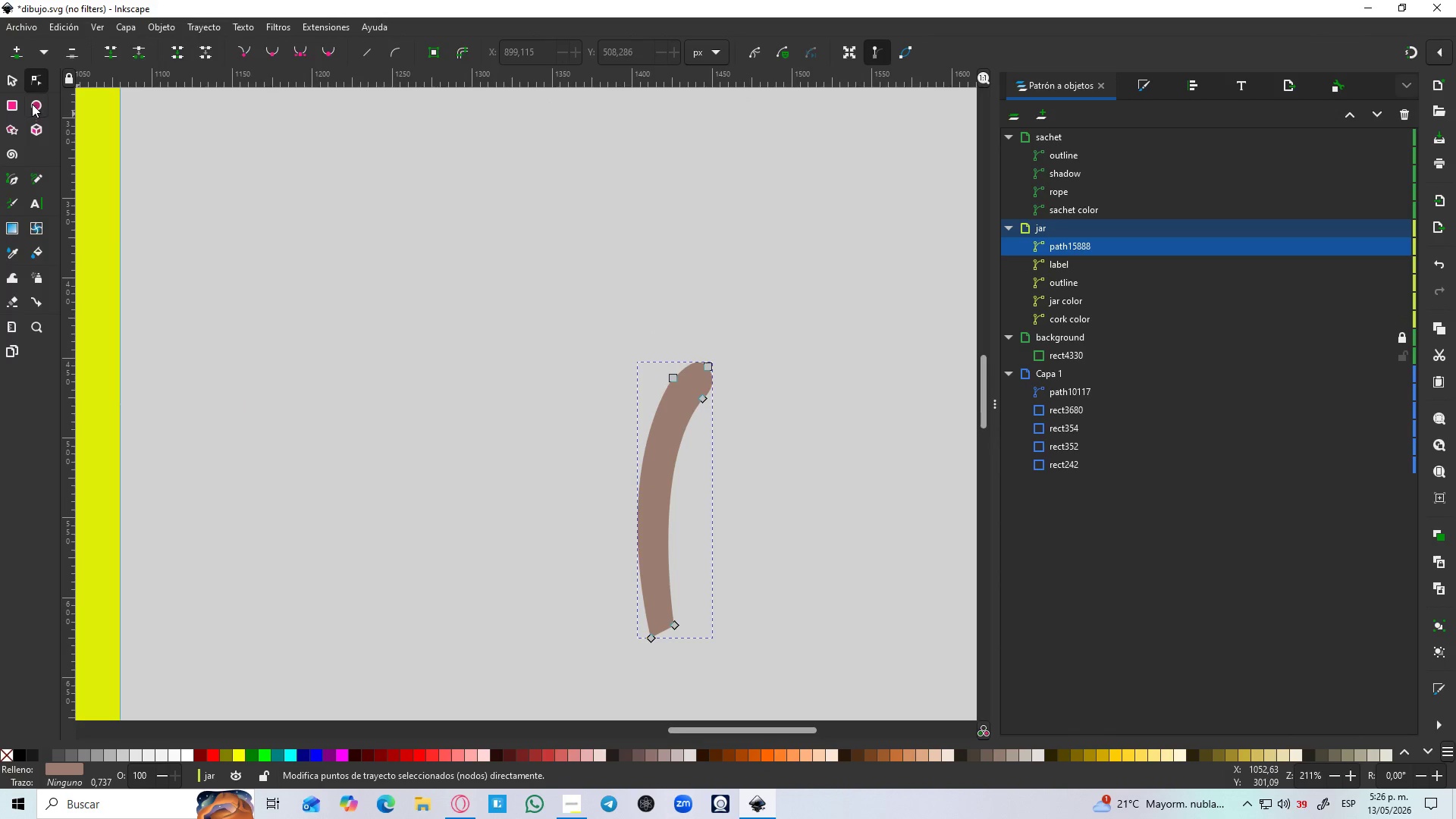 
left_click([21, 80])
 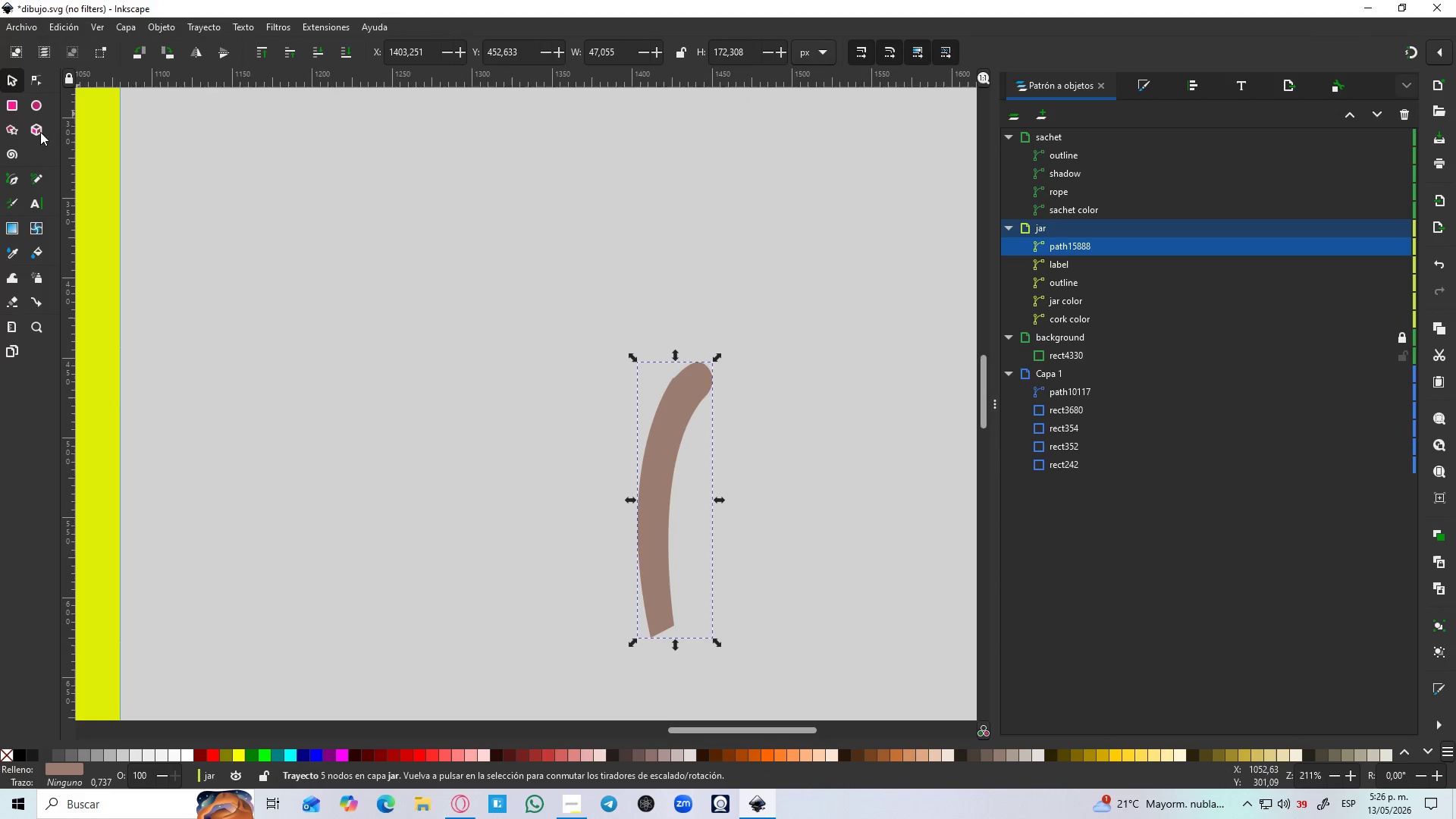 
hold_key(key=ControlLeft, duration=1.5)
scroll: coordinate [156, 217], scroll_direction: down, amount: 4.0
 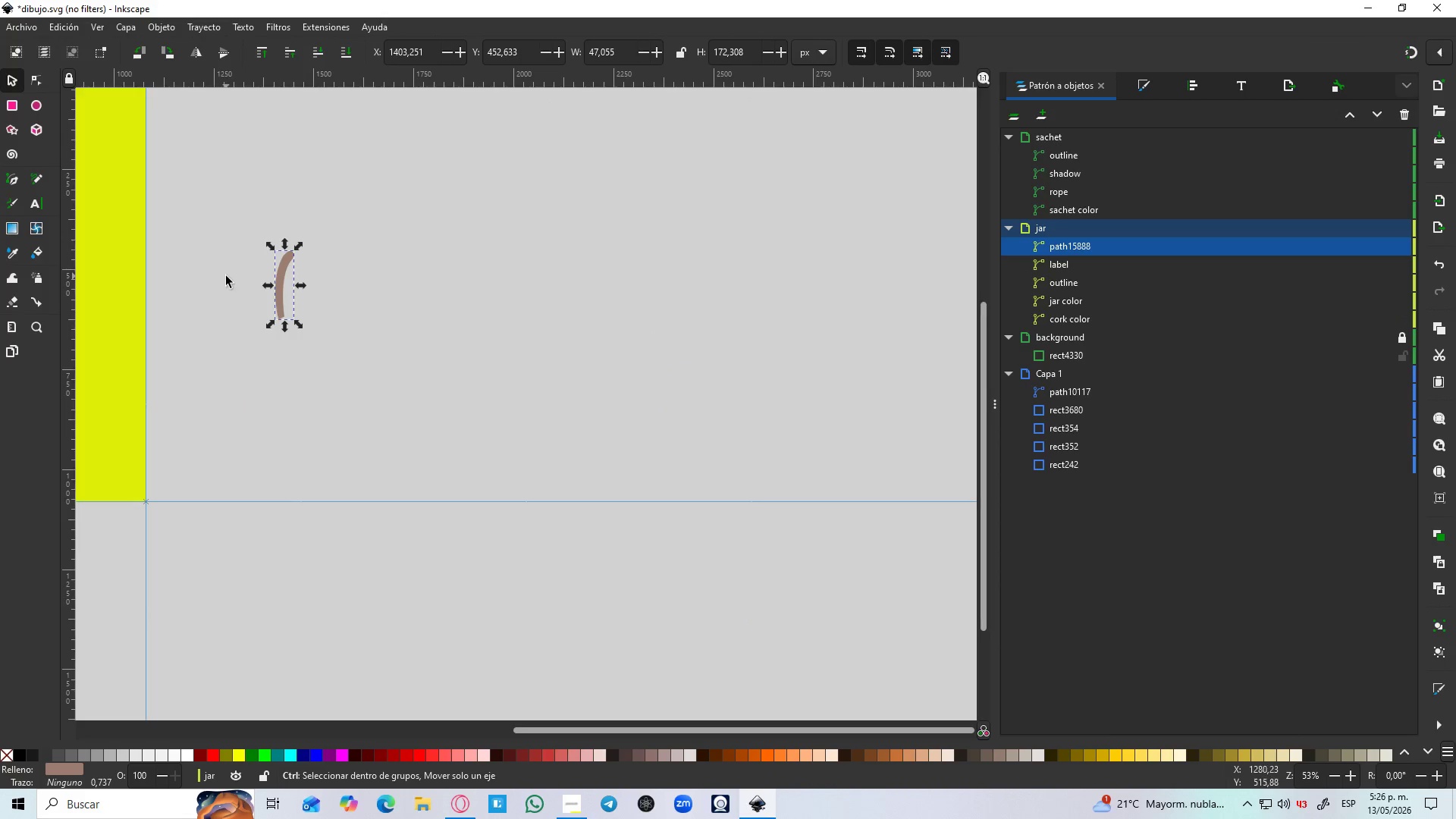 
scroll: coordinate [221, 253], scroll_direction: up, amount: 2.0
 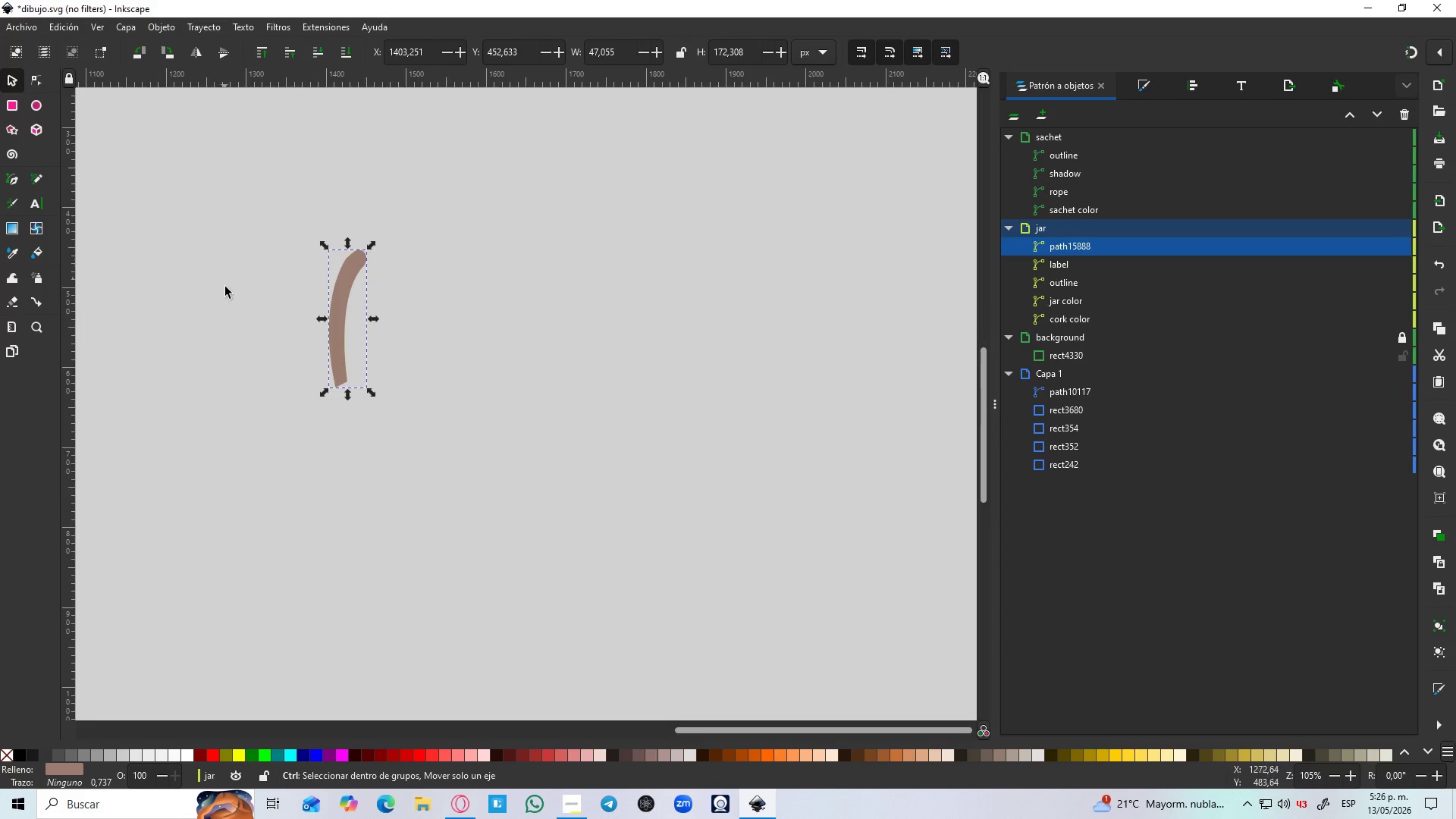 
key(Control+ControlLeft)
 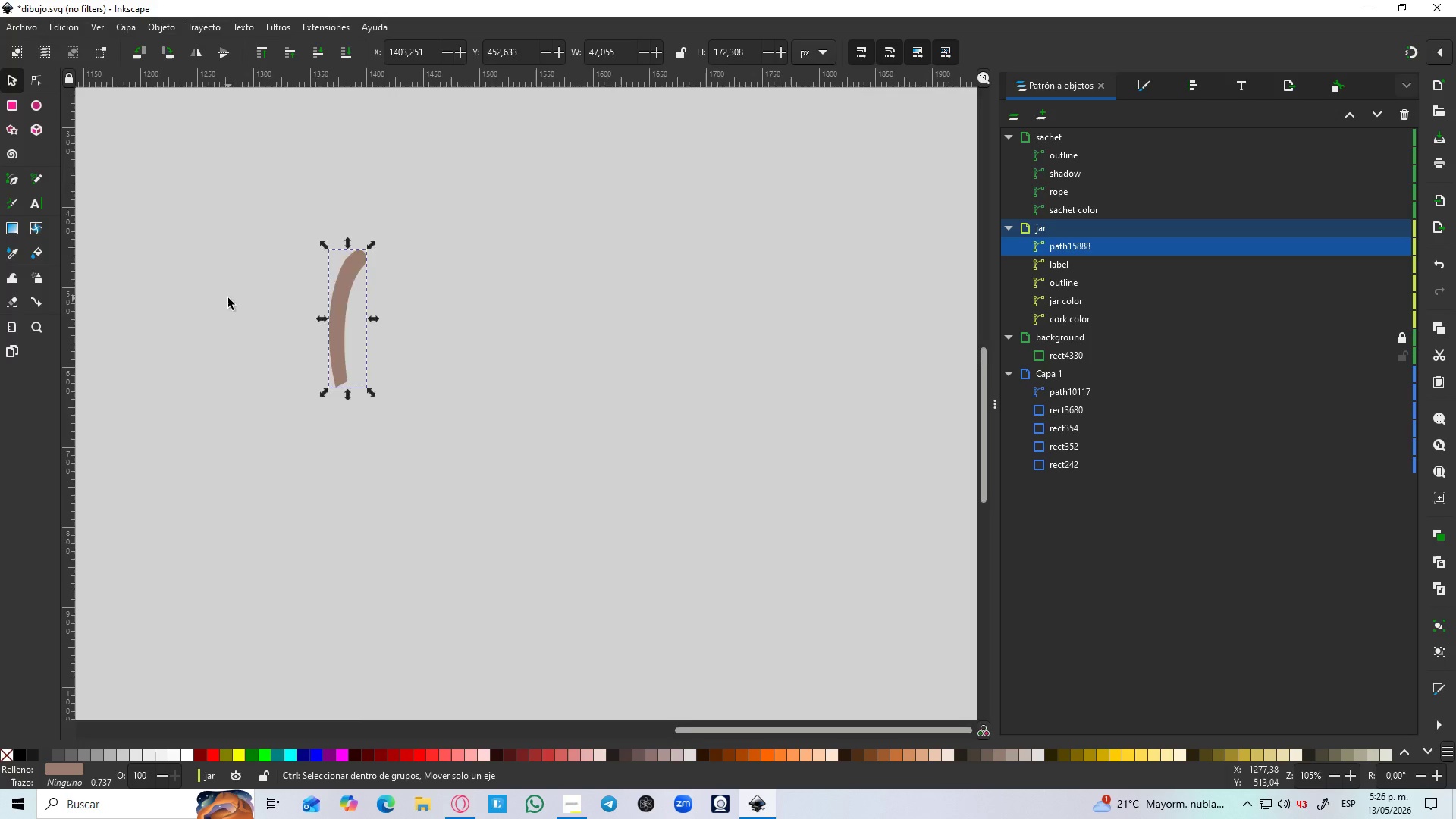 
key(Control+ControlLeft)
 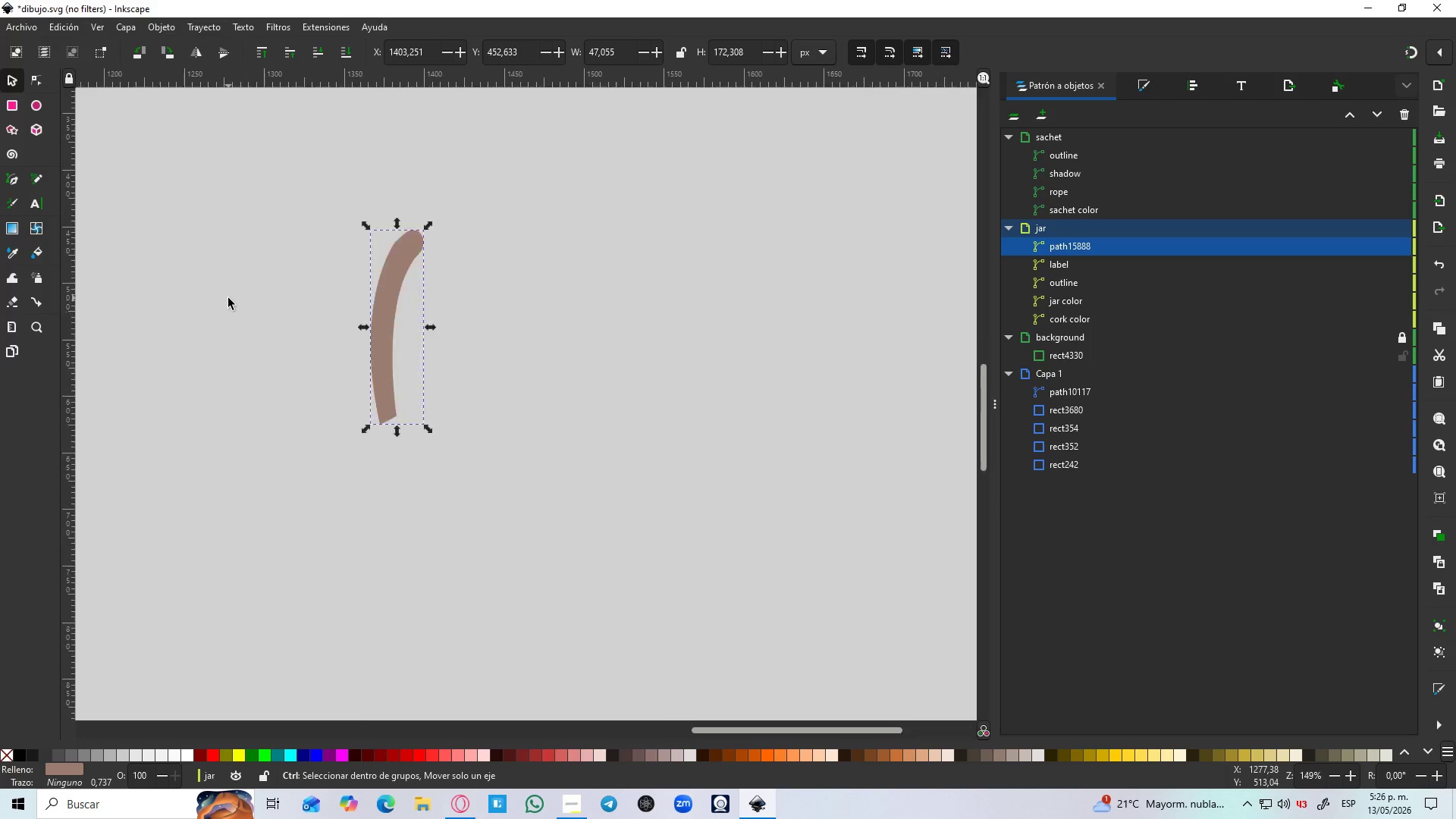 
key(Control+ControlLeft)
 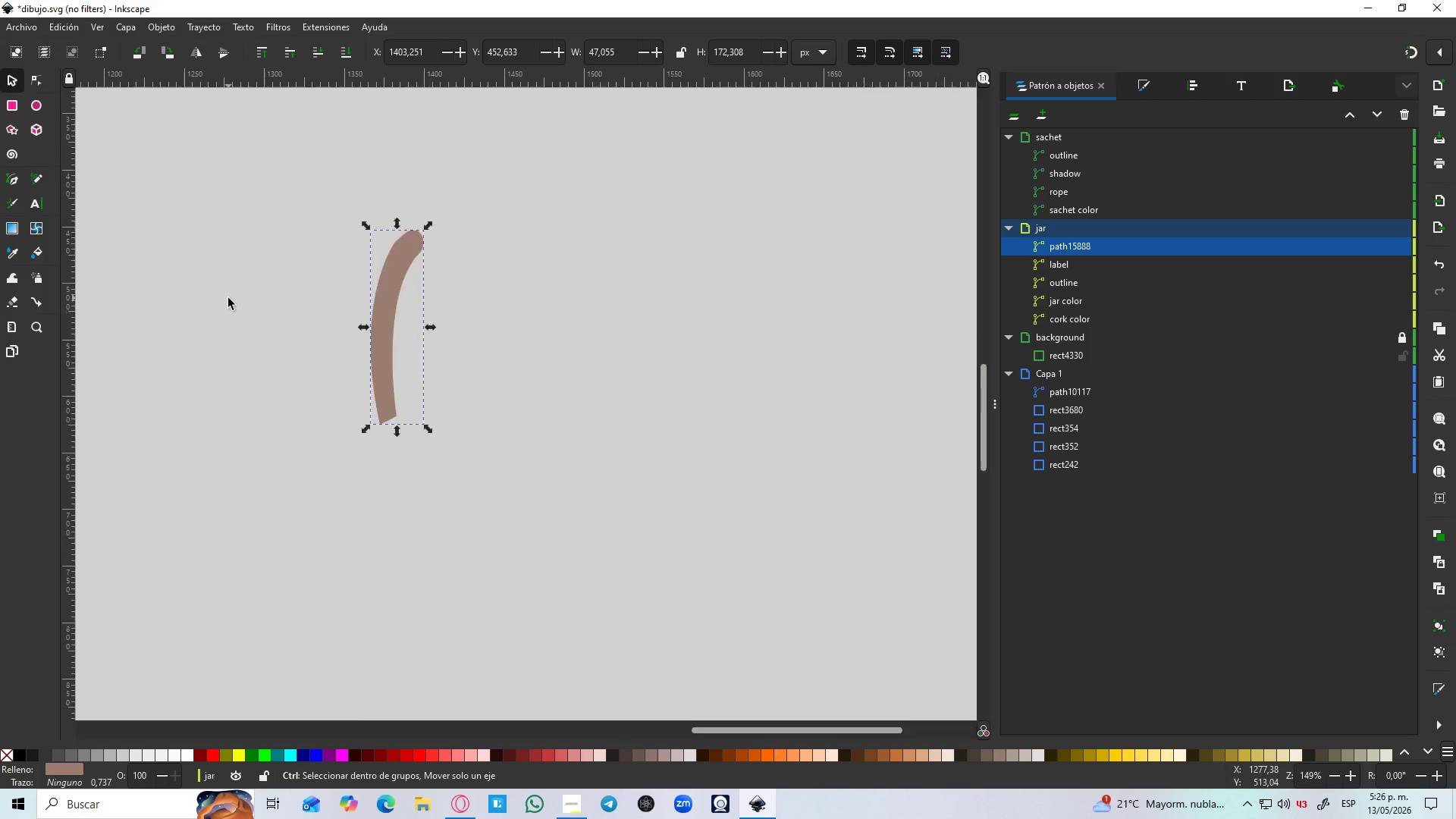 
key(Control+ControlLeft)
 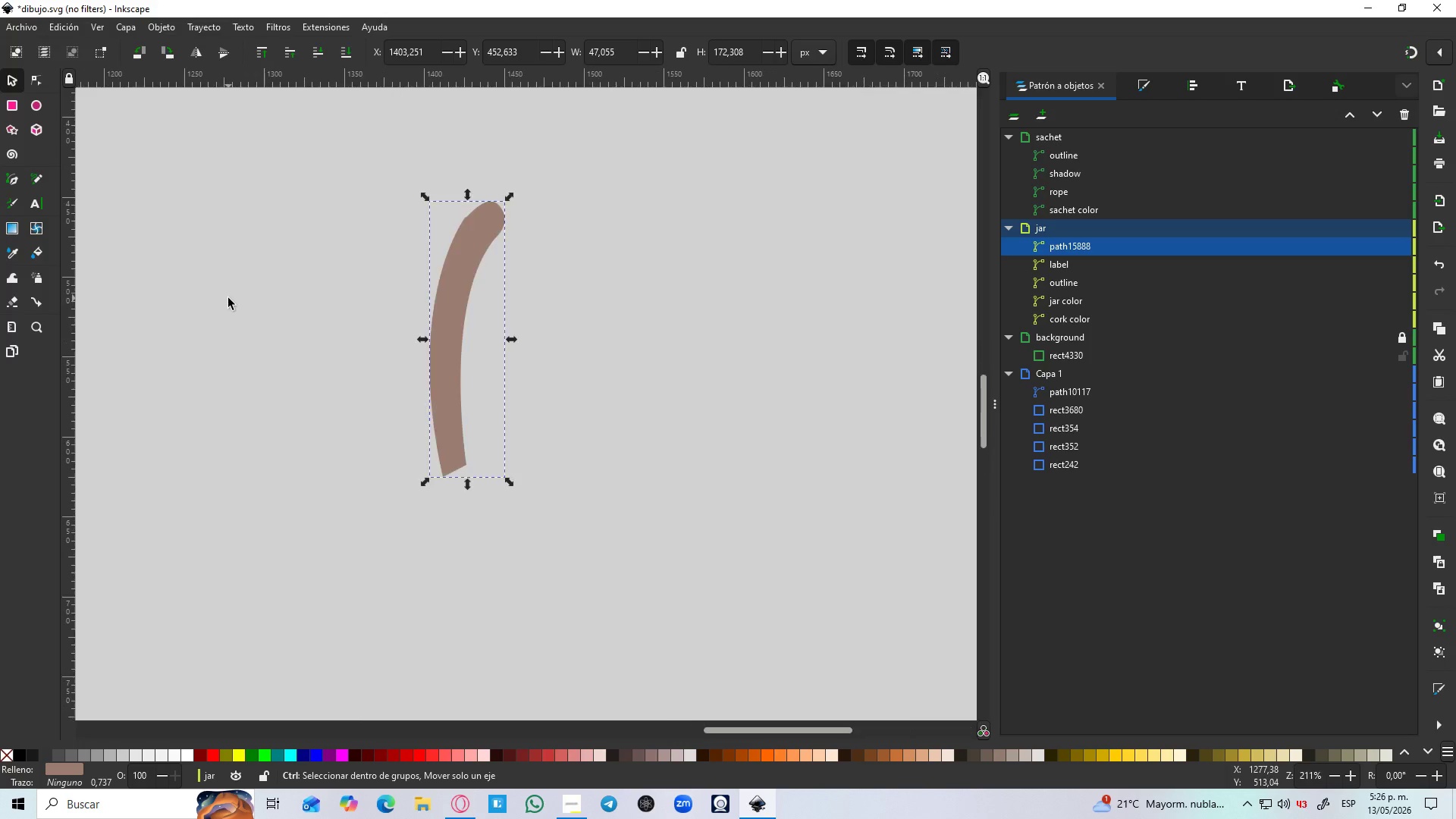 
key(Control+ControlLeft)
 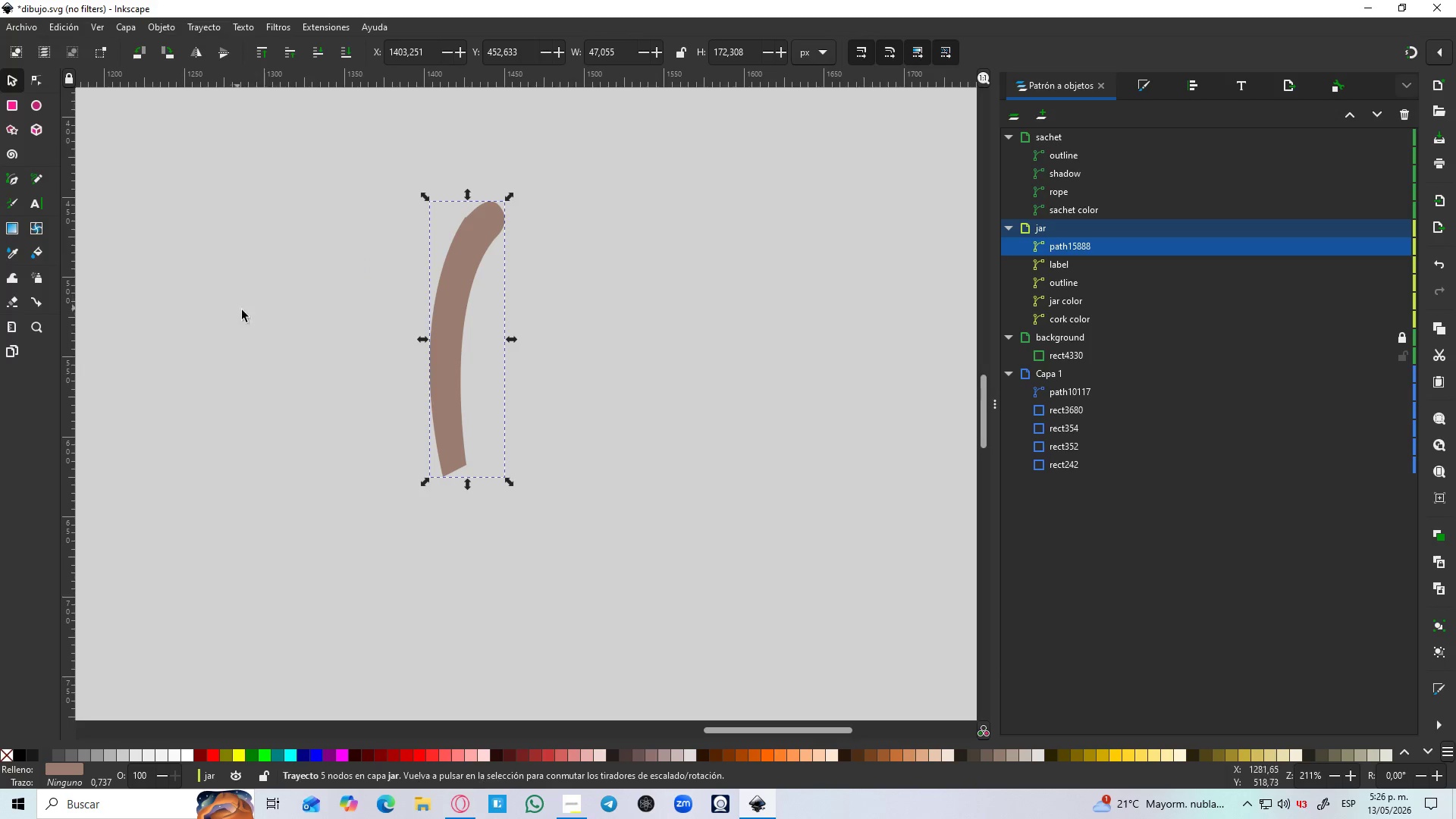 
scroll: coordinate [228, 298], scroll_direction: up, amount: 2.0
 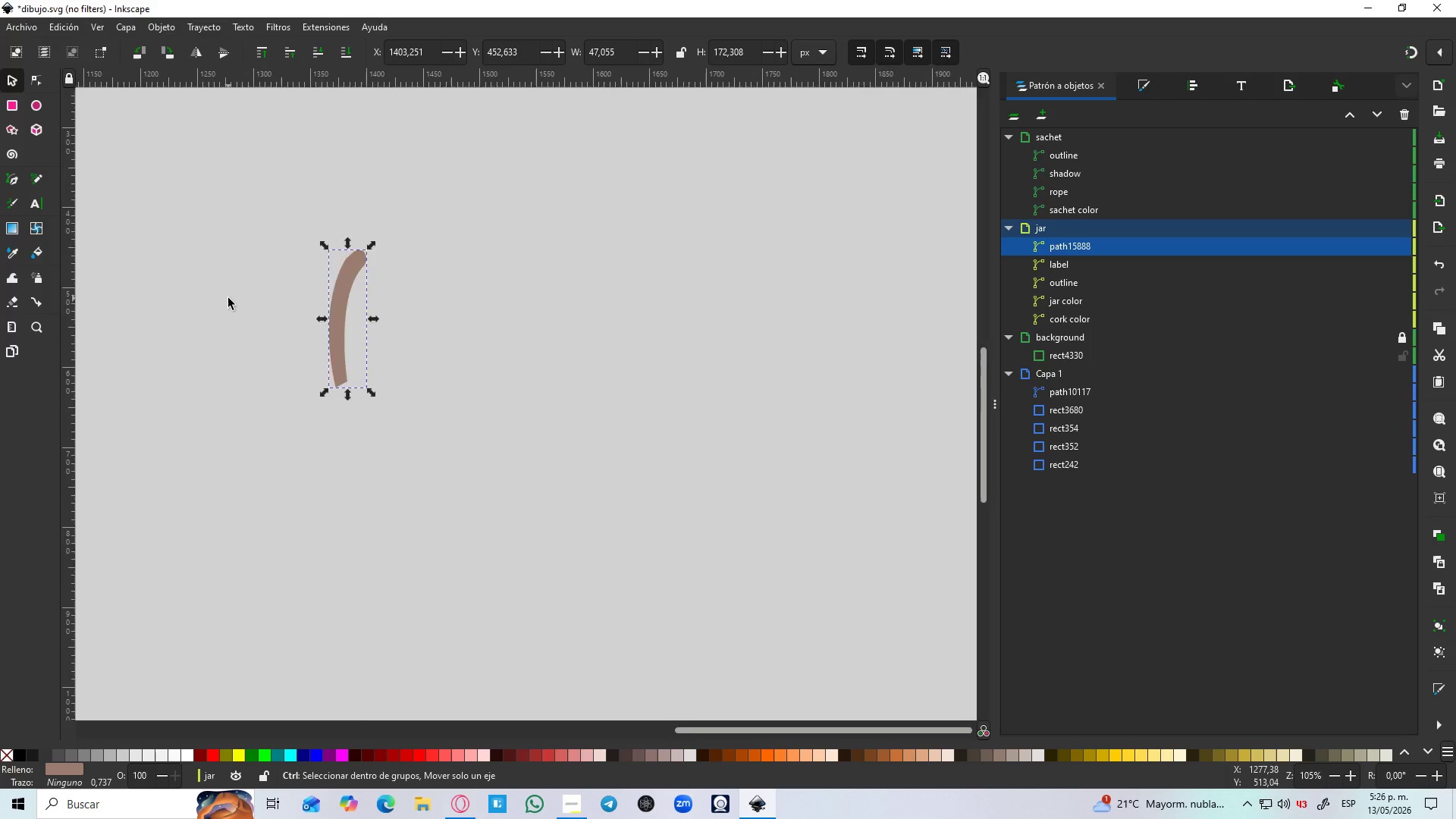 
left_click([1138, 83])
 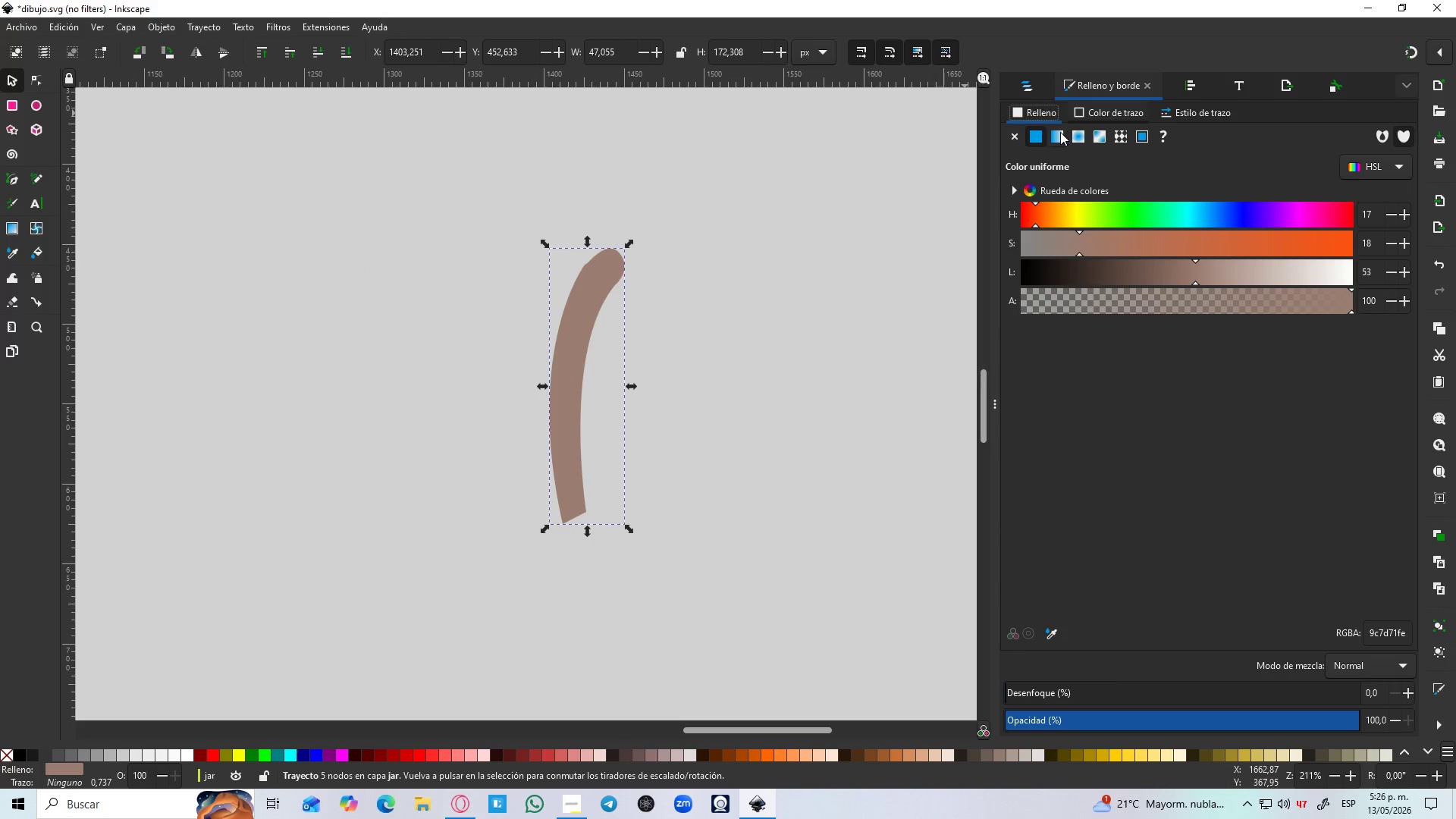 
left_click([1098, 110])
 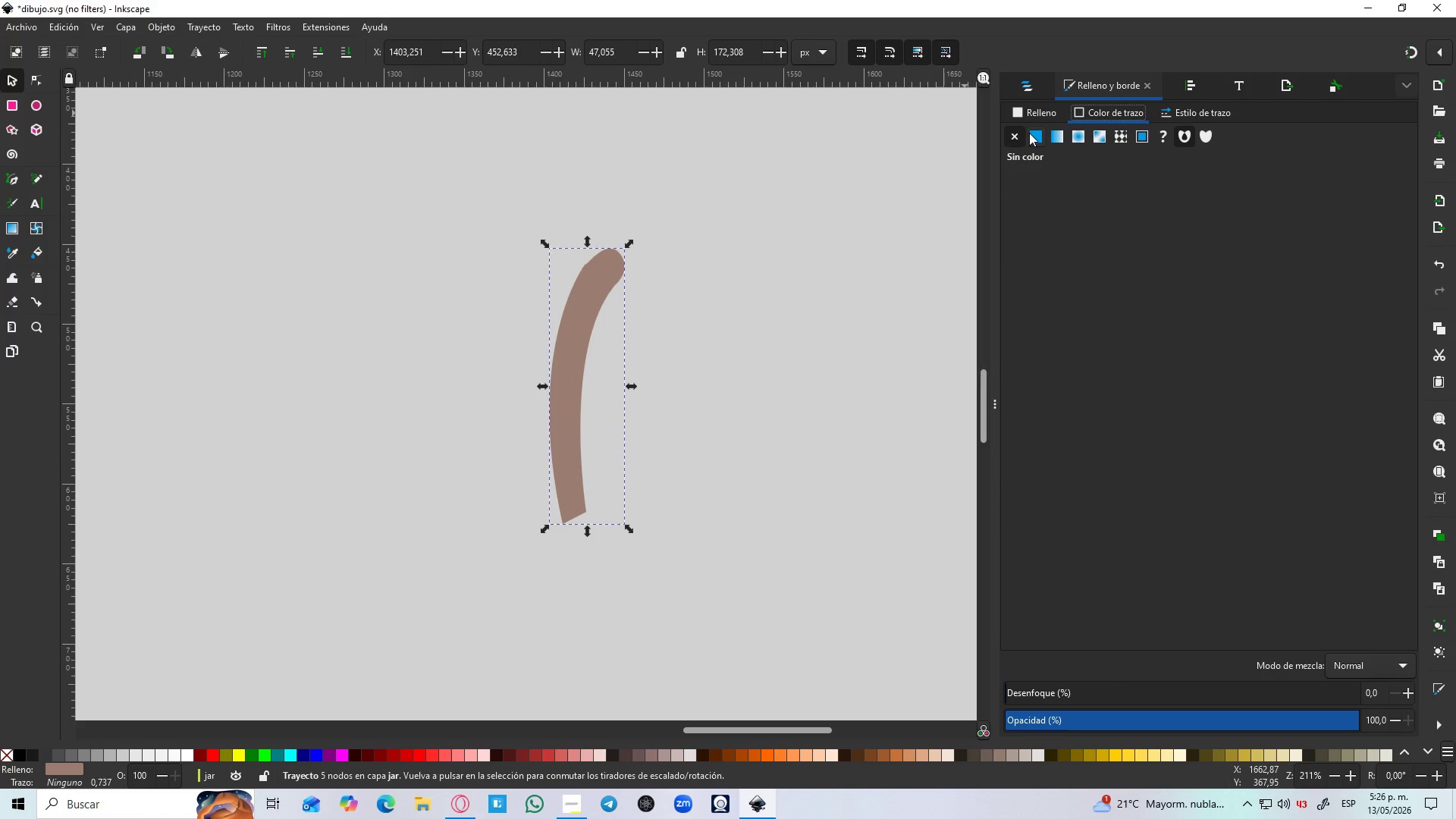 
left_click([1031, 133])
 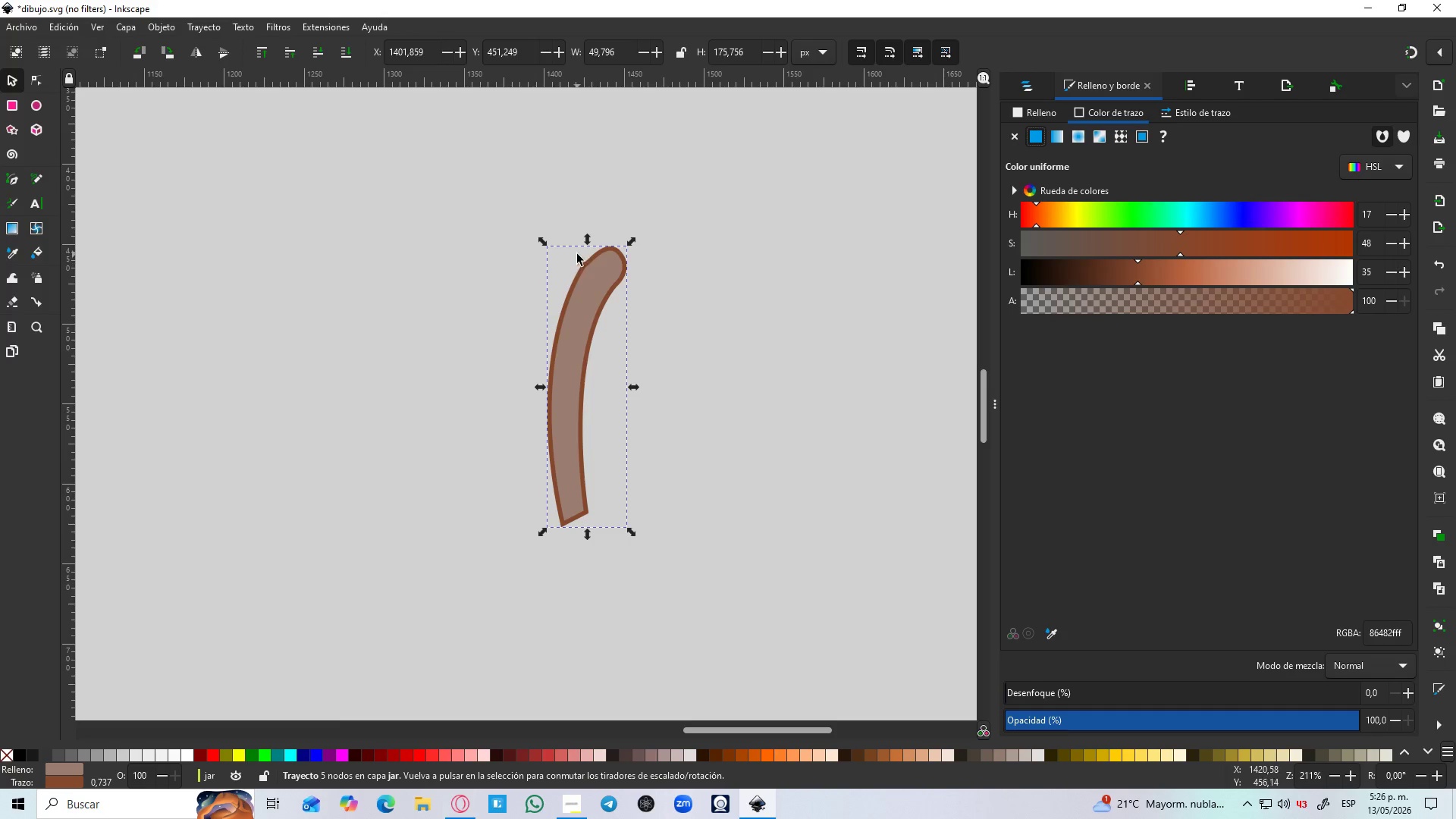 
key(N)
 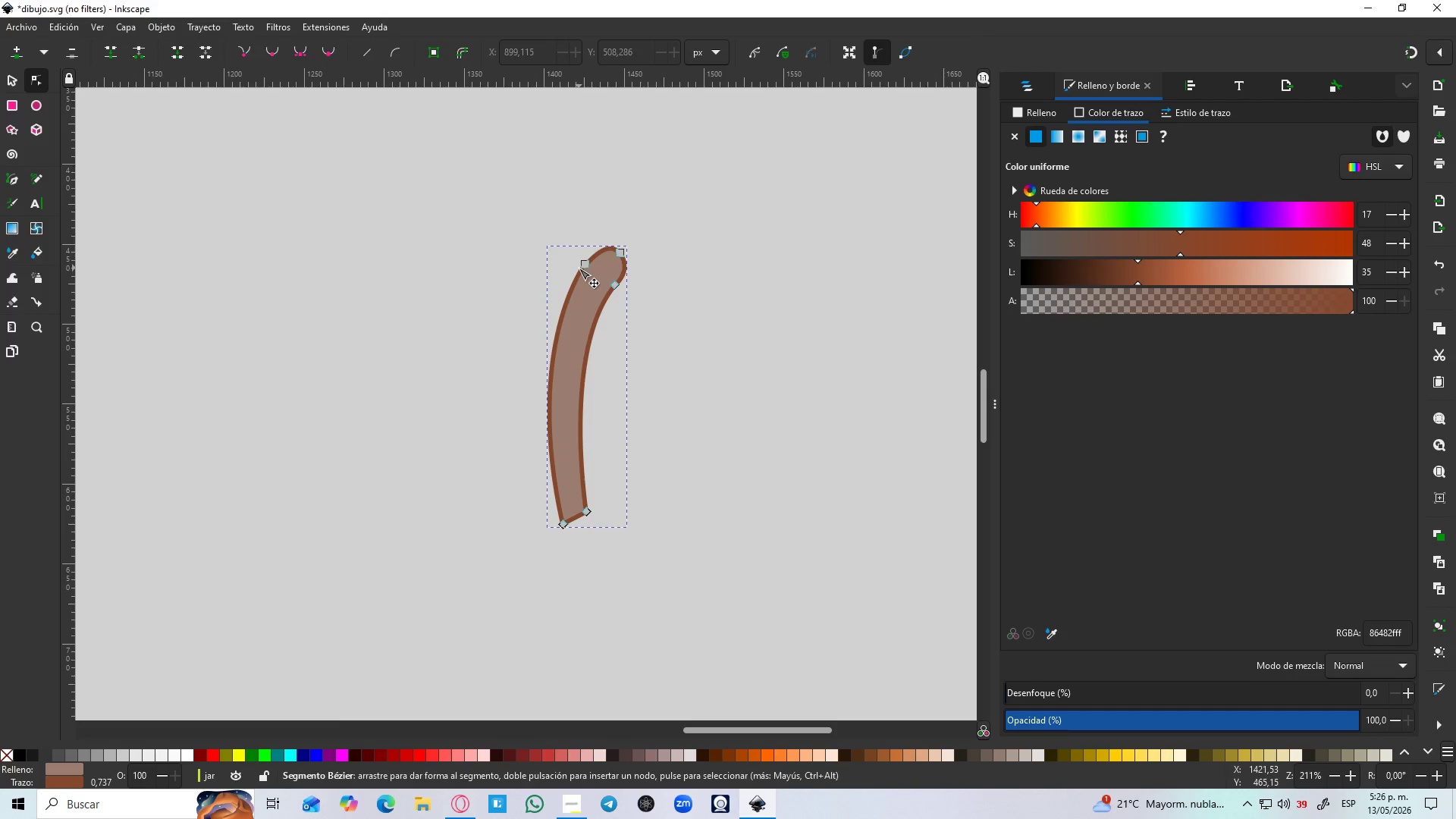 
hold_key(key=ControlLeft, duration=1.06)
scroll: coordinate [579, 268], scroll_direction: up, amount: 4.0
 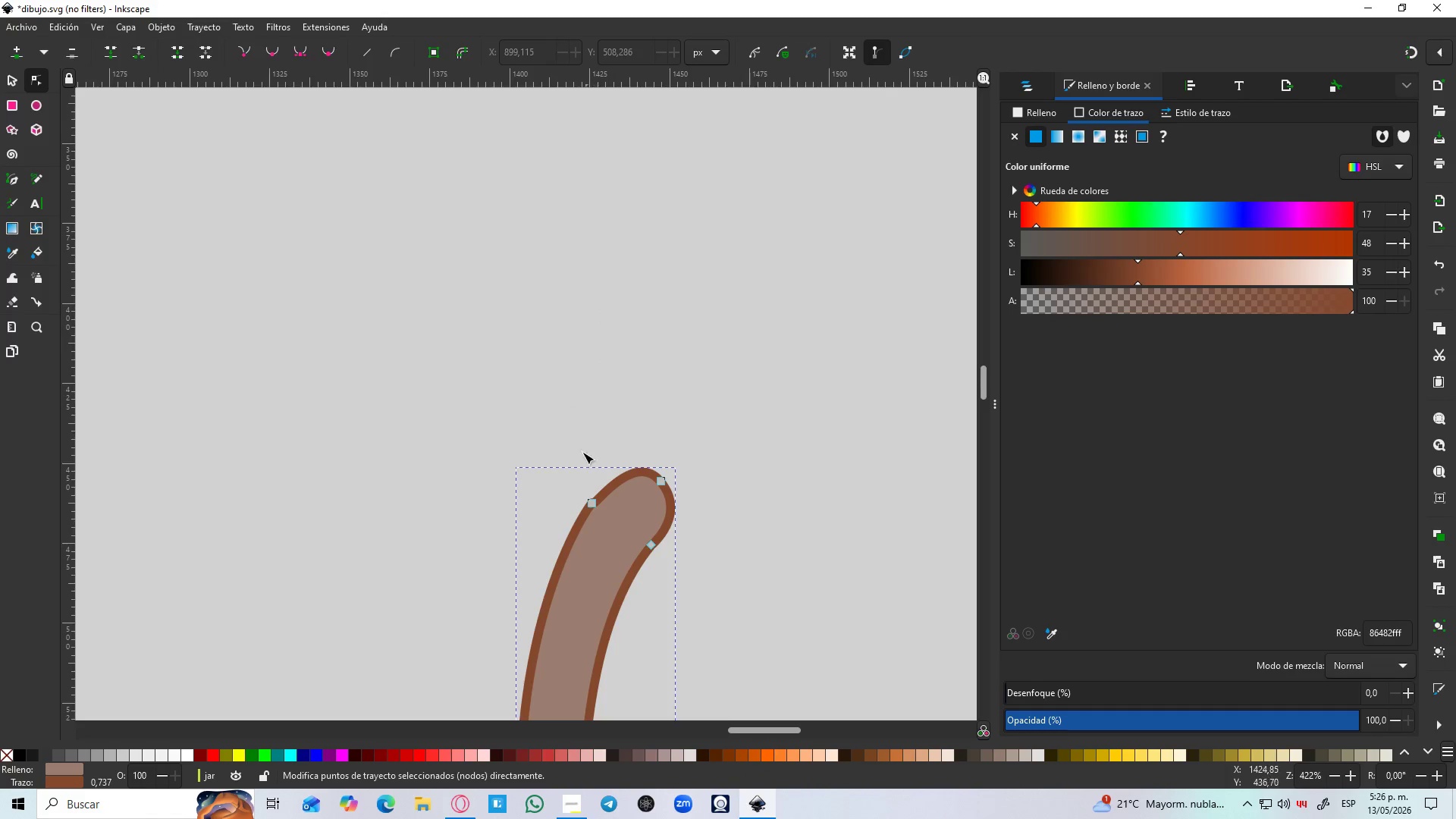 
hold_key(key=ControlLeft, duration=8.89)
 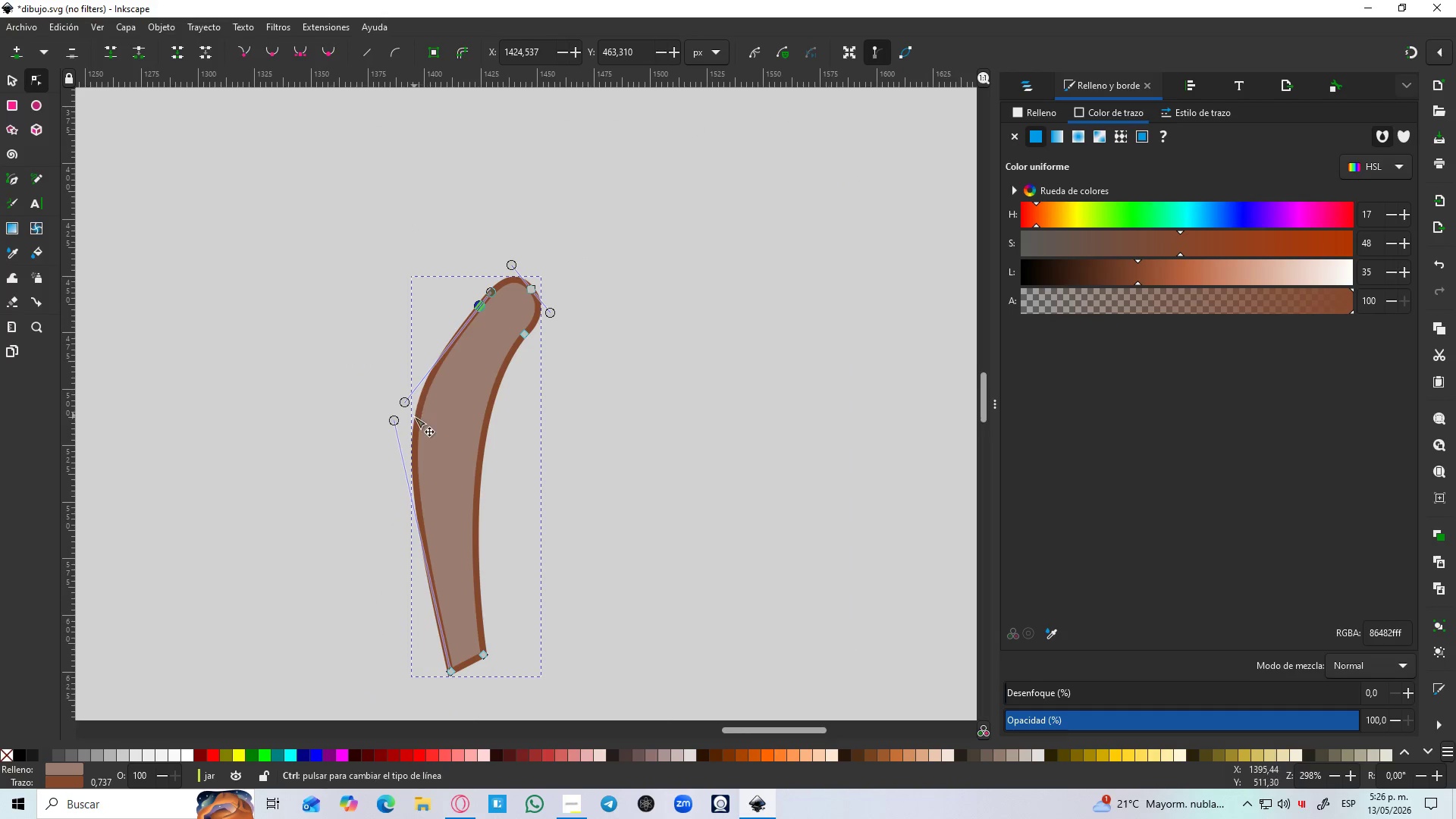 
scroll: coordinate [574, 512], scroll_direction: up, amount: 3.0
 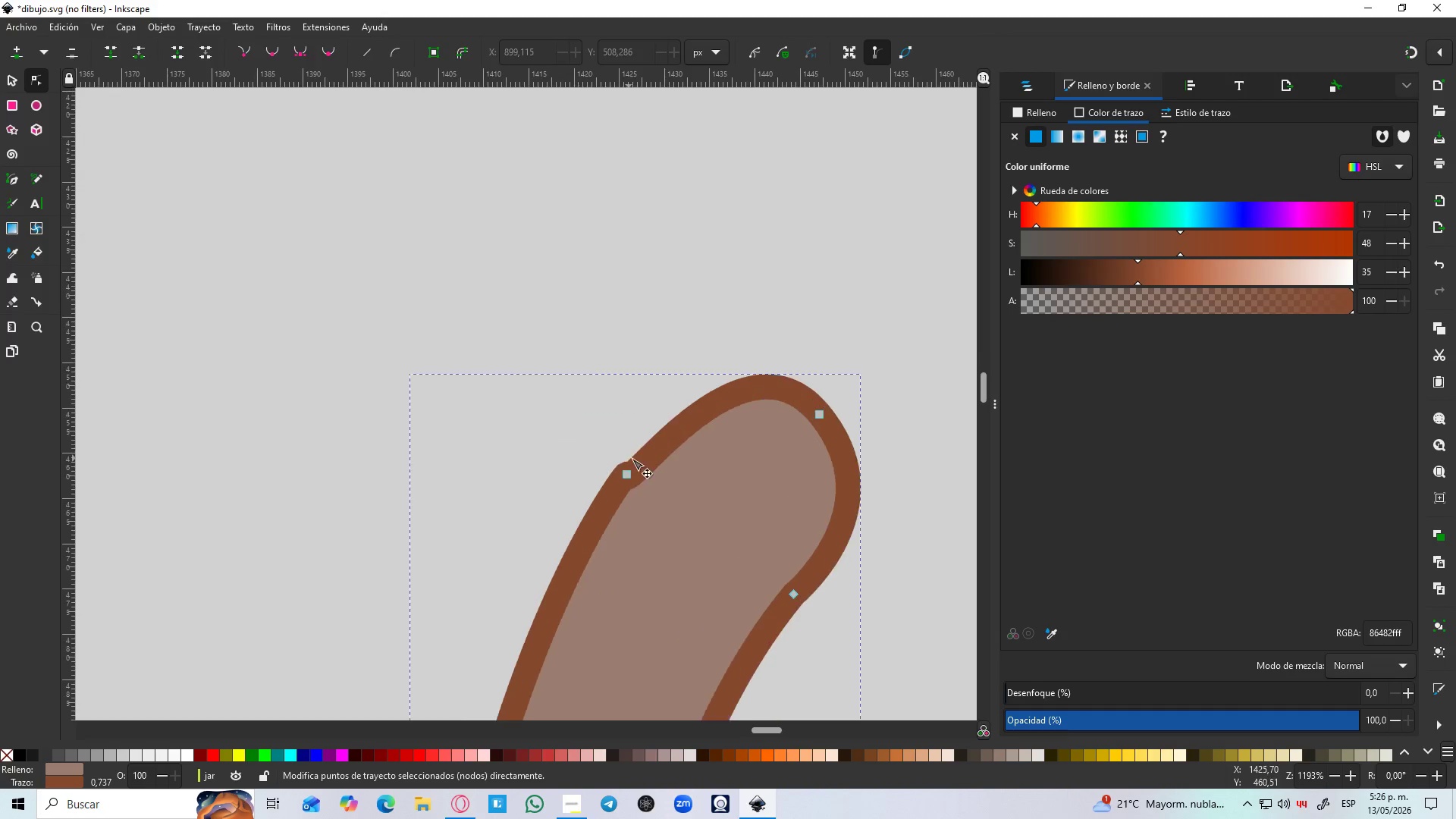 
left_click_drag(start_coordinate=[626, 474], to_coordinate=[620, 493])
 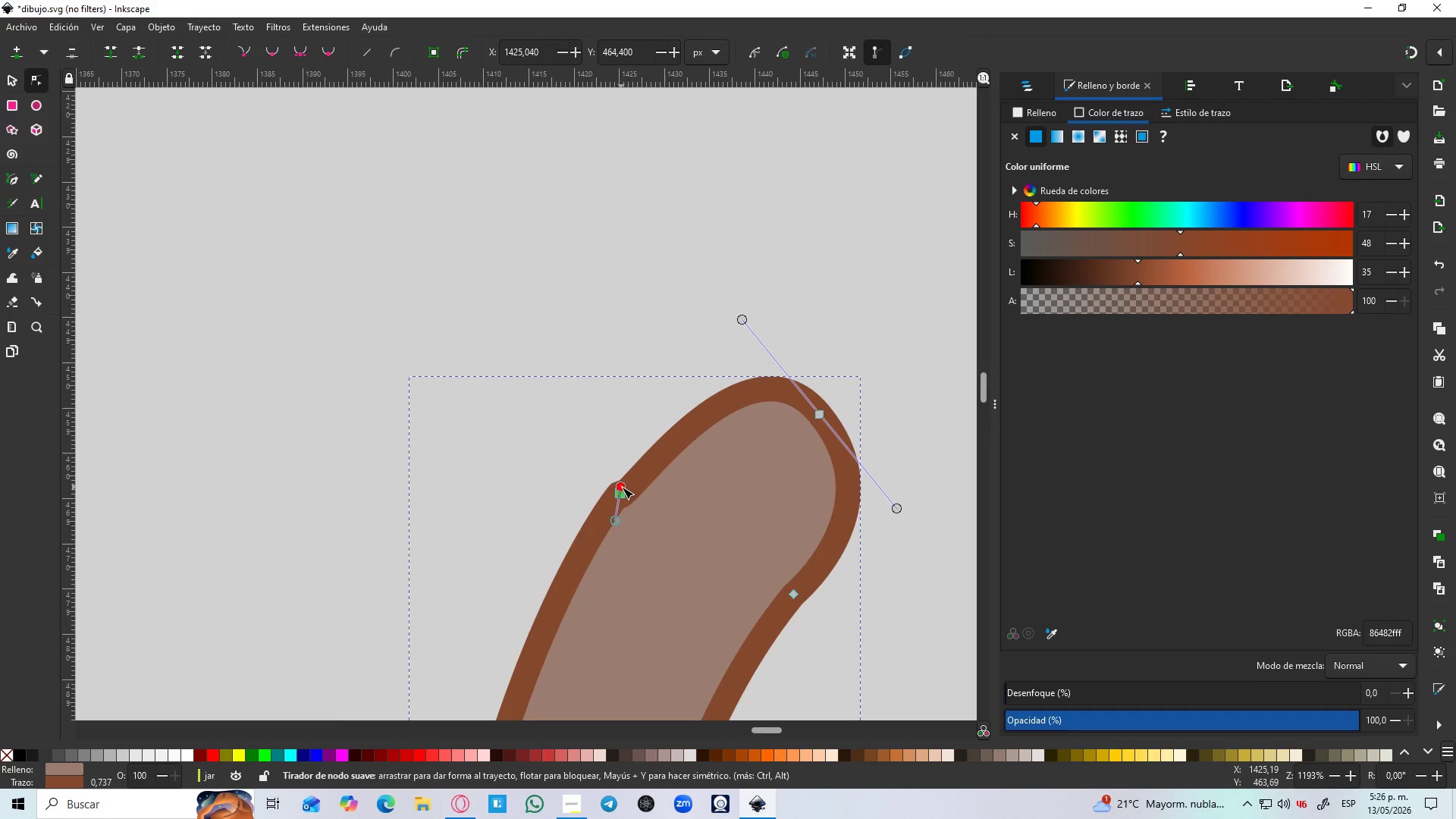 
left_click_drag(start_coordinate=[622, 487], to_coordinate=[642, 462])
 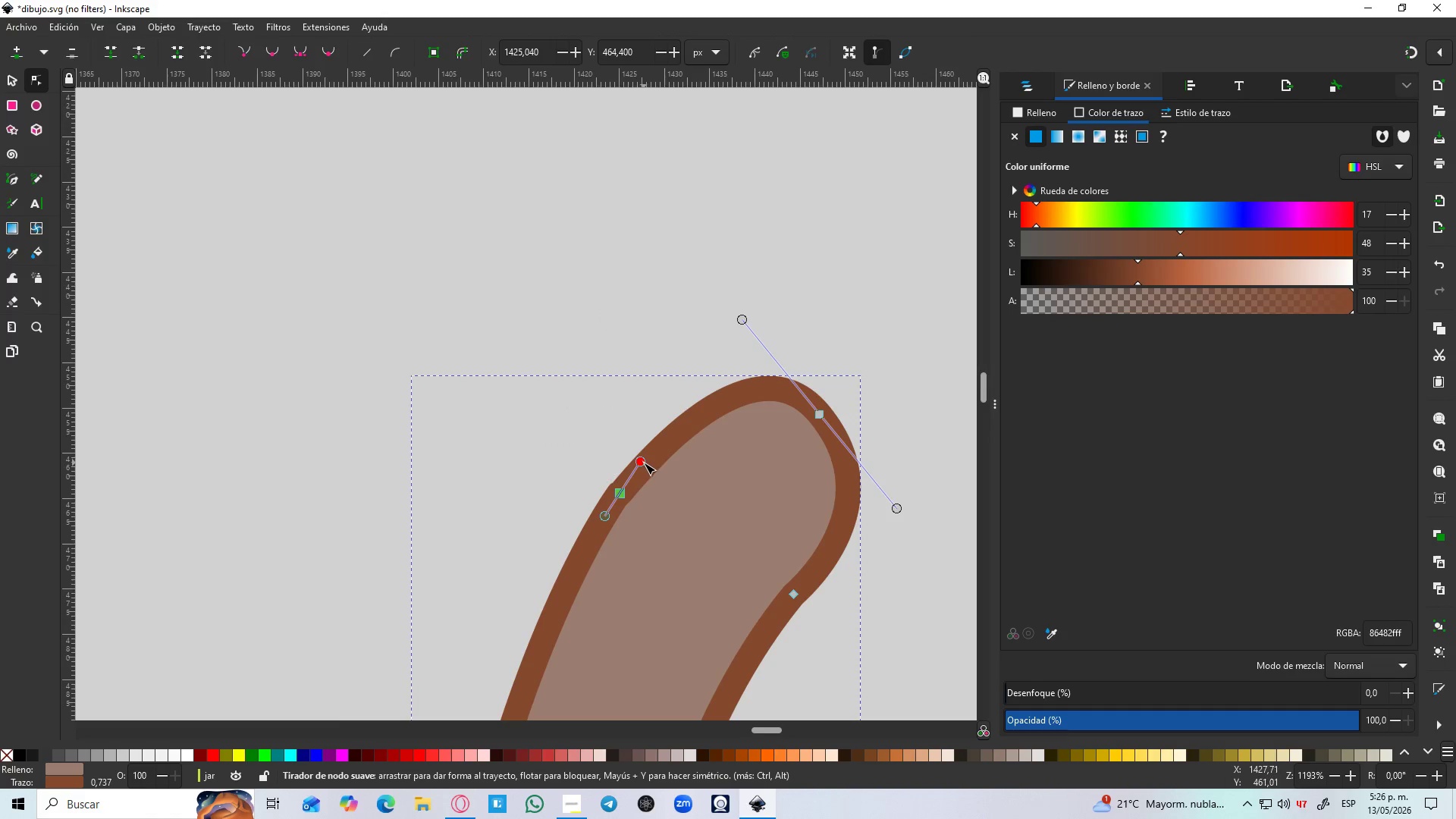 
left_click_drag(start_coordinate=[644, 463], to_coordinate=[654, 454])
 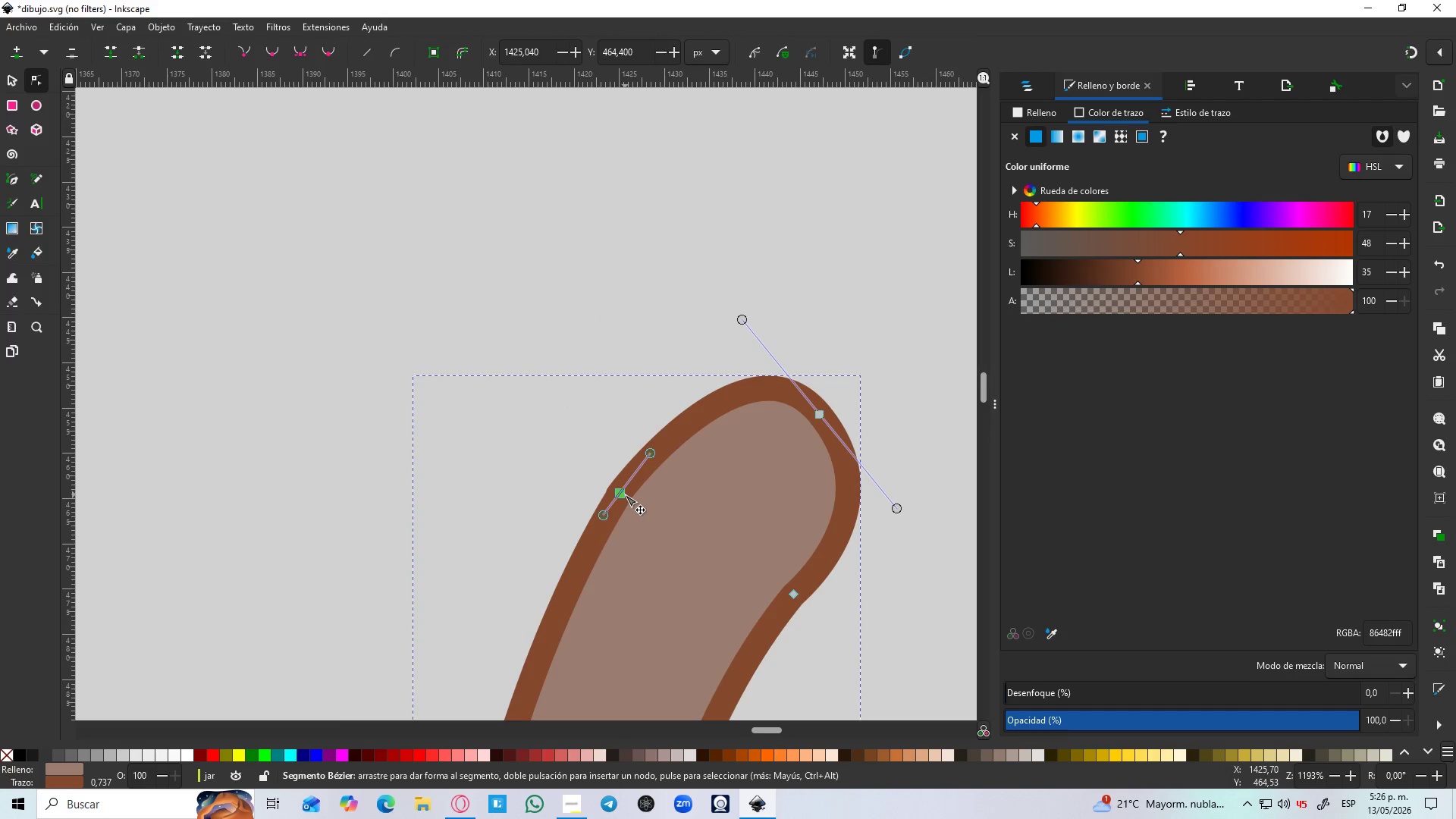 
left_click_drag(start_coordinate=[623, 494], to_coordinate=[619, 485])
 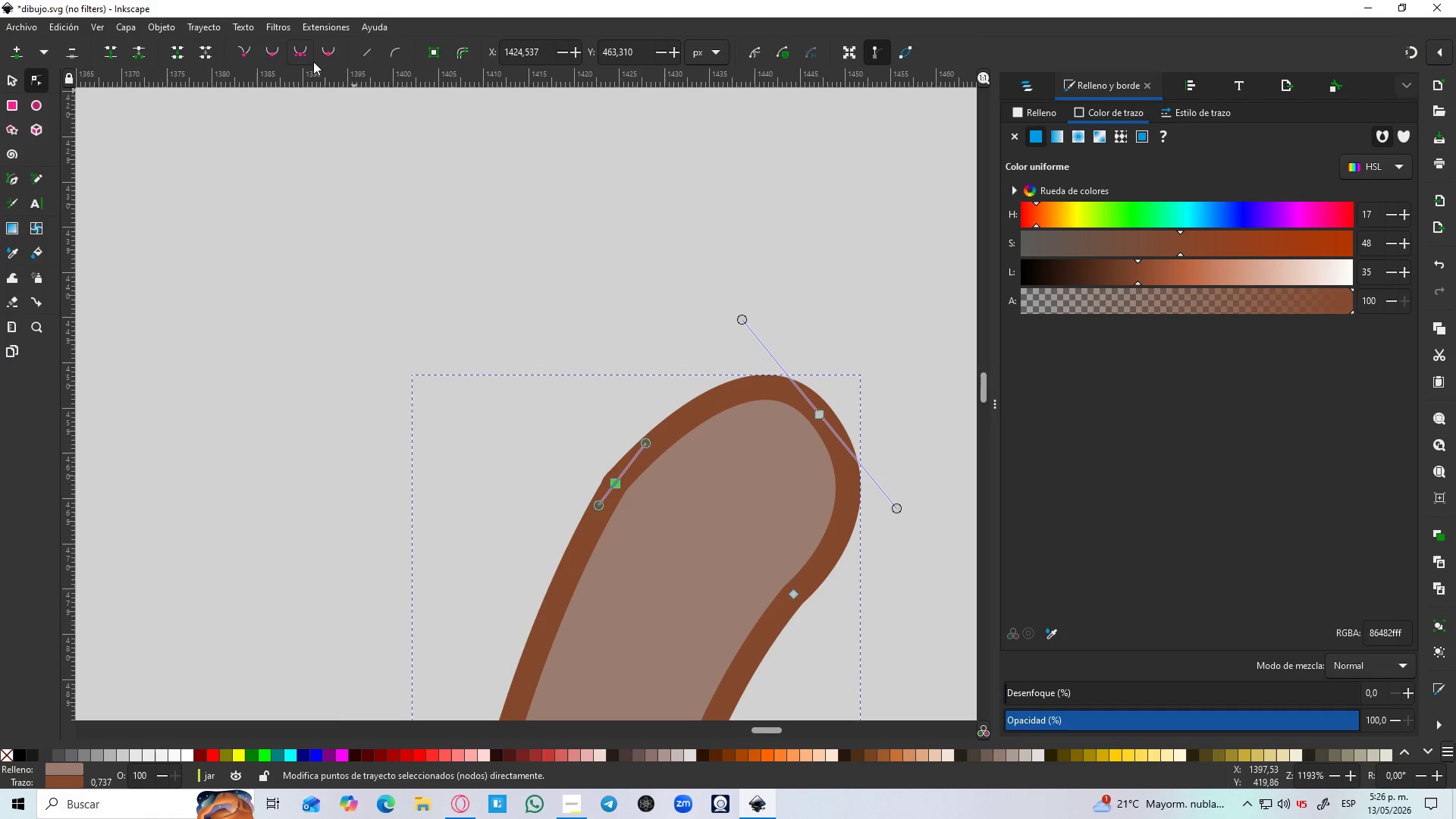 
left_click([331, 52])
 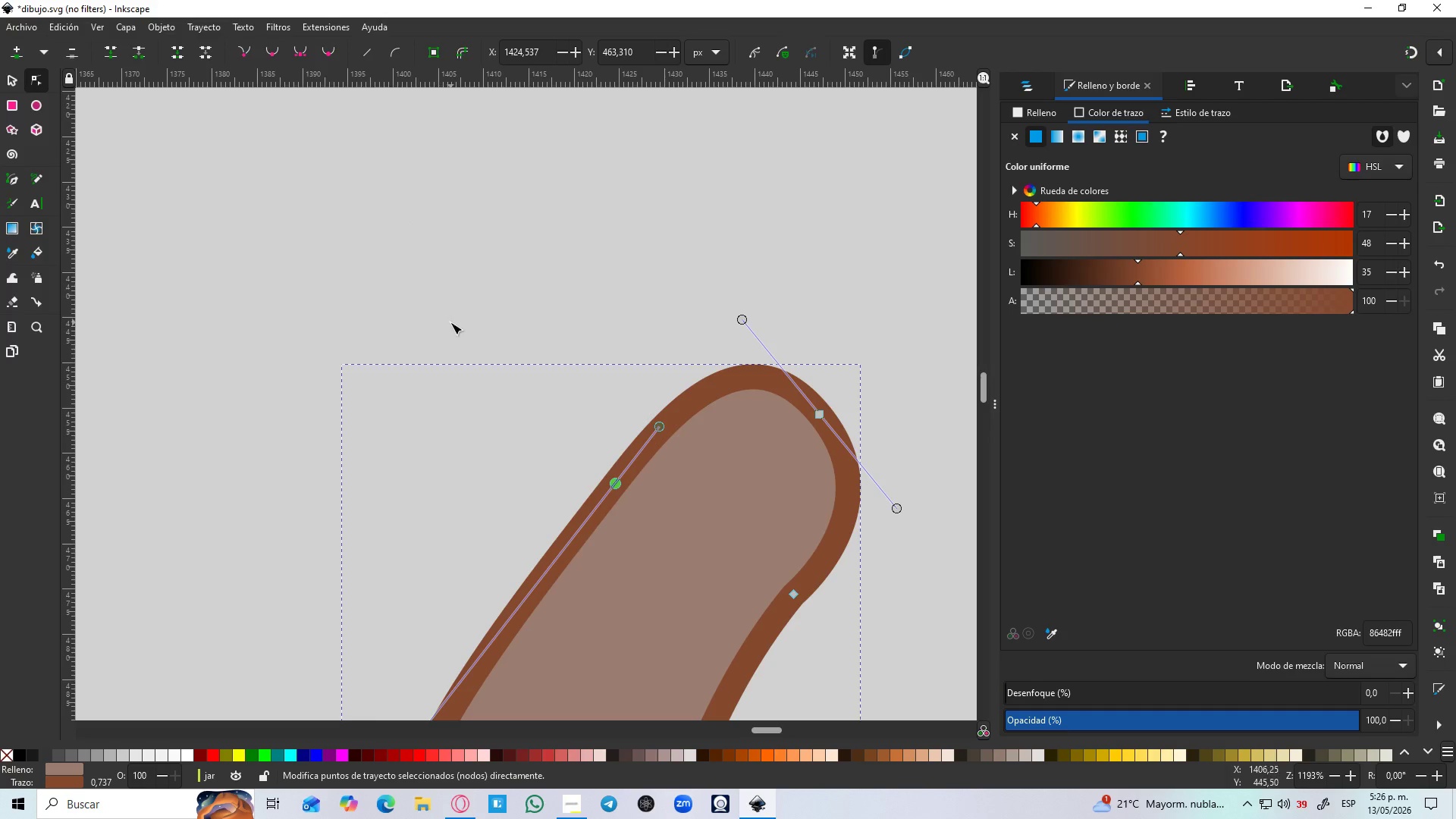 
hold_key(key=ControlLeft, duration=1.0)
scroll: coordinate [438, 348], scroll_direction: down, amount: 9.0
 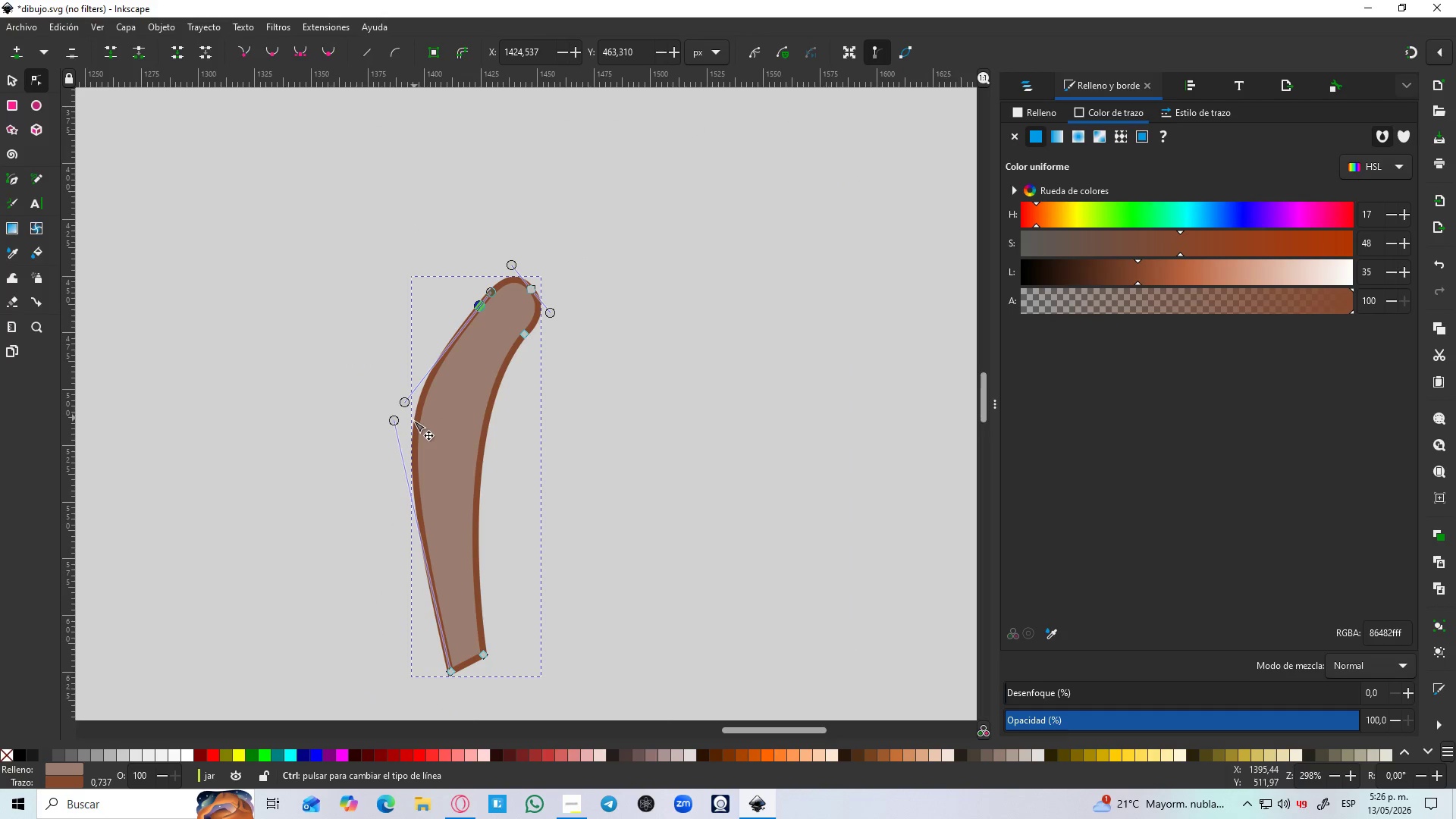 
scroll: coordinate [406, 437], scroll_direction: up, amount: 1.0
 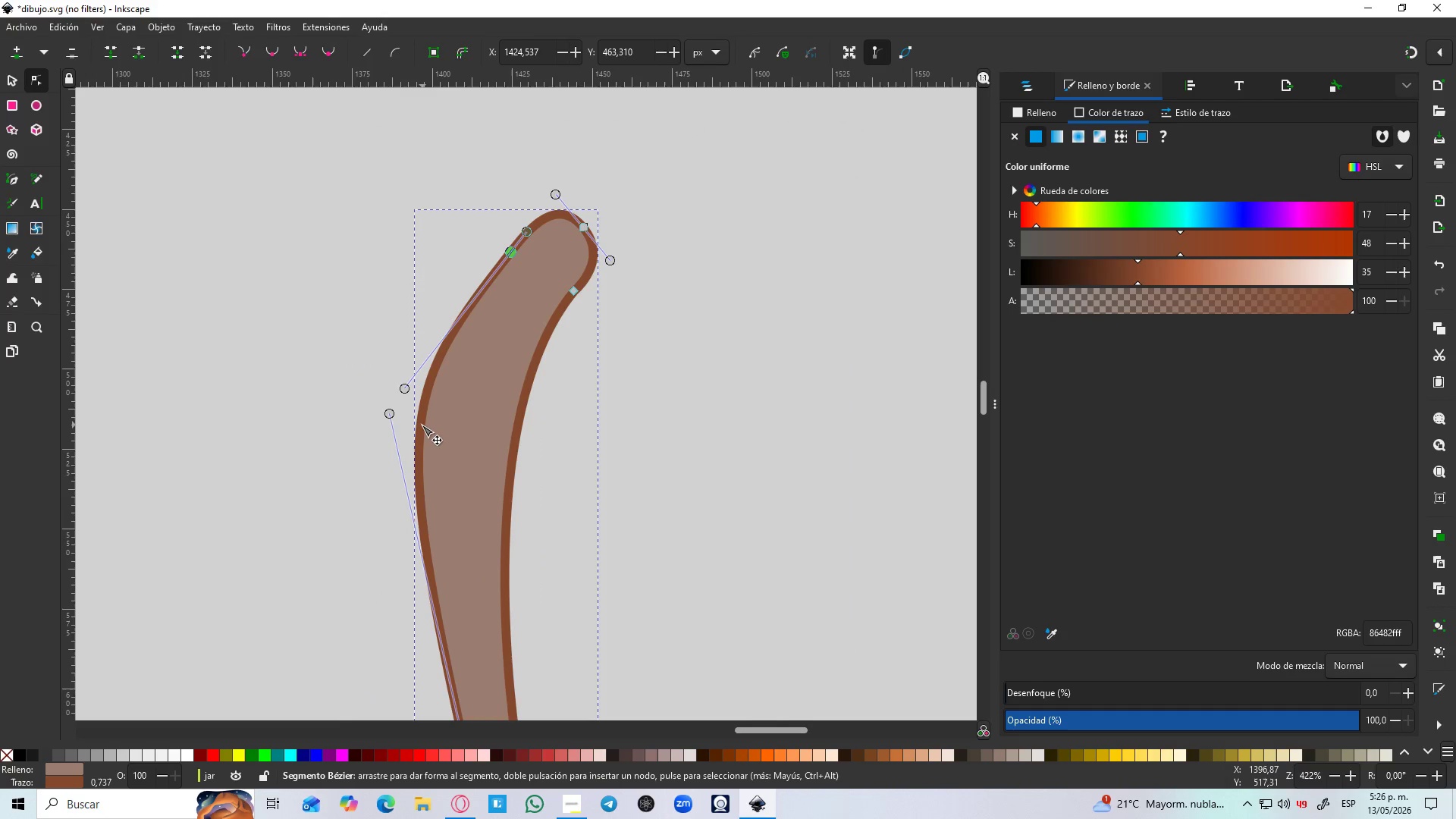 
left_click_drag(start_coordinate=[422, 424], to_coordinate=[454, 428])
 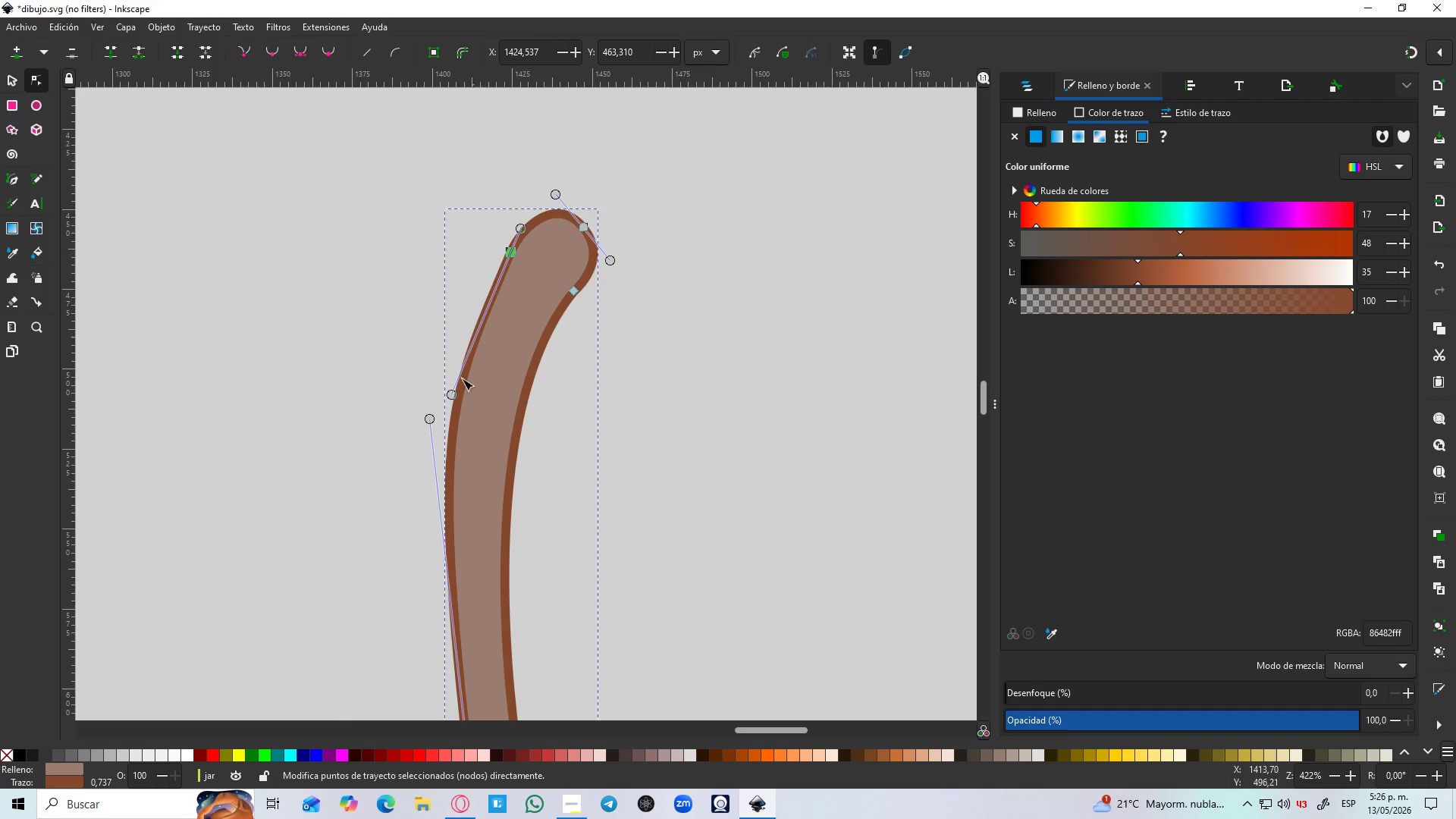 
left_click_drag(start_coordinate=[453, 397], to_coordinate=[487, 289])
 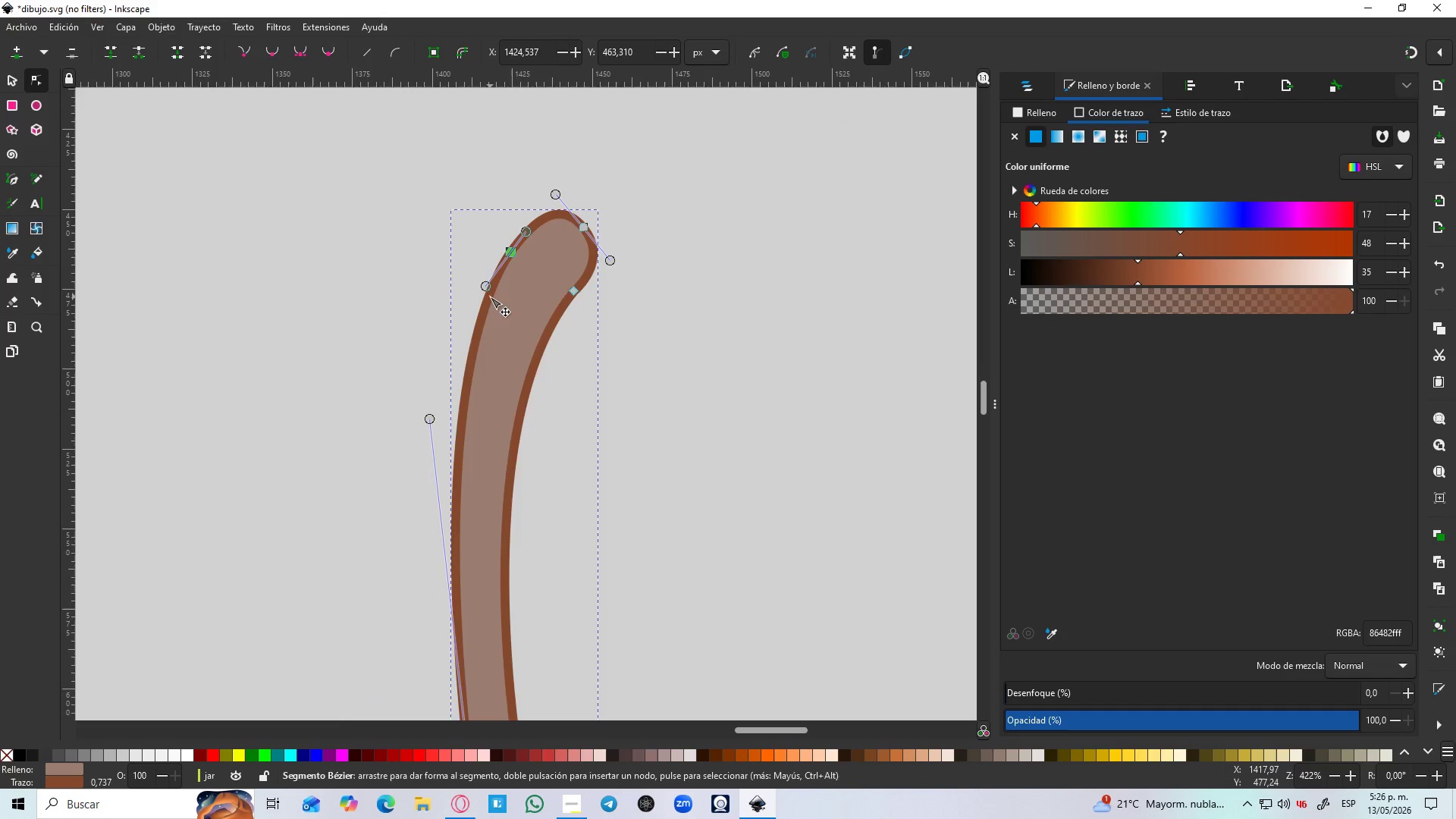 
scroll: coordinate [490, 297], scroll_direction: down, amount: 3.0
 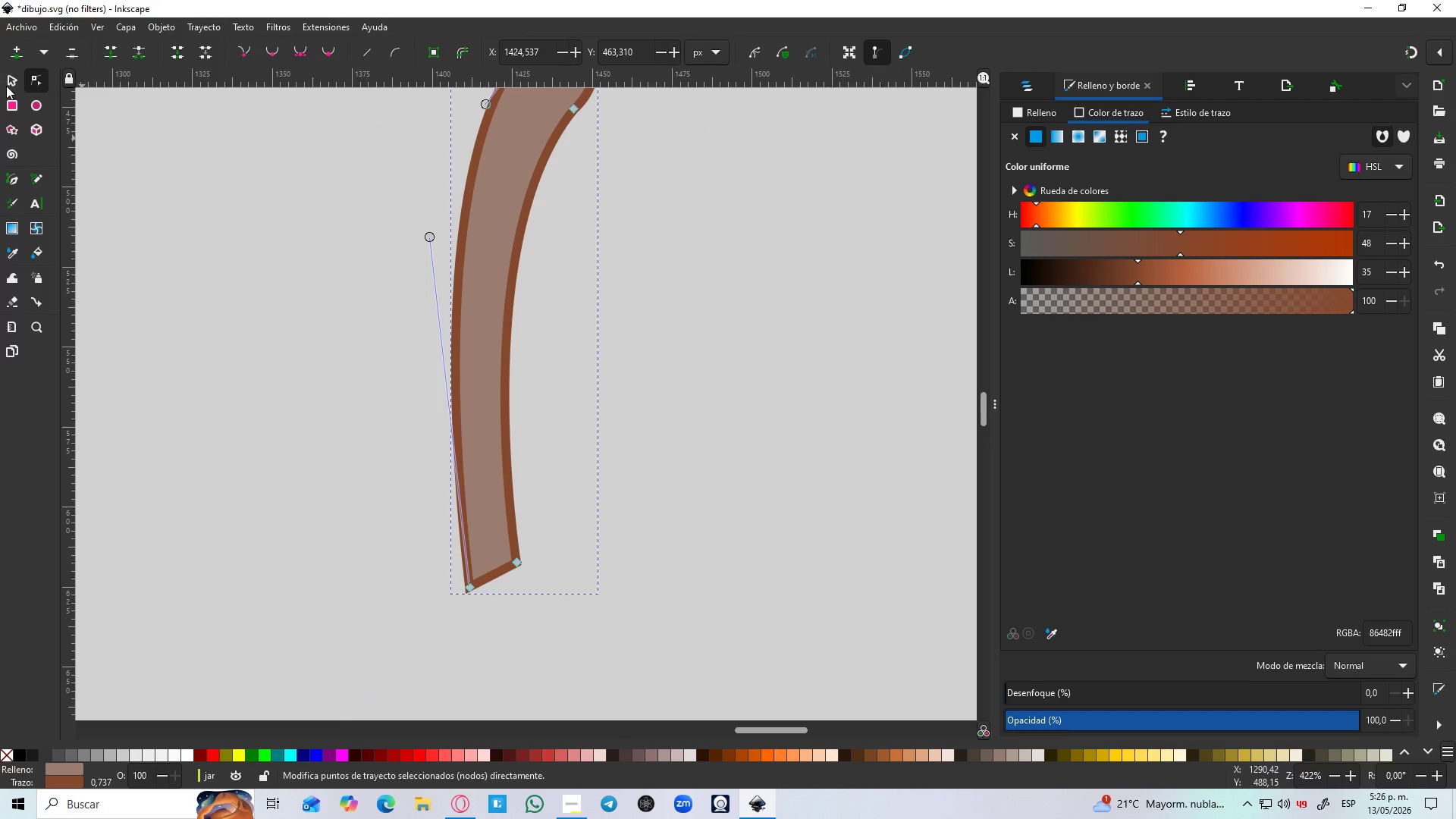 
left_click([12, 86])
 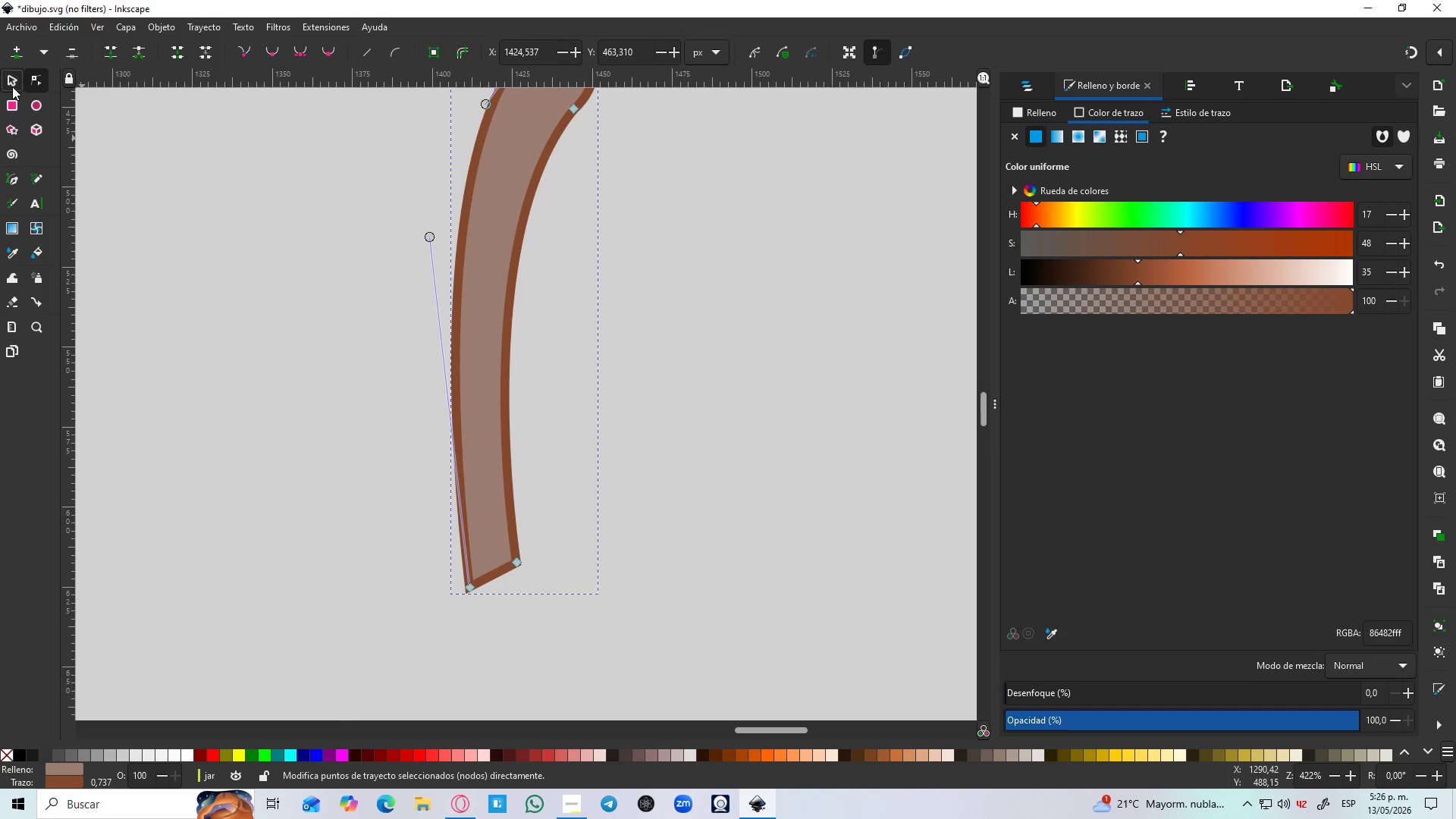 
hold_key(key=ControlLeft, duration=0.58)
 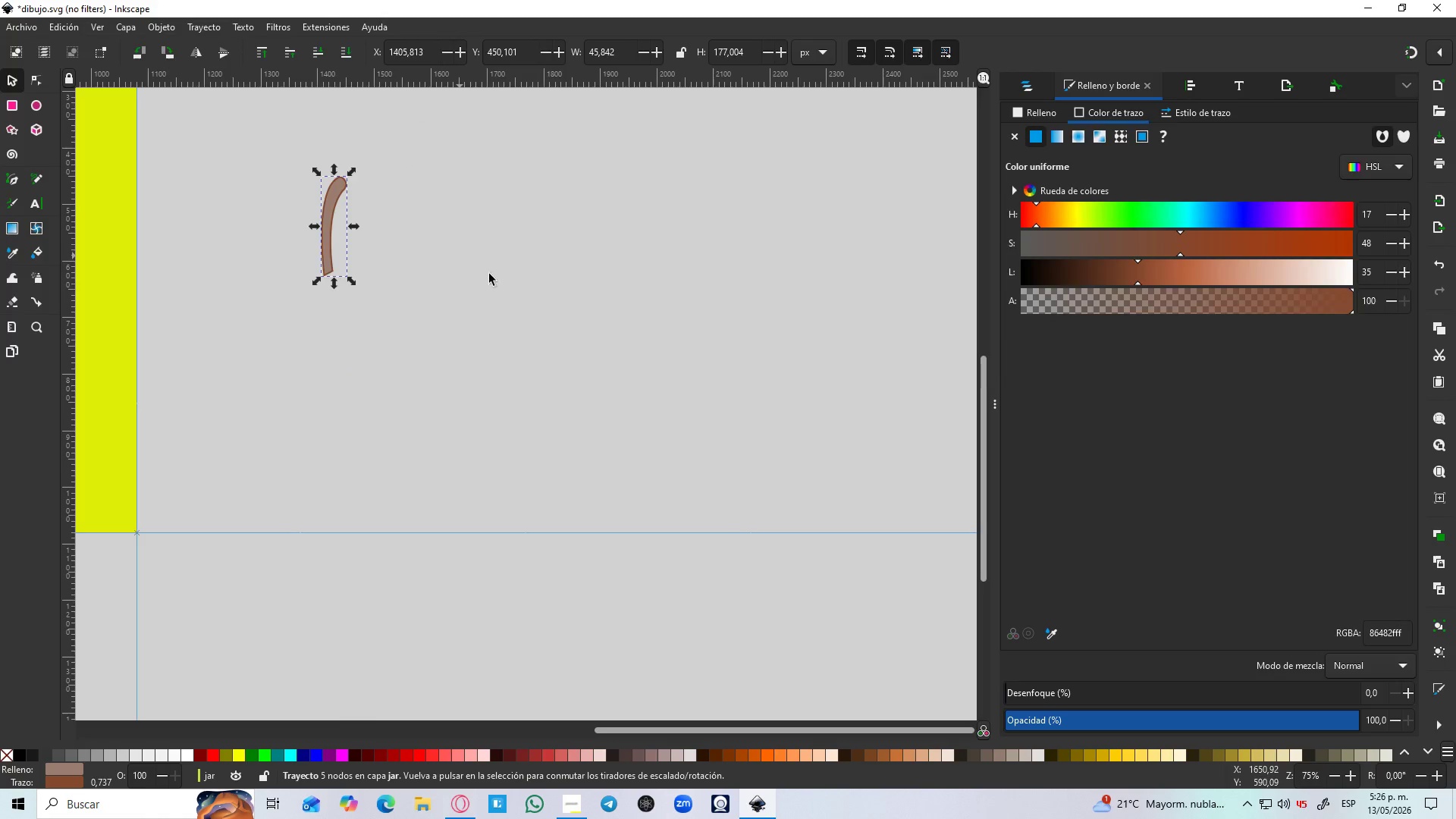 
left_click([460, 256])
 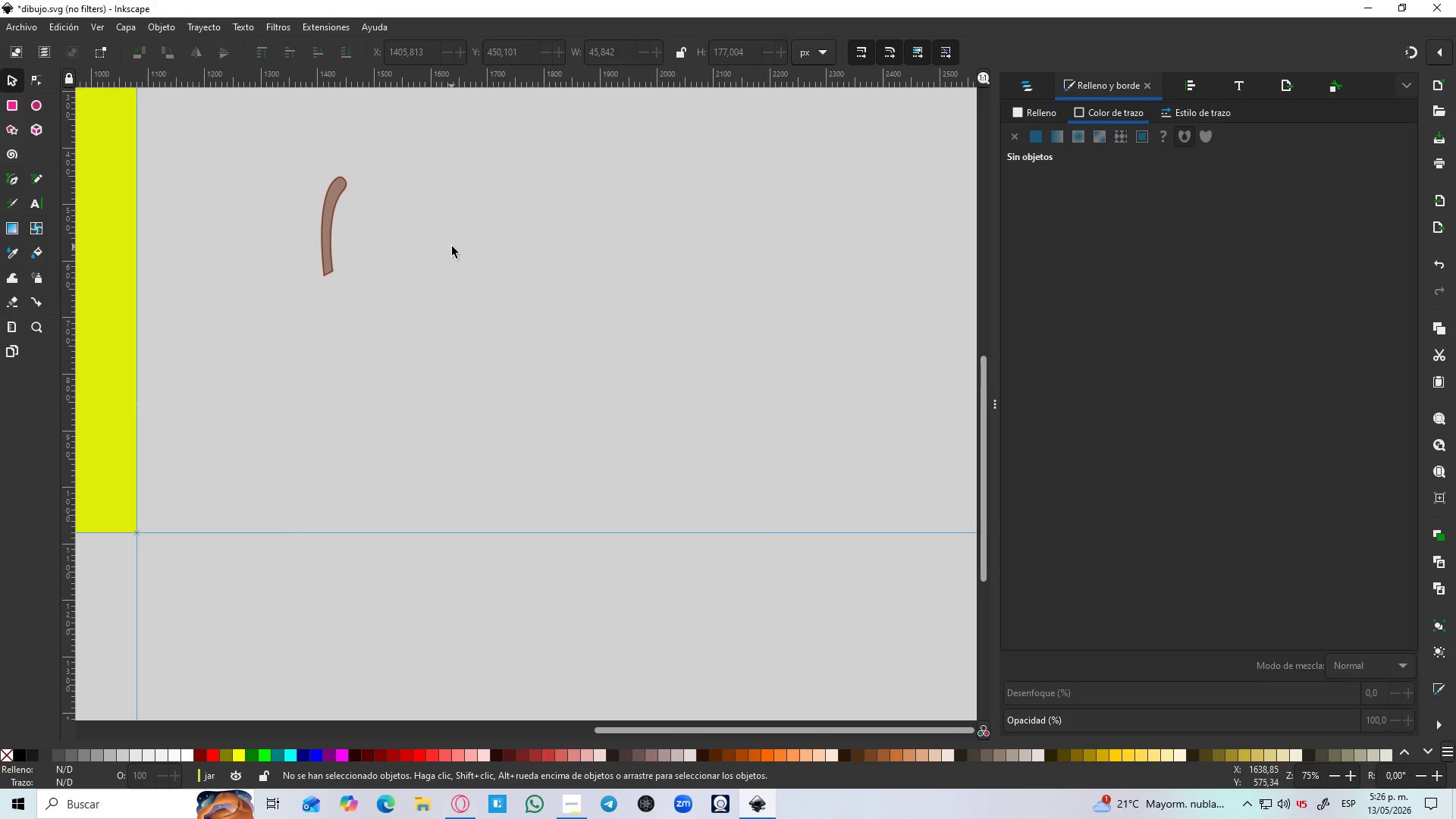 
scroll: coordinate [294, 209], scroll_direction: down, amount: 5.0
 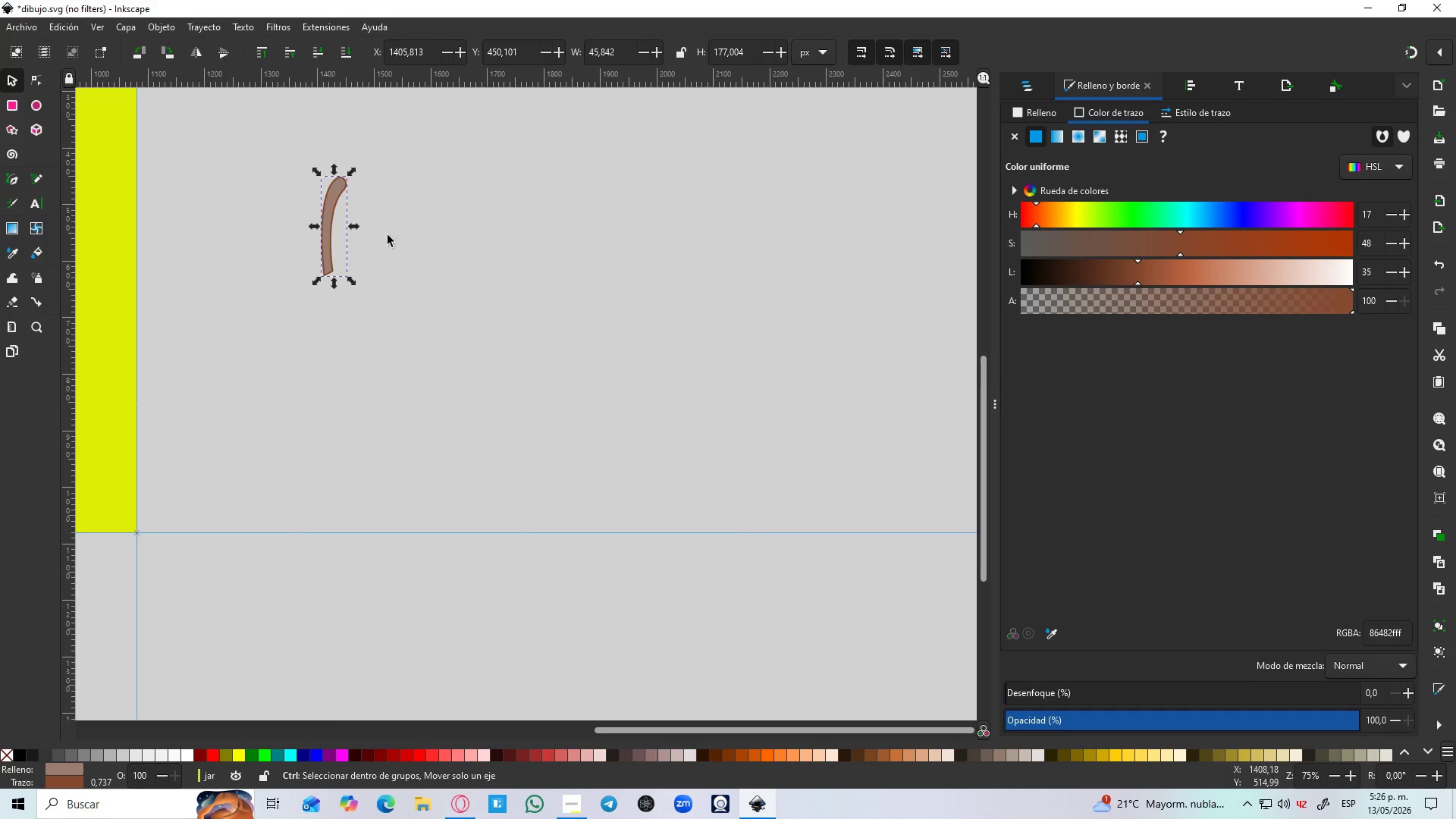 
hold_key(key=Space, duration=0.48)
 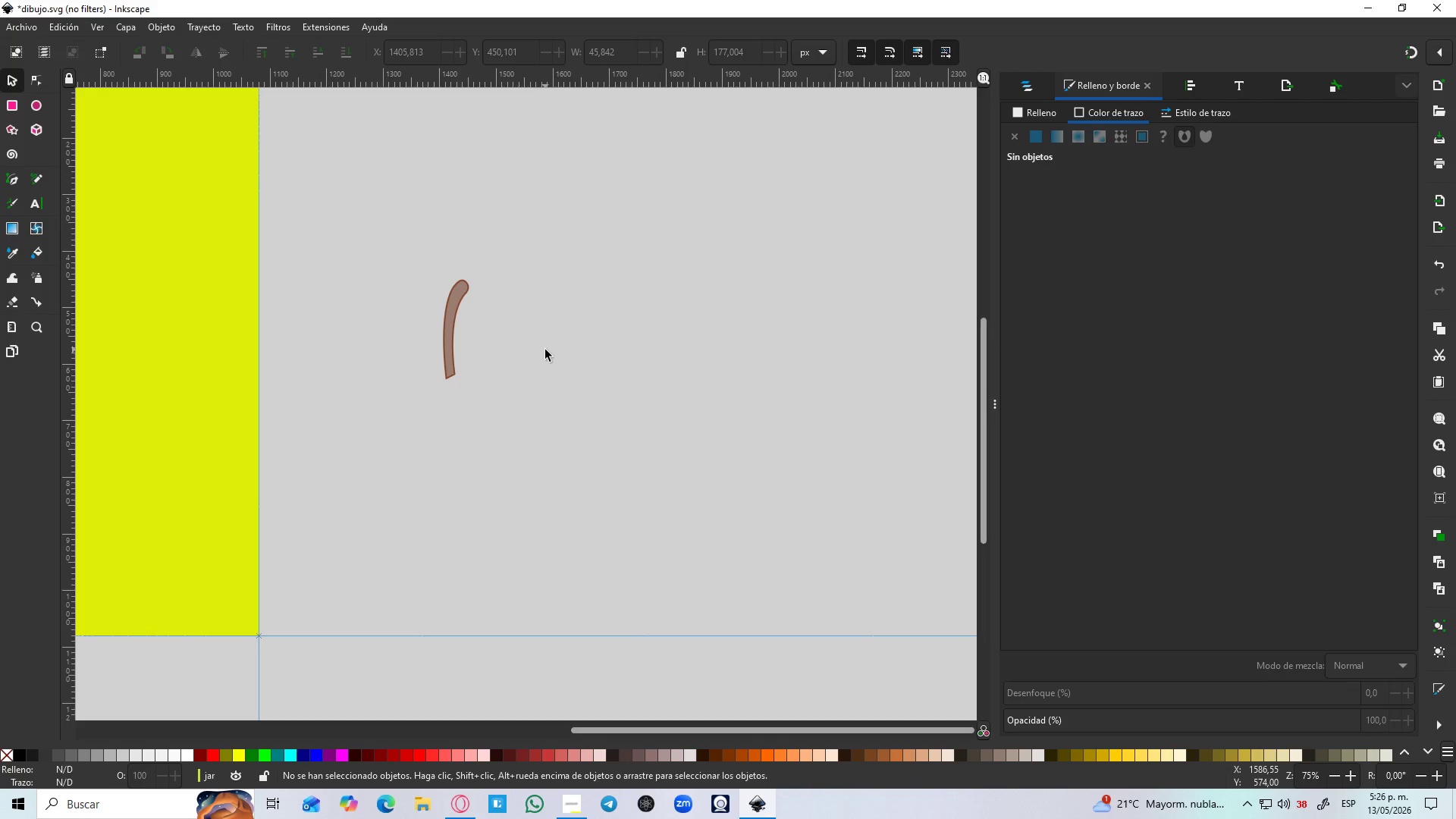 
wait(10.5)
 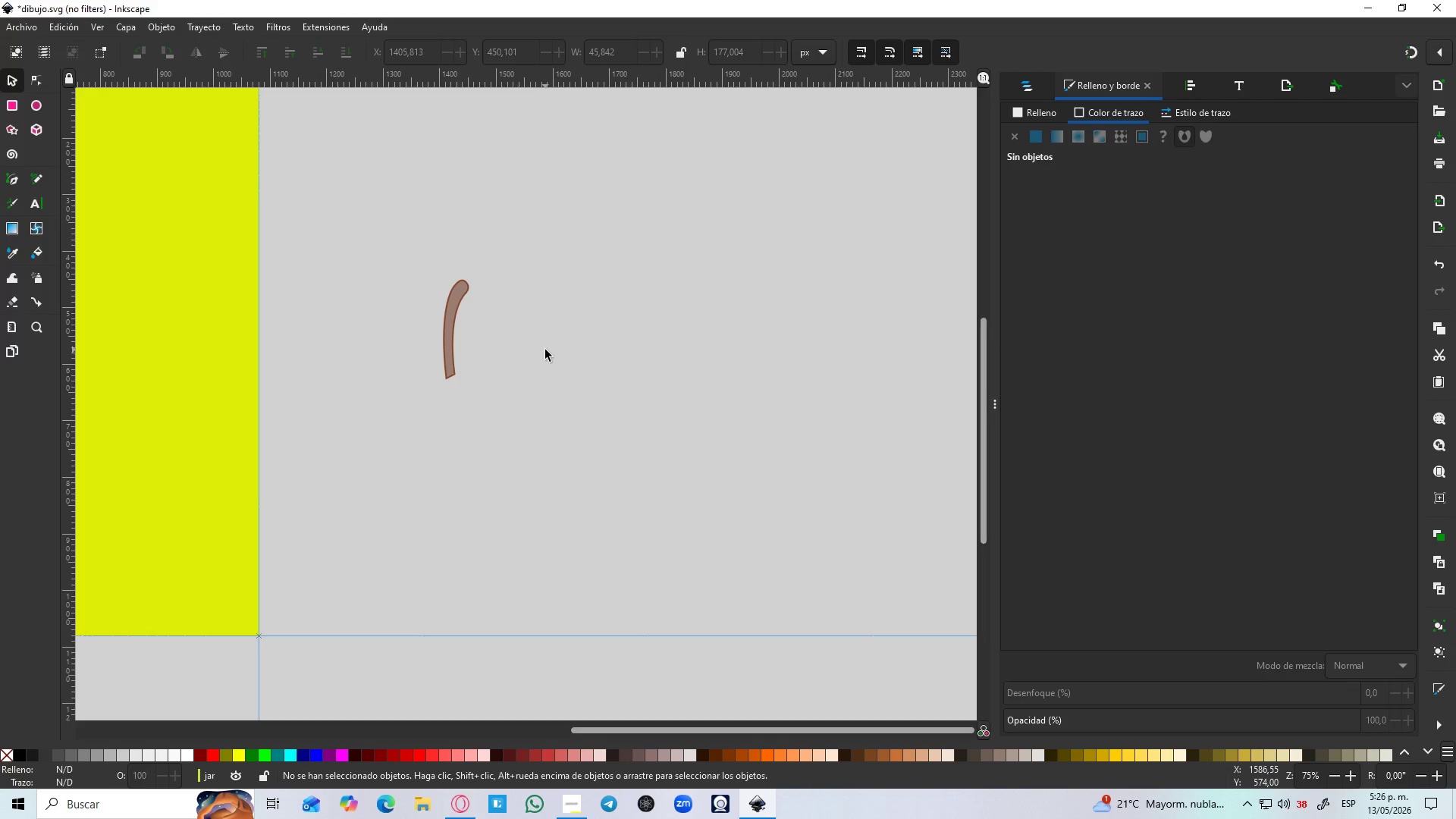 
left_click([450, 367])
 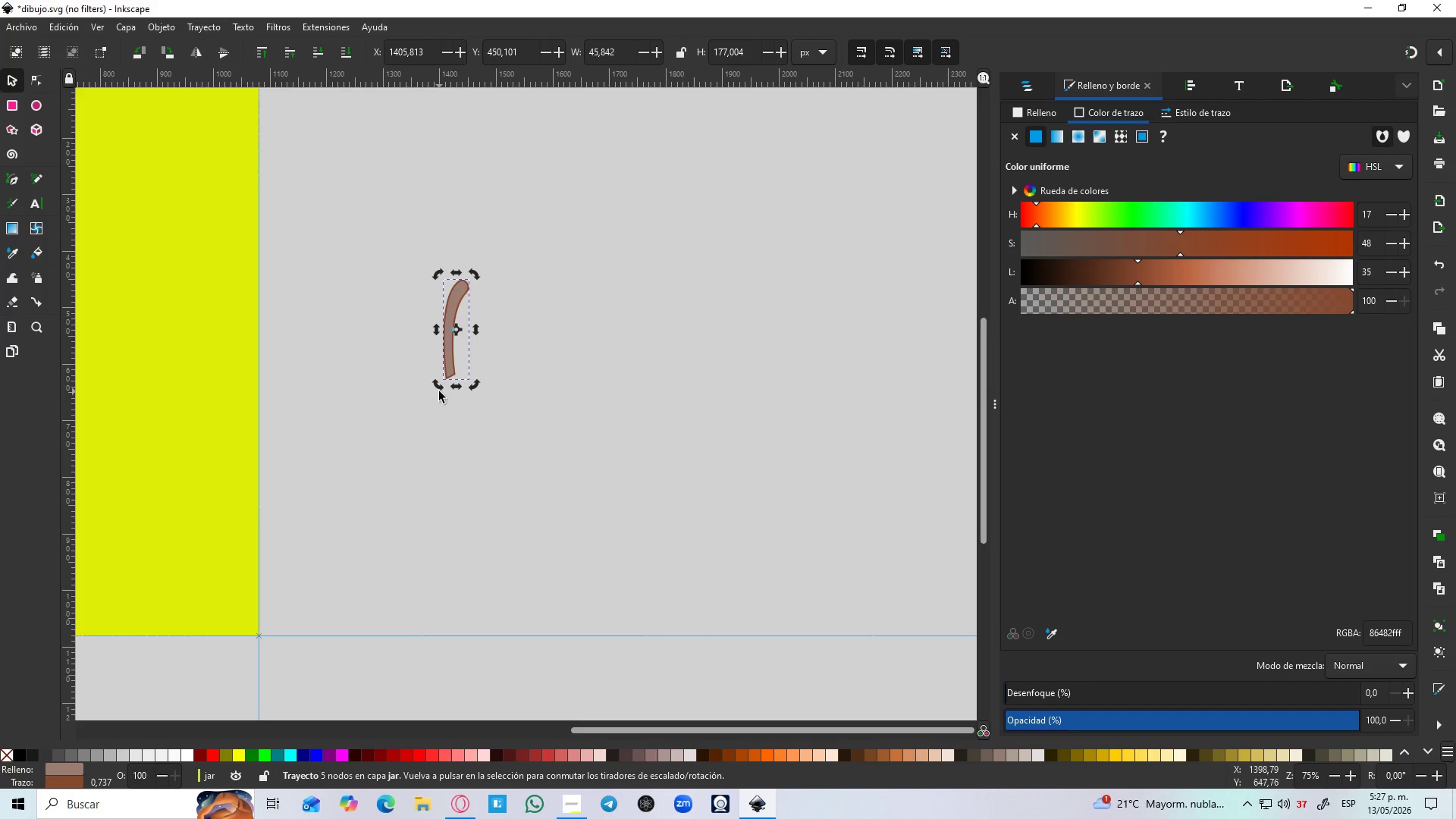 
left_click_drag(start_coordinate=[438, 386], to_coordinate=[411, 374])
 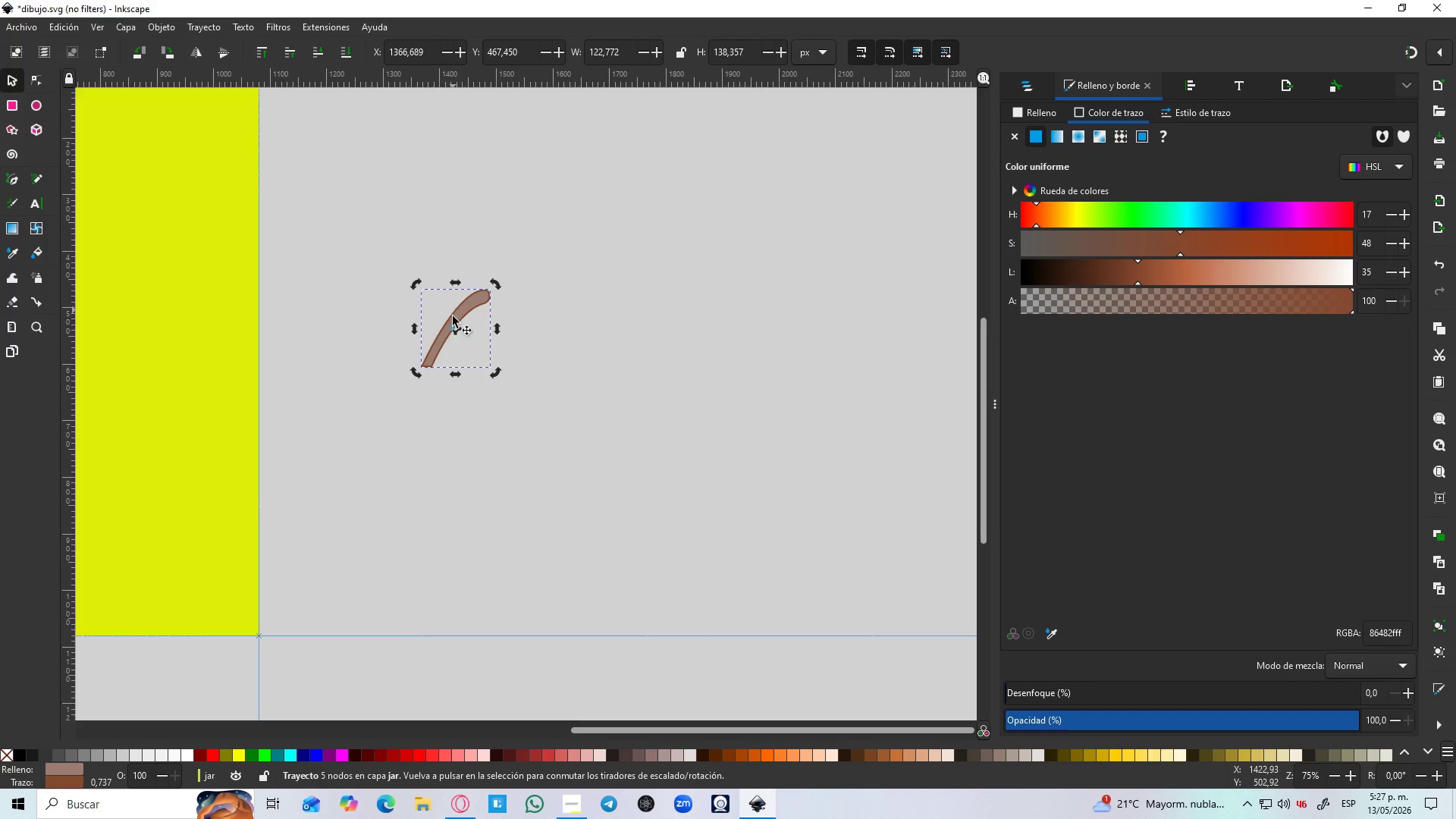 
left_click_drag(start_coordinate=[453, 322], to_coordinate=[507, 427])
 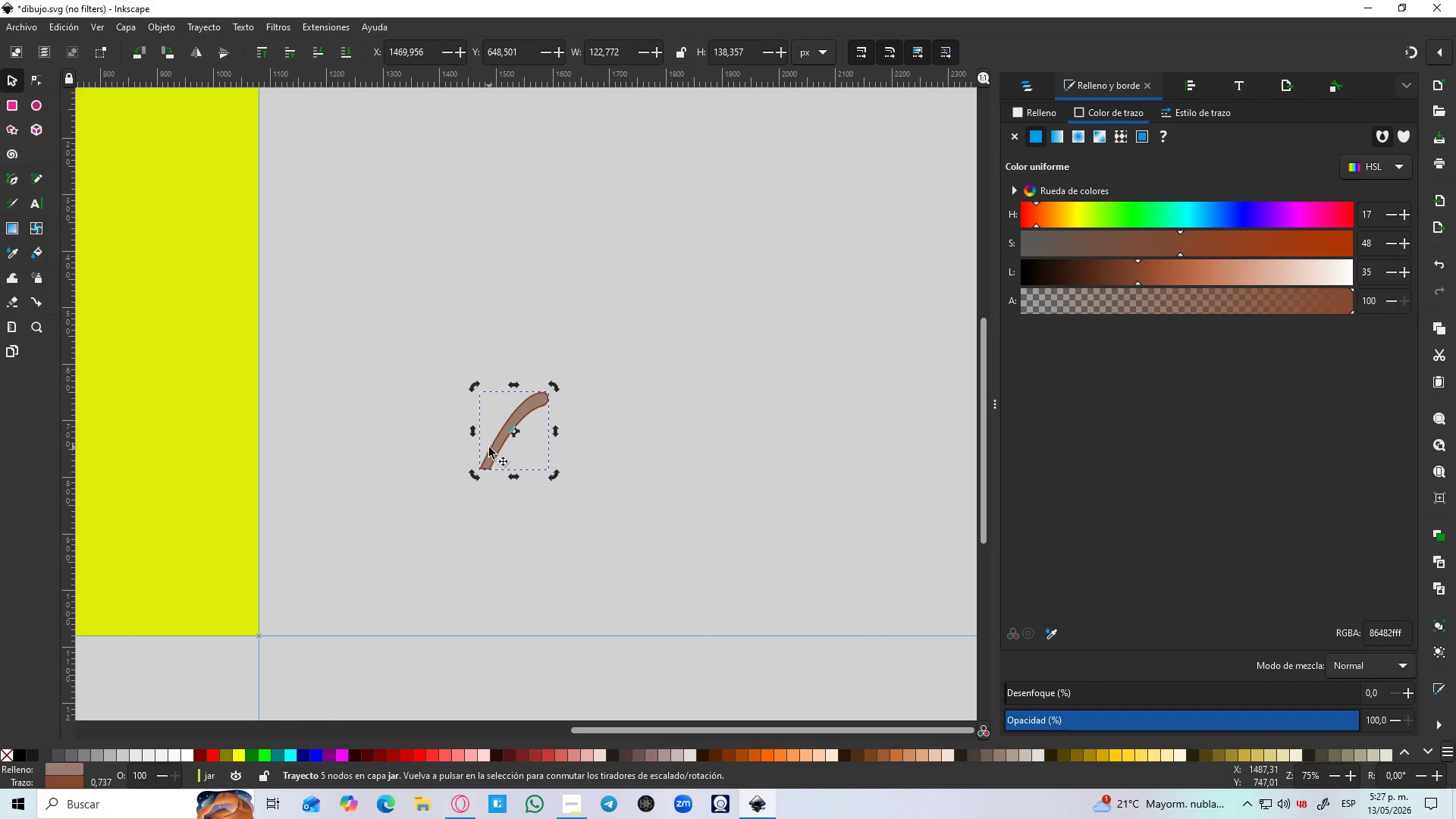 
scroll: coordinate [488, 439], scroll_direction: up, amount: 2.0
 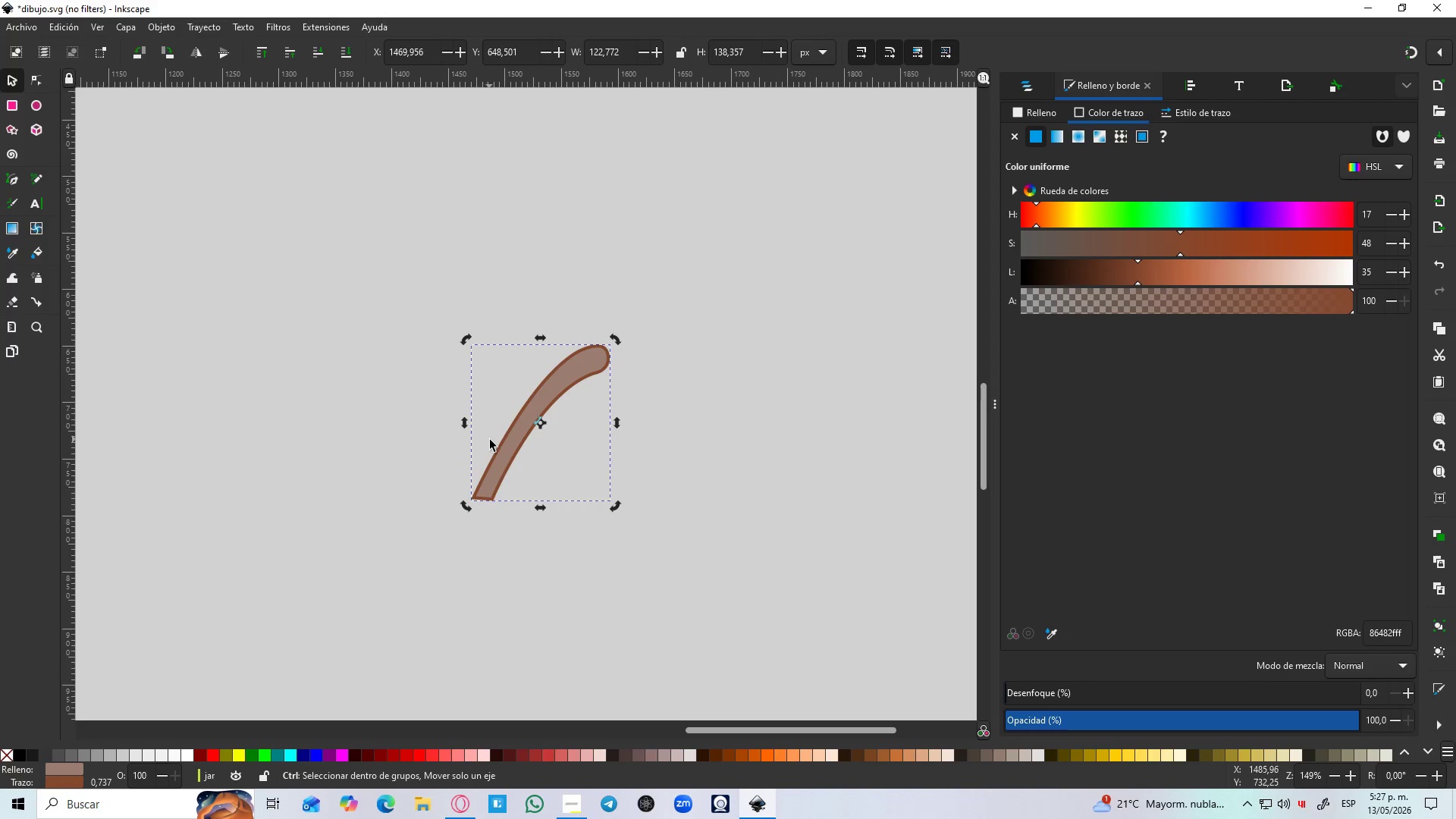 
key(Control+D)
 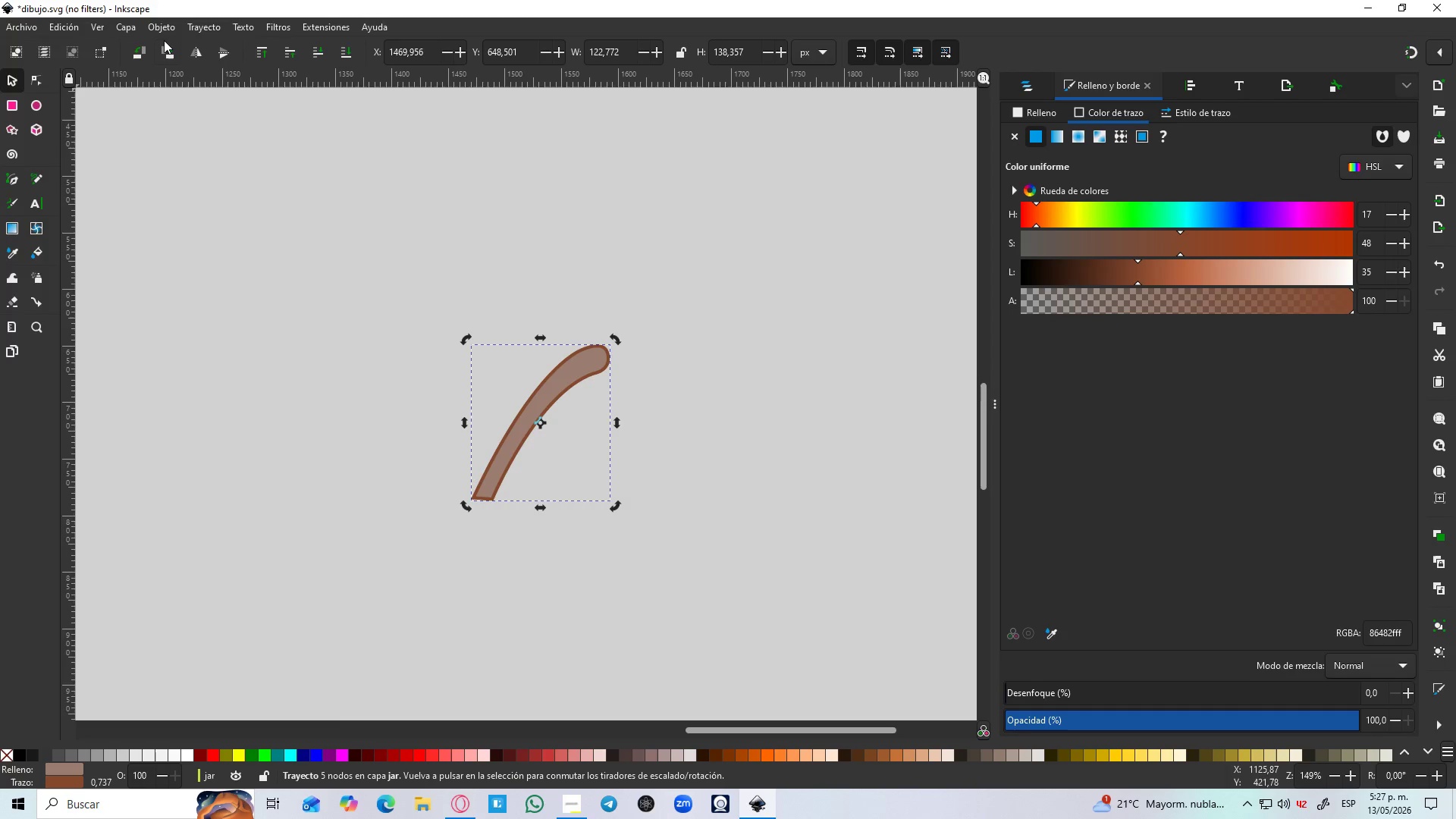 
left_click([197, 61])
 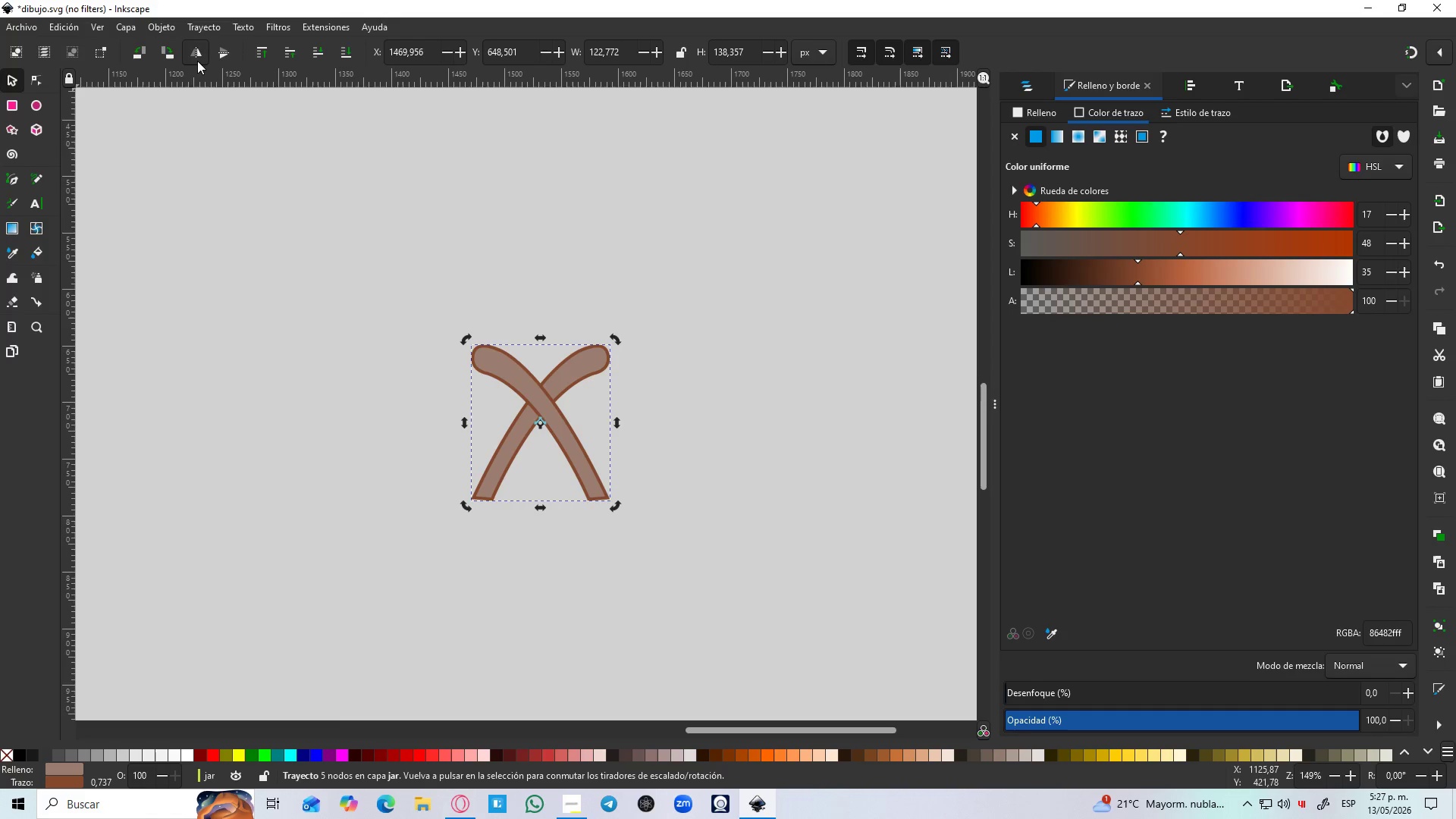 
key(Control+S)
 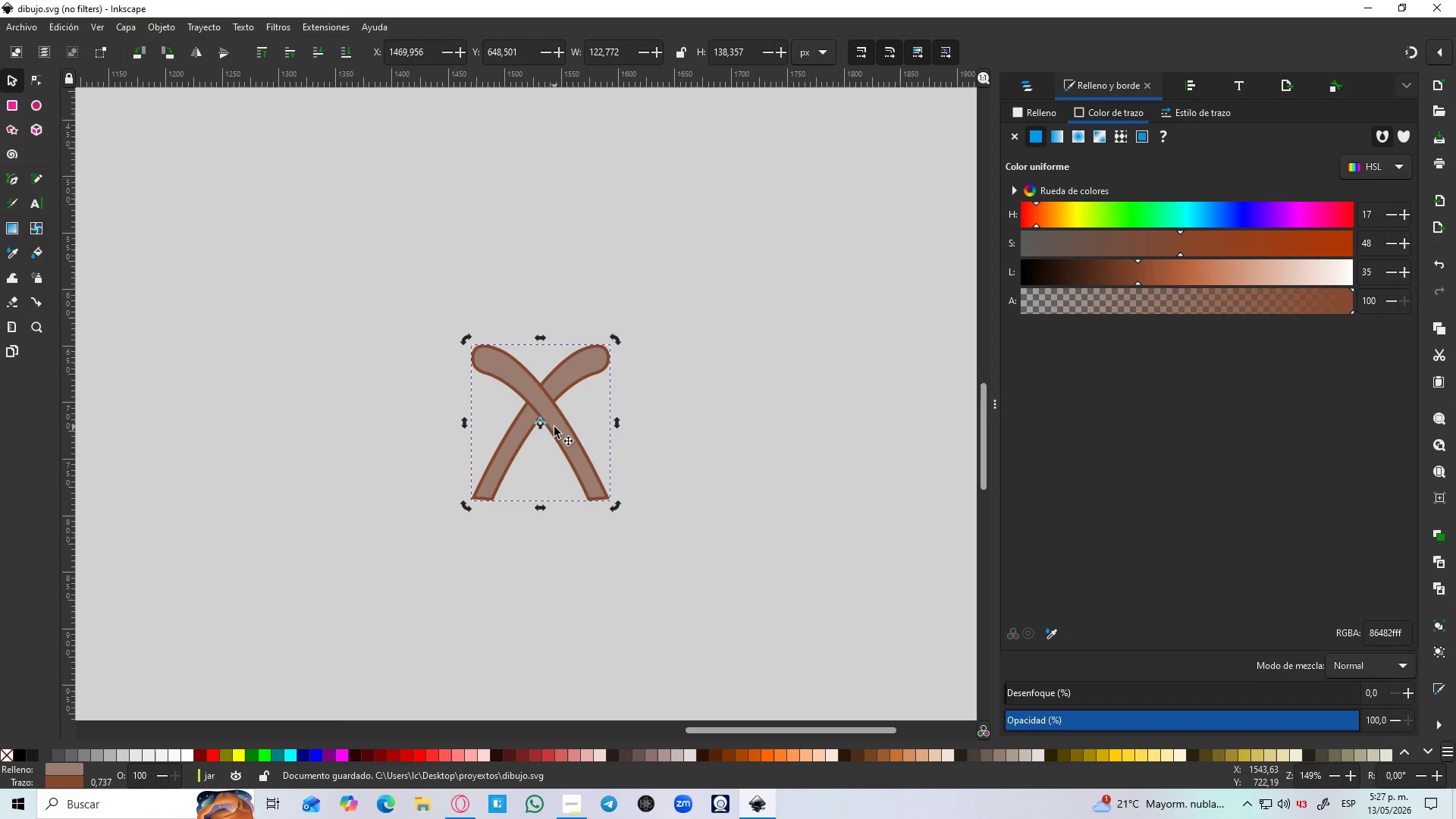 
left_click_drag(start_coordinate=[553, 428], to_coordinate=[474, 429])
 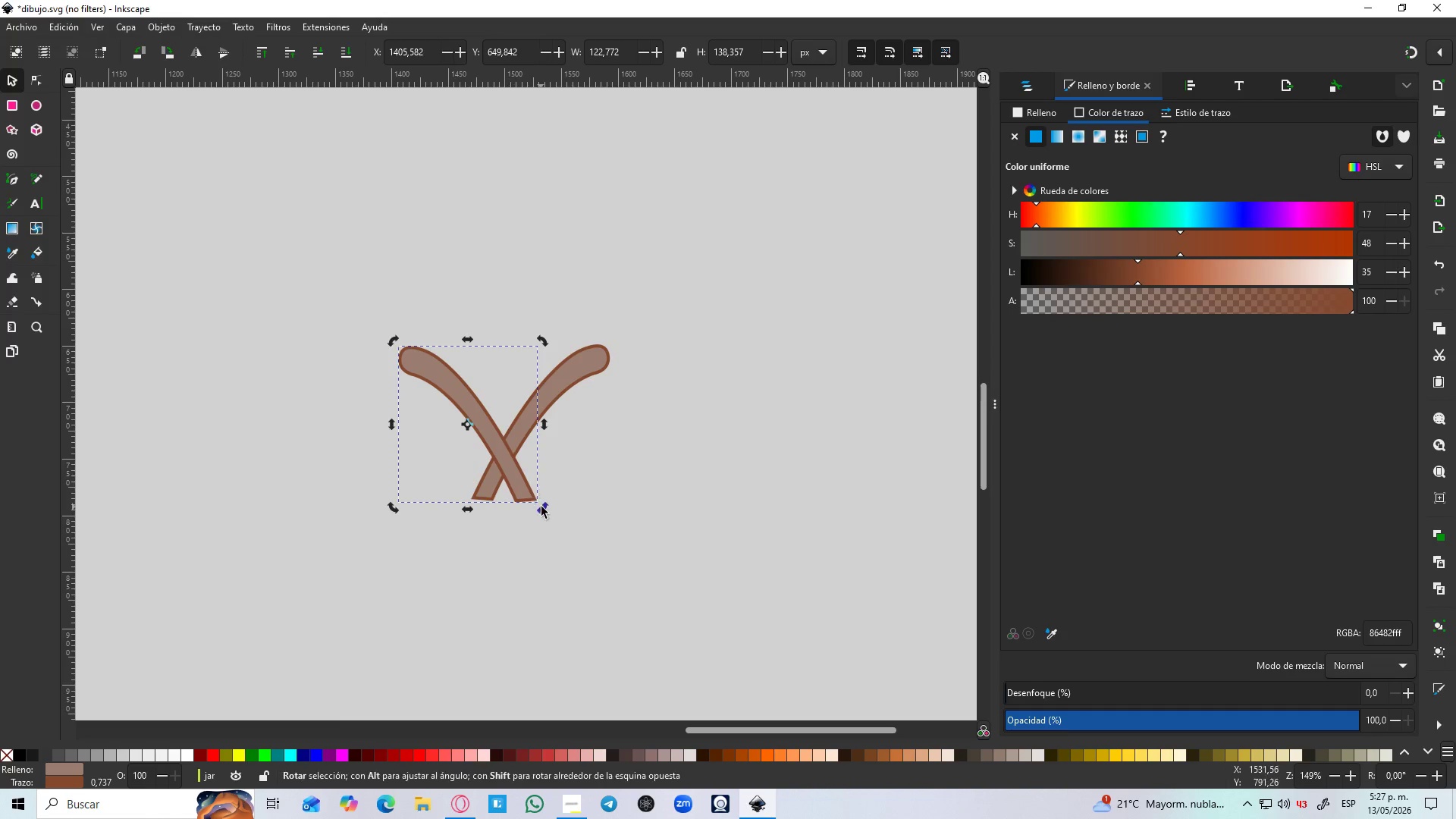 
left_click_drag(start_coordinate=[544, 507], to_coordinate=[510, 517])
 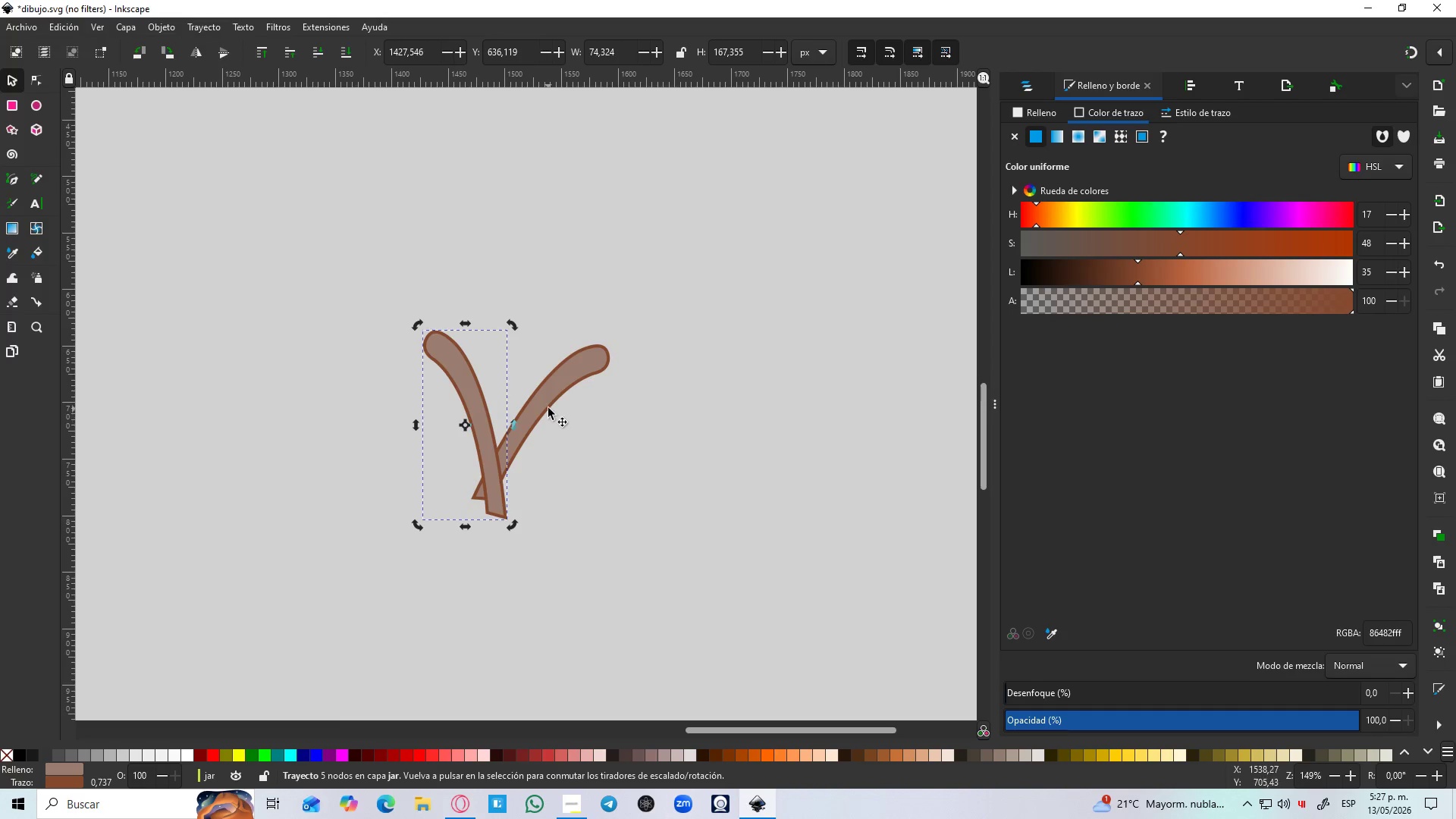 
left_click([548, 407])
 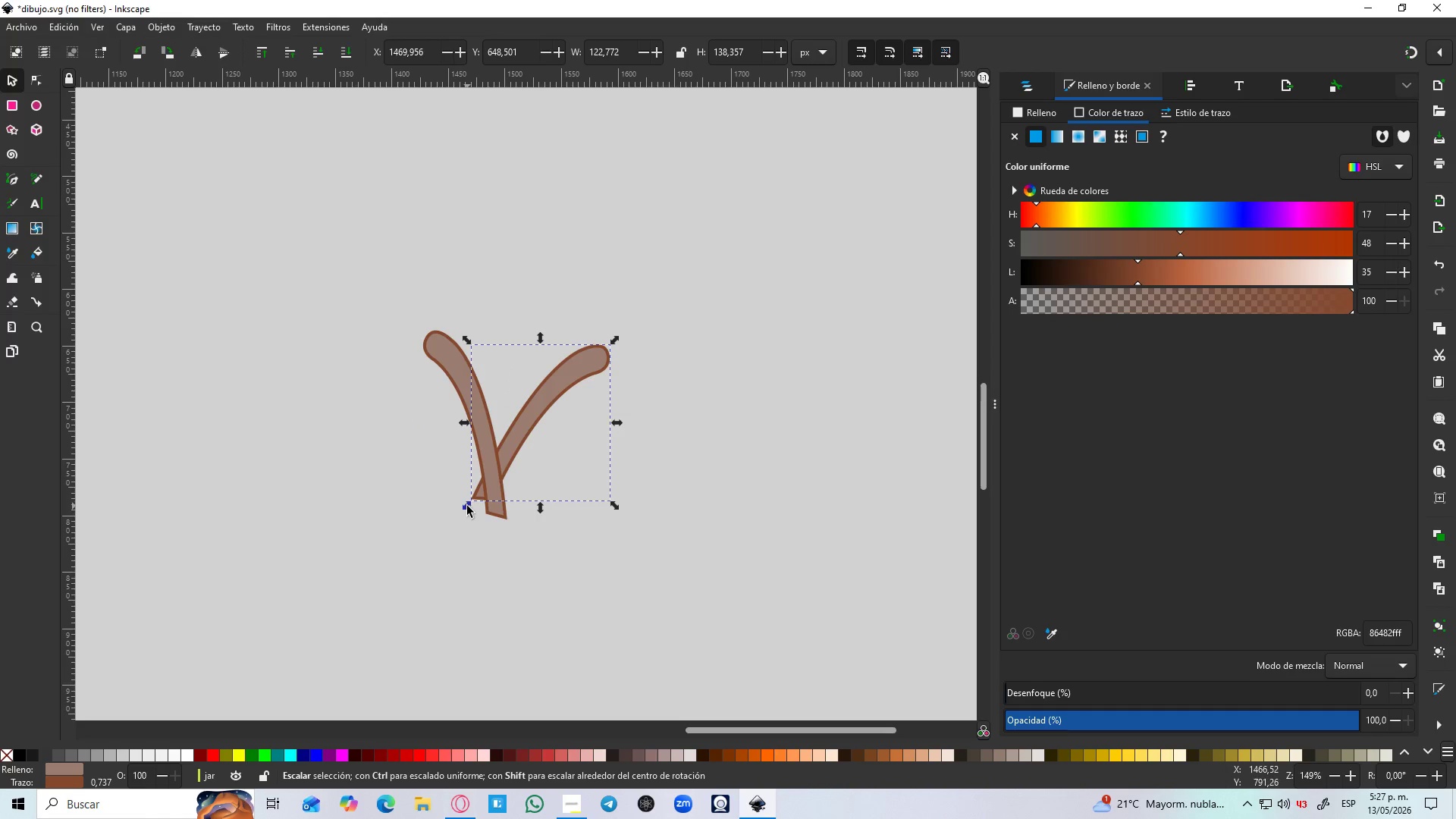 
left_click([510, 444])
 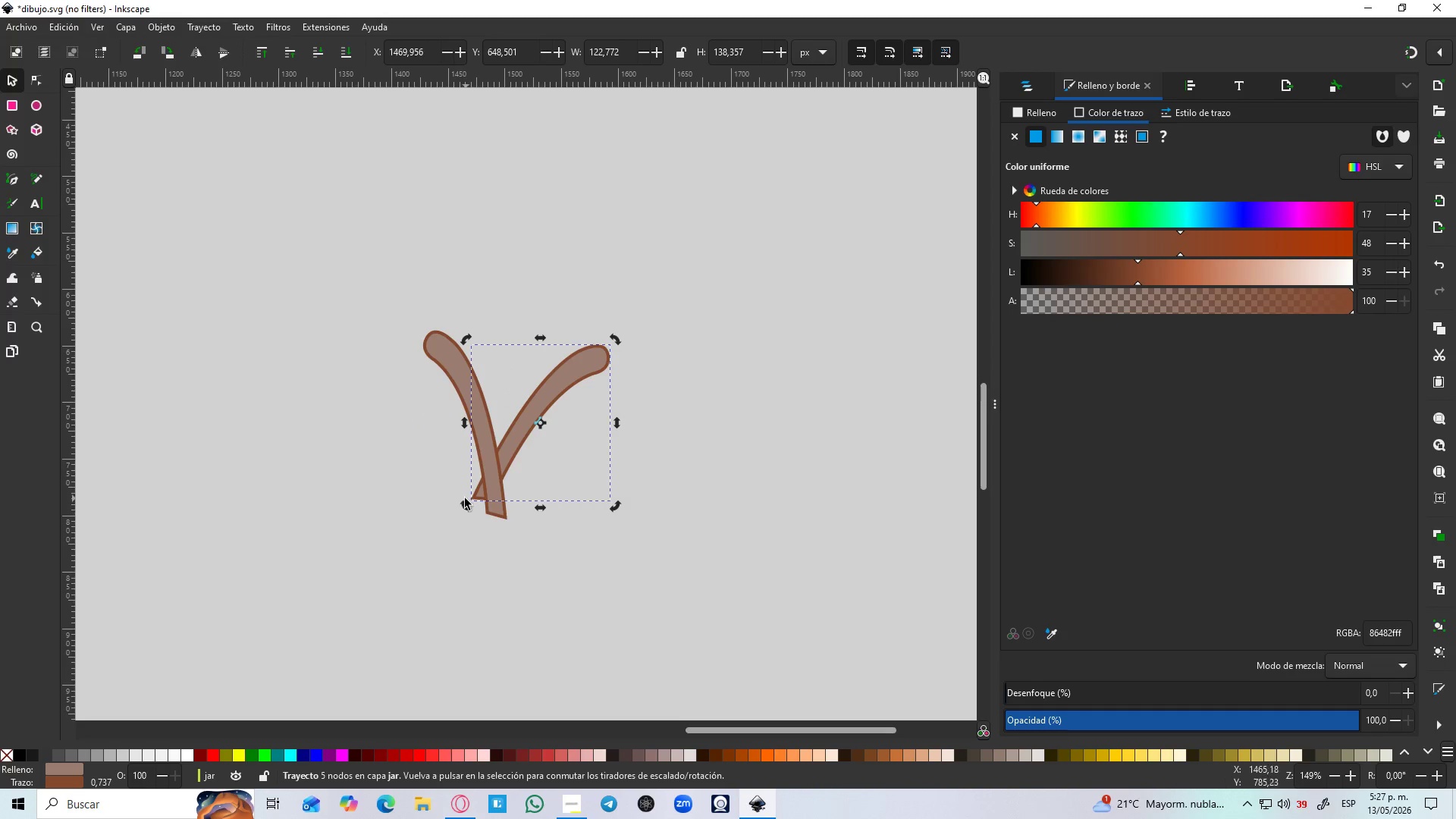 
left_click_drag(start_coordinate=[462, 507], to_coordinate=[488, 514])
 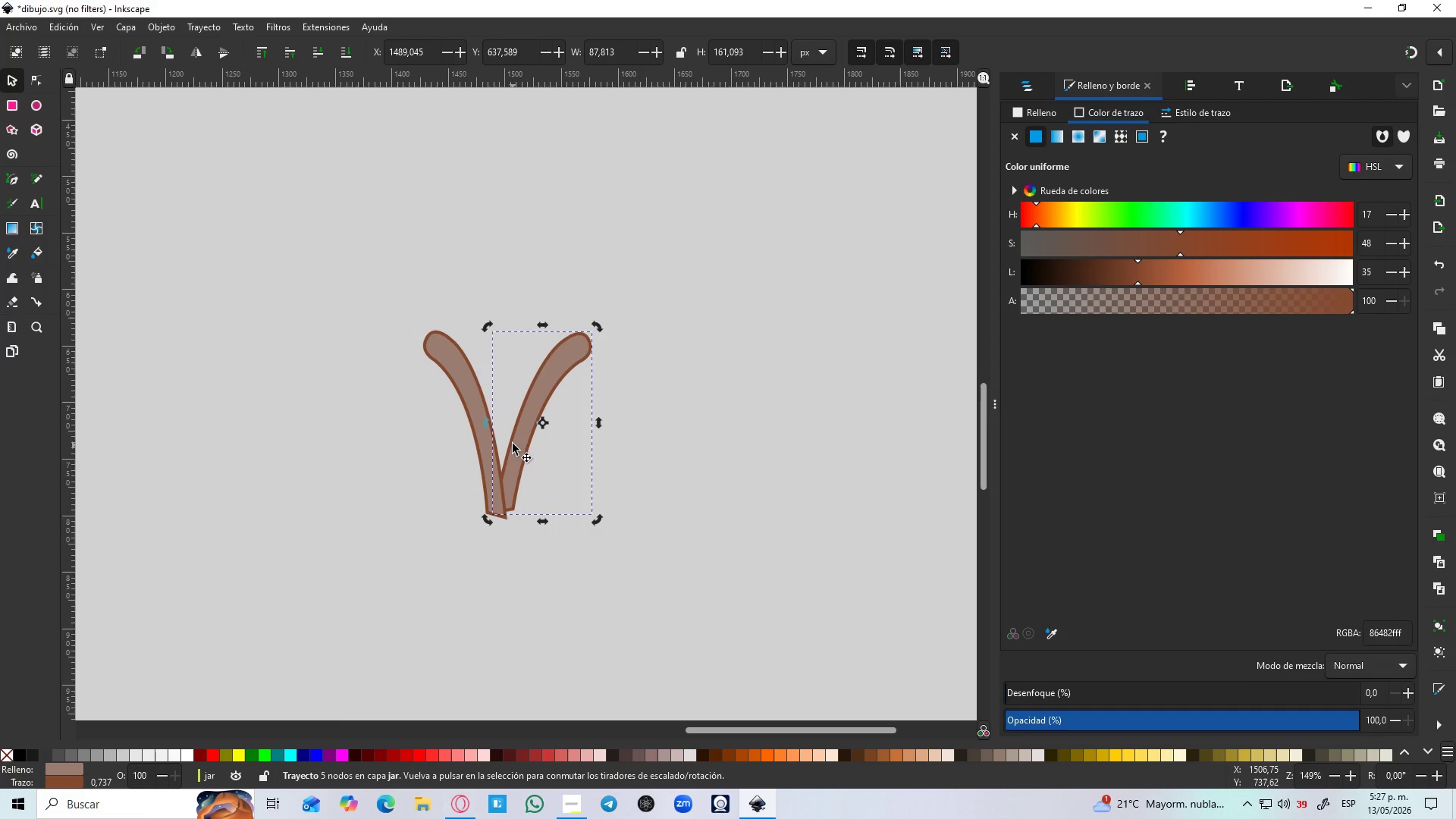 
left_click_drag(start_coordinate=[513, 441], to_coordinate=[518, 447])
 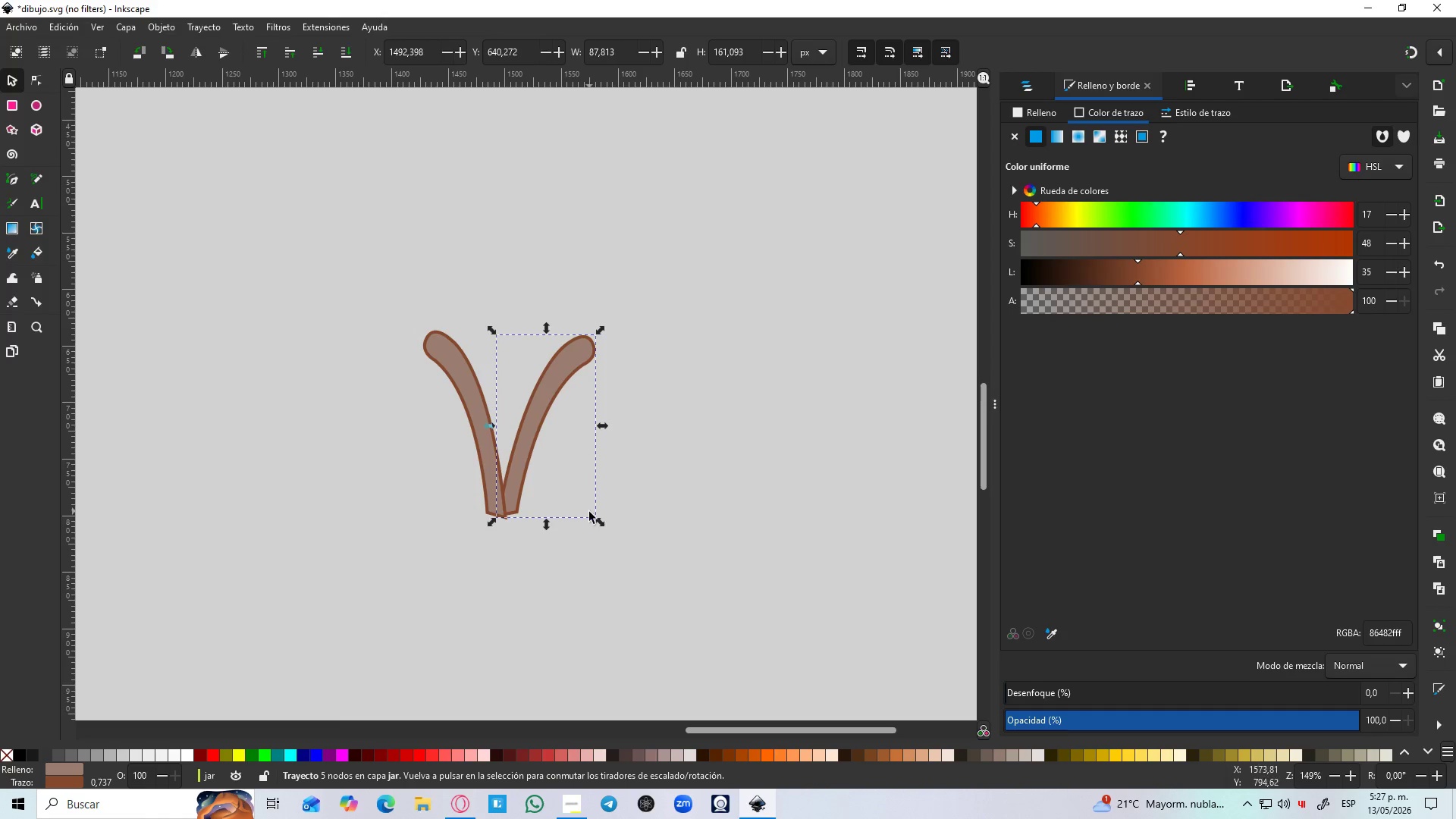 
hold_key(key=ShiftLeft, duration=0.56)
left_click([480, 442])
 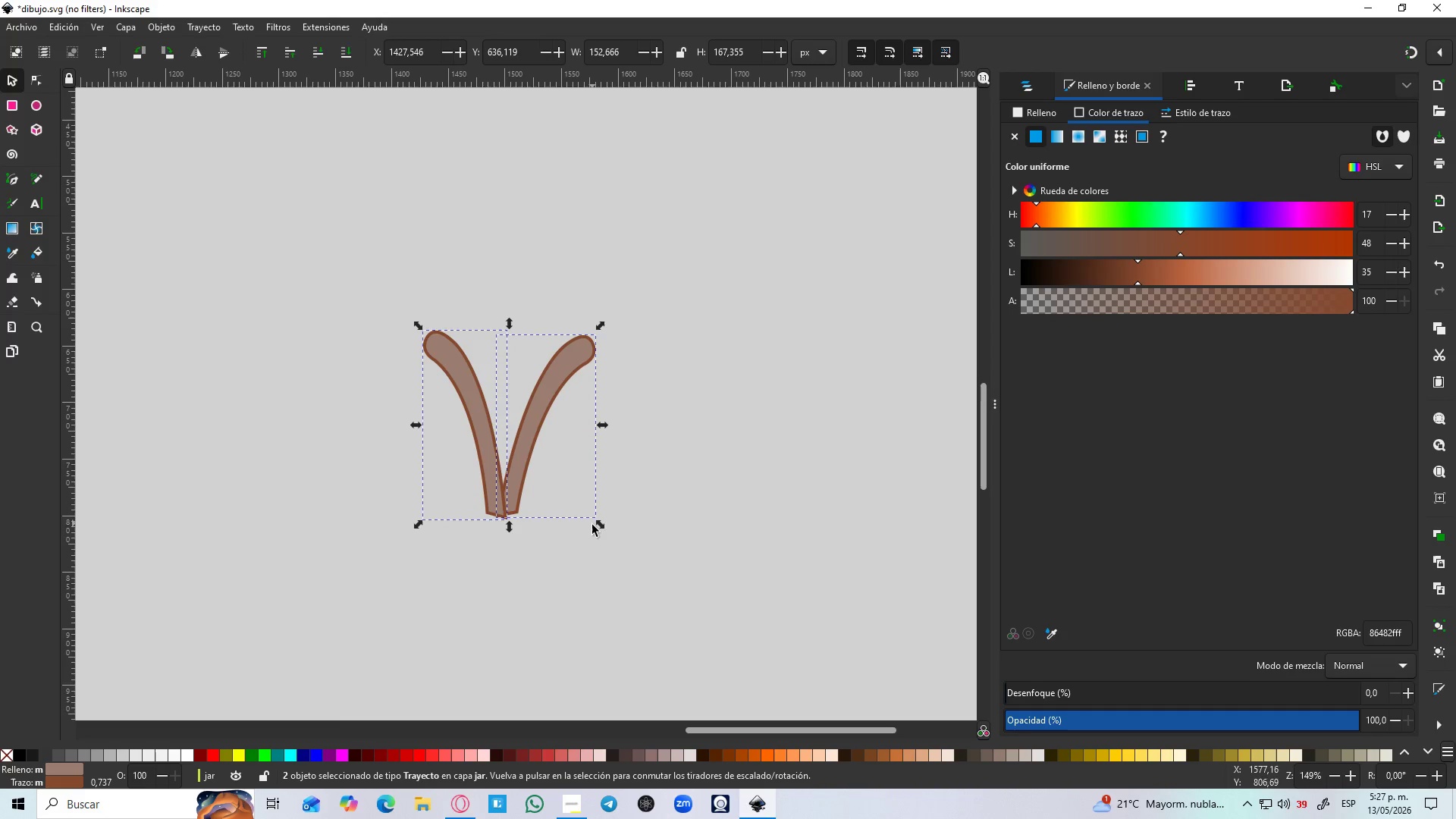 
hold_key(key=ControlLeft, duration=1.5)
left_click_drag(start_coordinate=[598, 527], to_coordinate=[662, 568])
 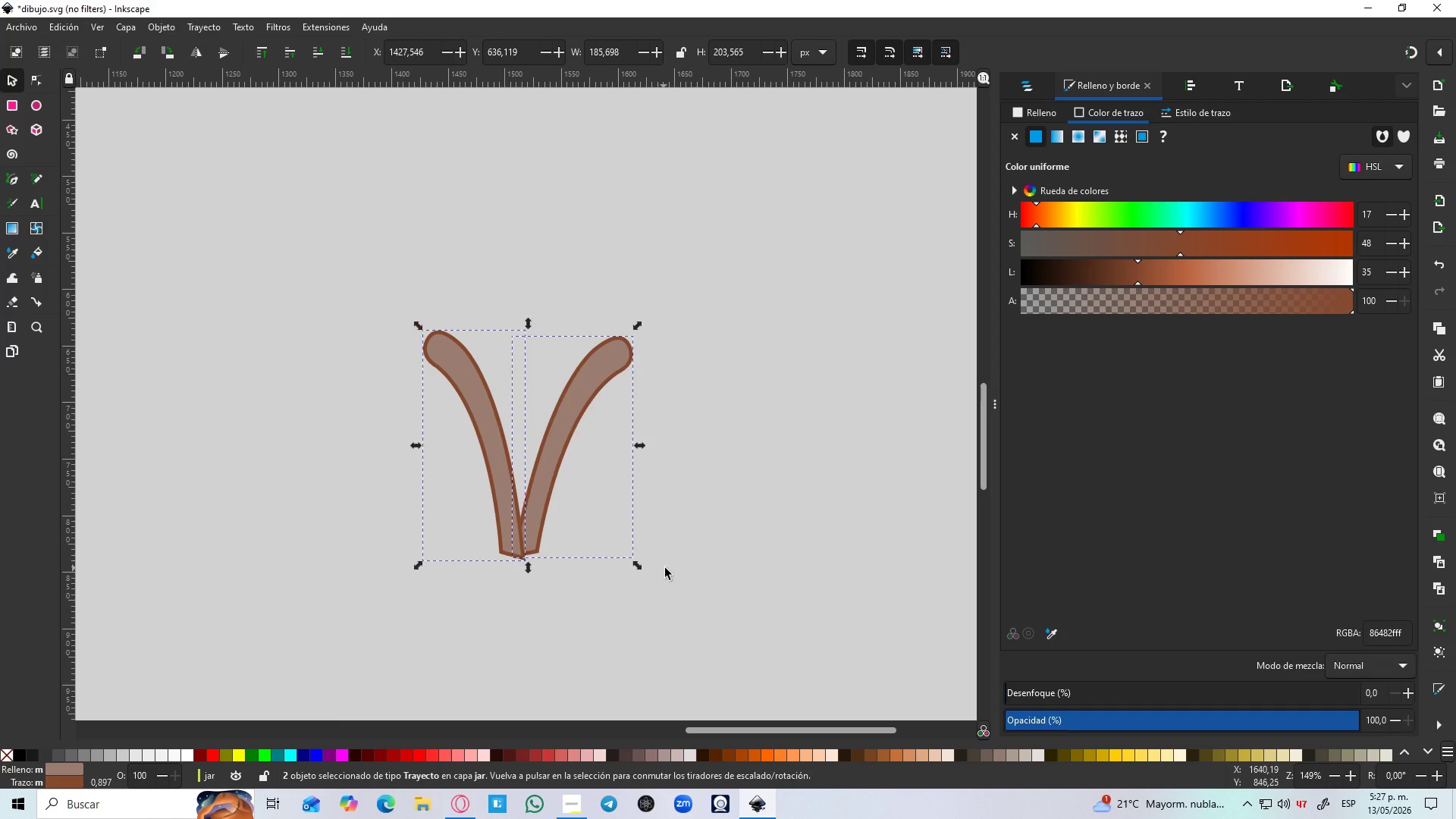 
key(Control+ControlLeft)
 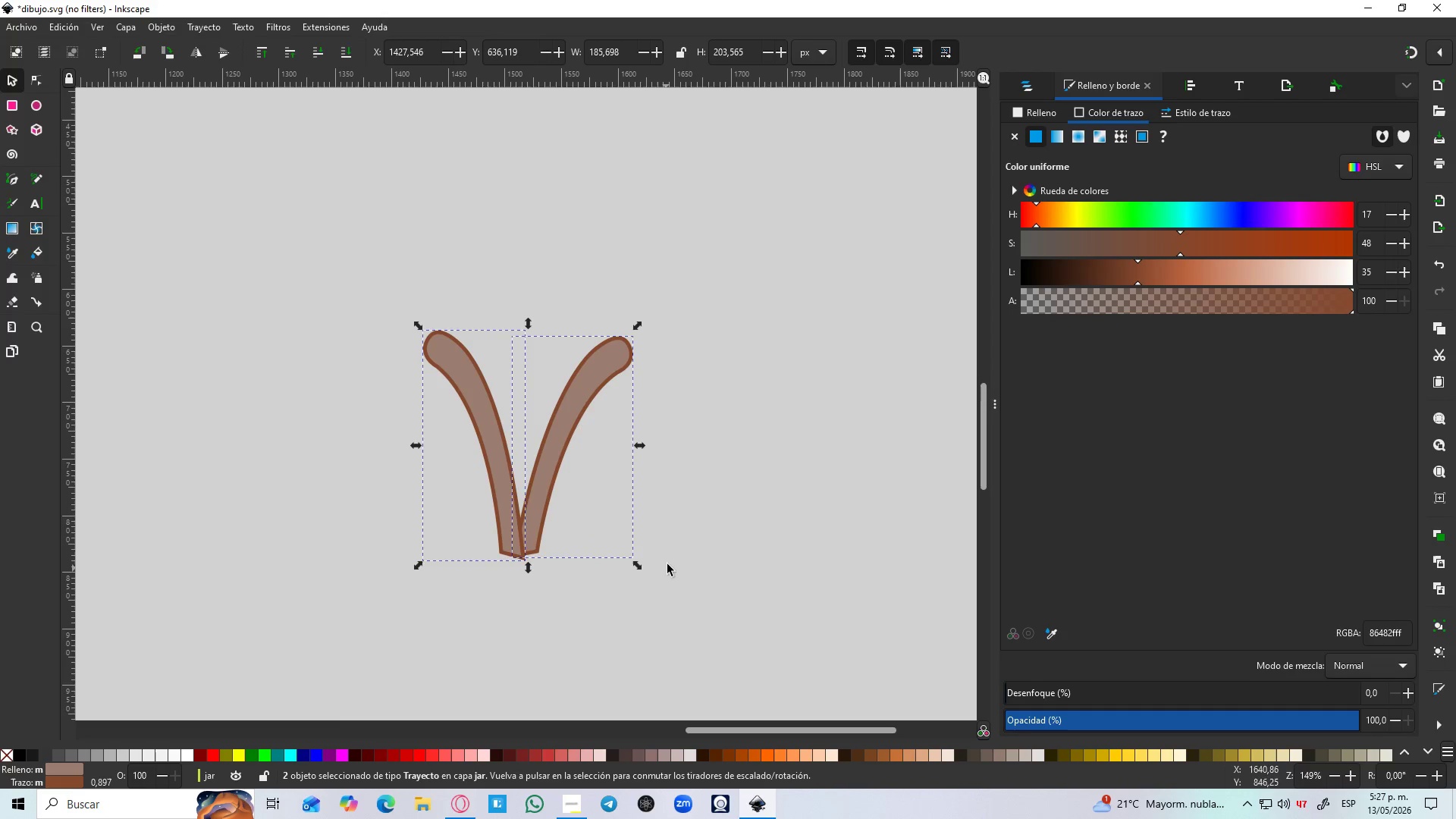 
key(Control+ControlLeft)
 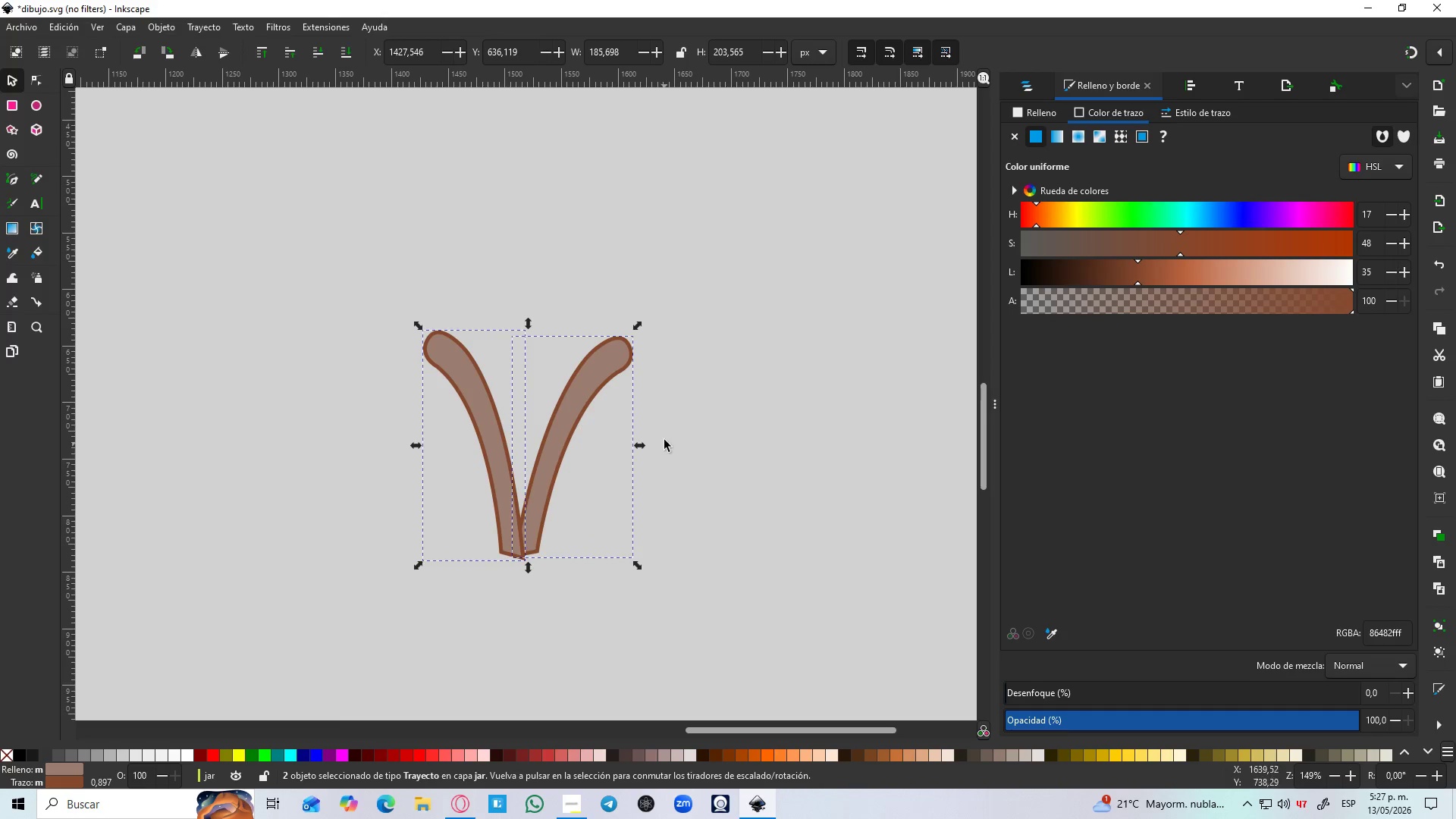 
left_click([664, 439])
 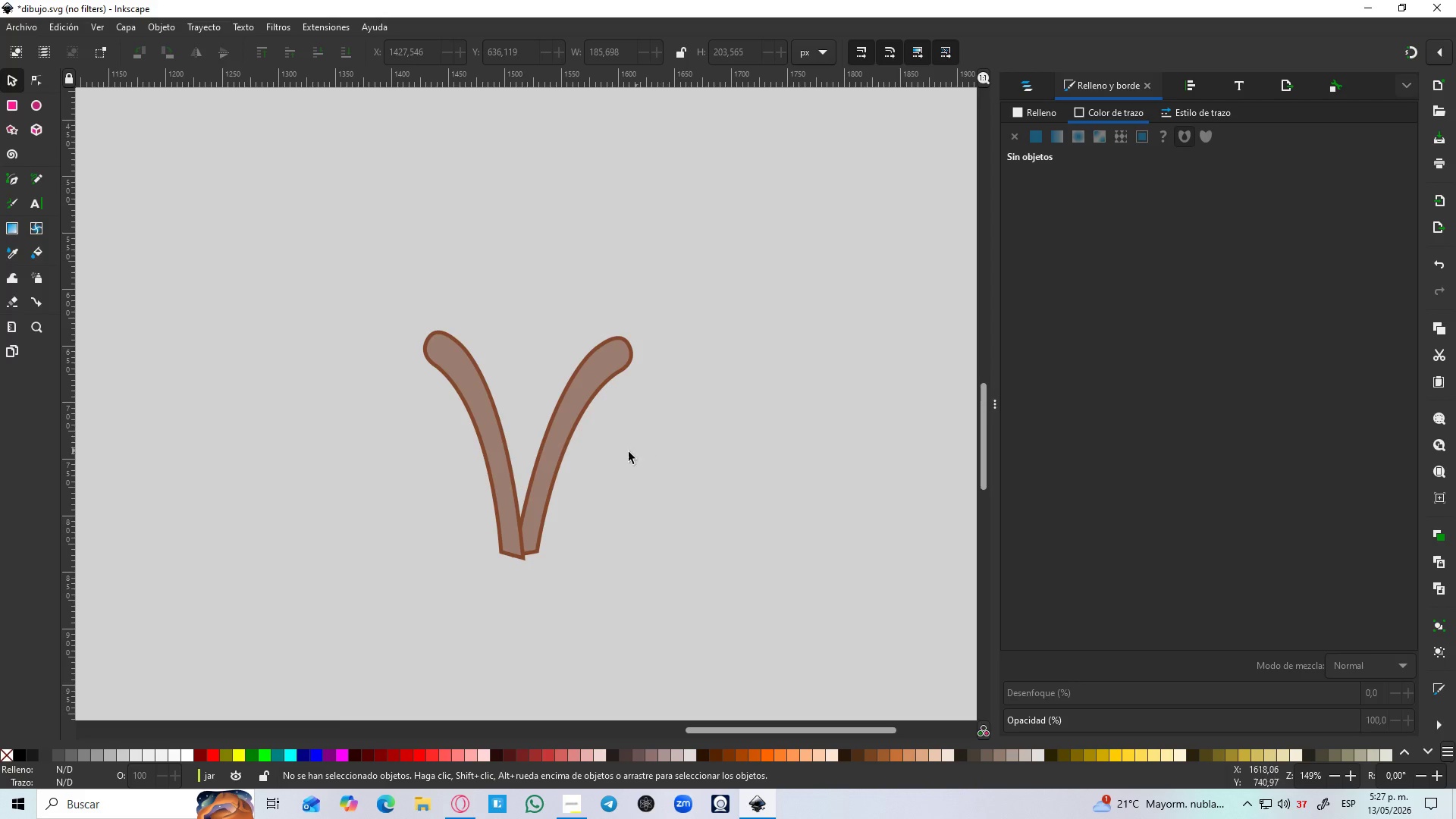 
wait(6.7)
 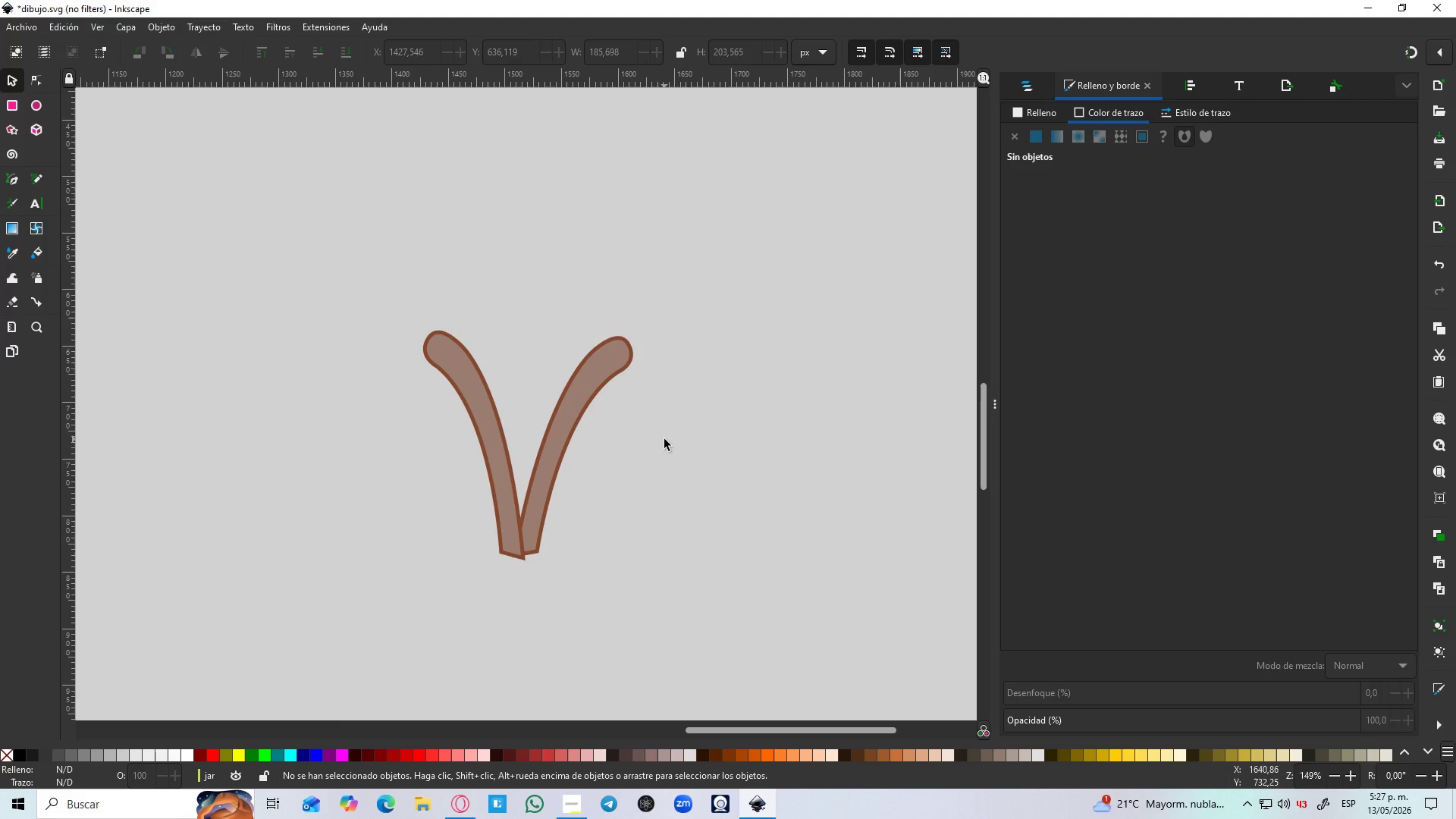 
left_click([495, 444])
 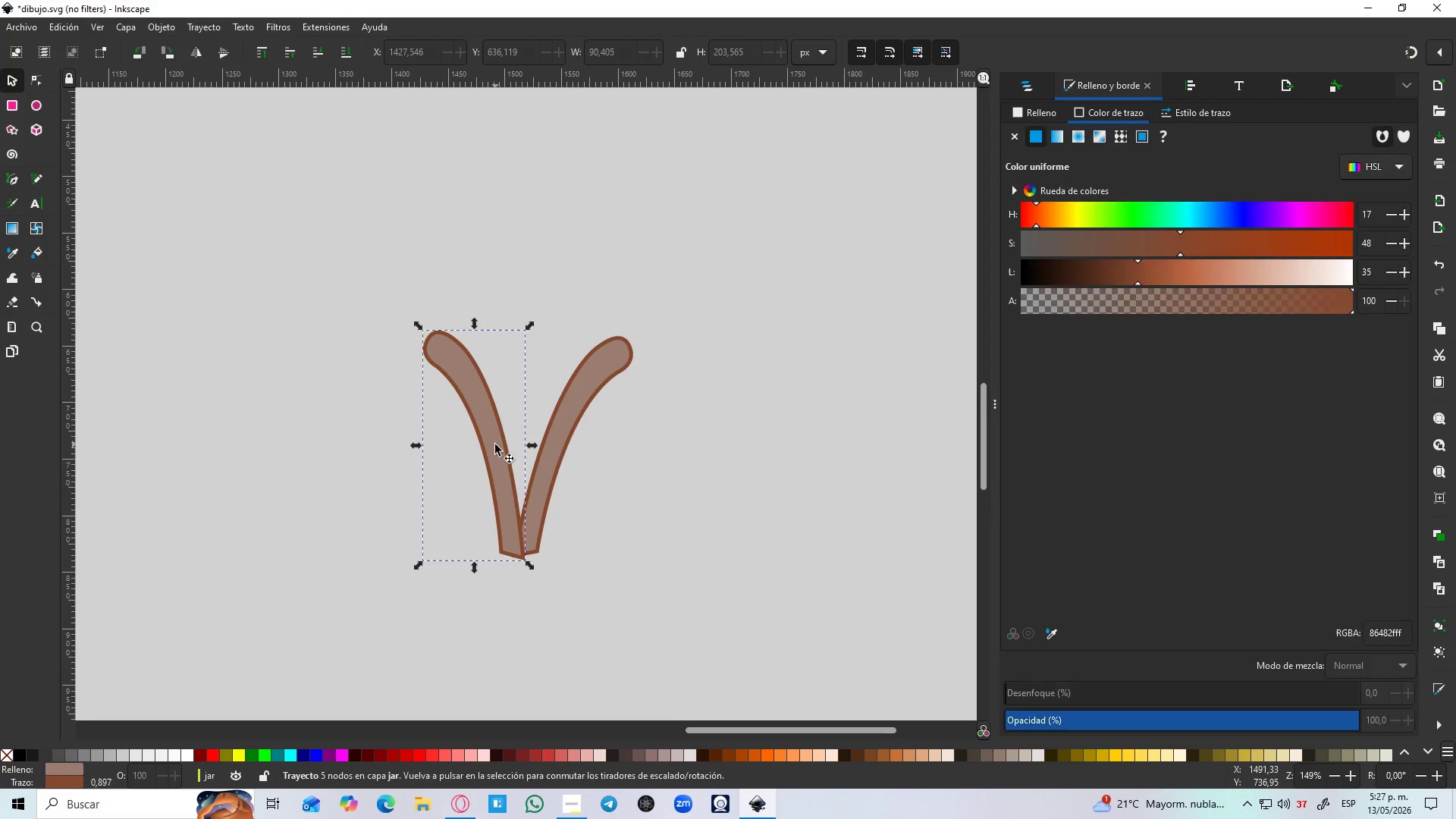 
key(Control+D)
 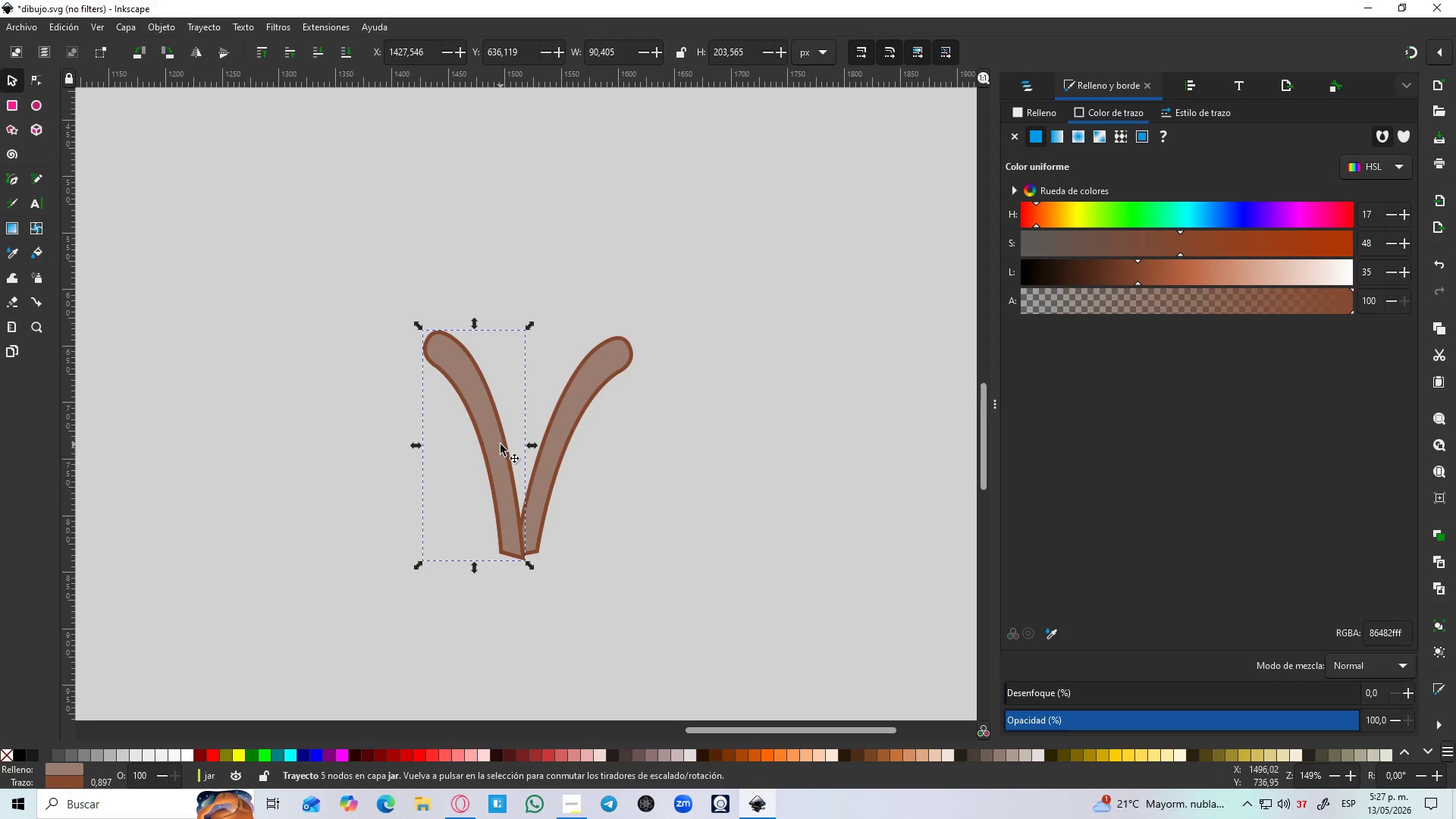 
left_click_drag(start_coordinate=[500, 444], to_coordinate=[551, 419])
 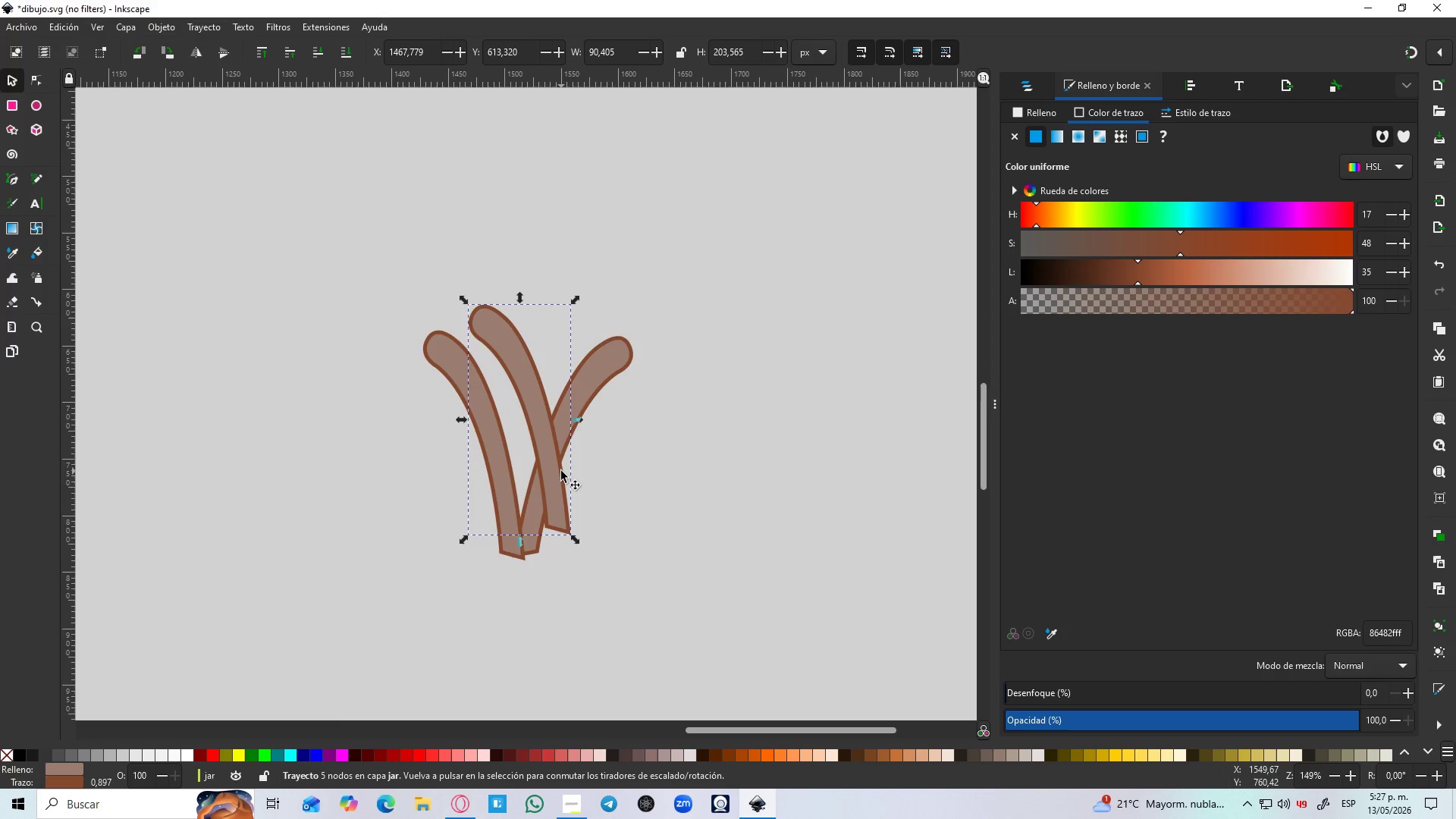 
left_click([561, 471])
 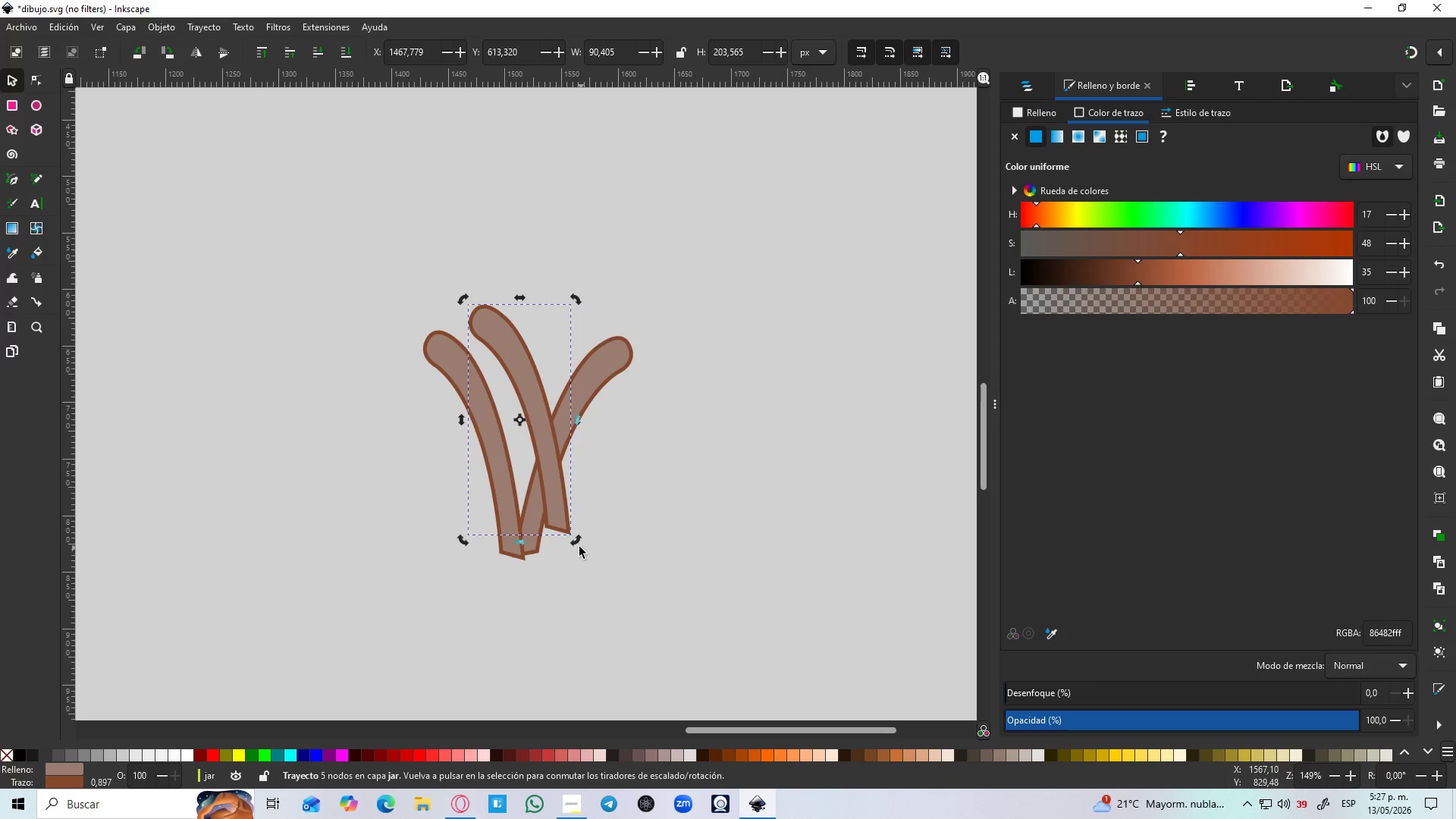 
left_click_drag(start_coordinate=[576, 544], to_coordinate=[569, 544])
 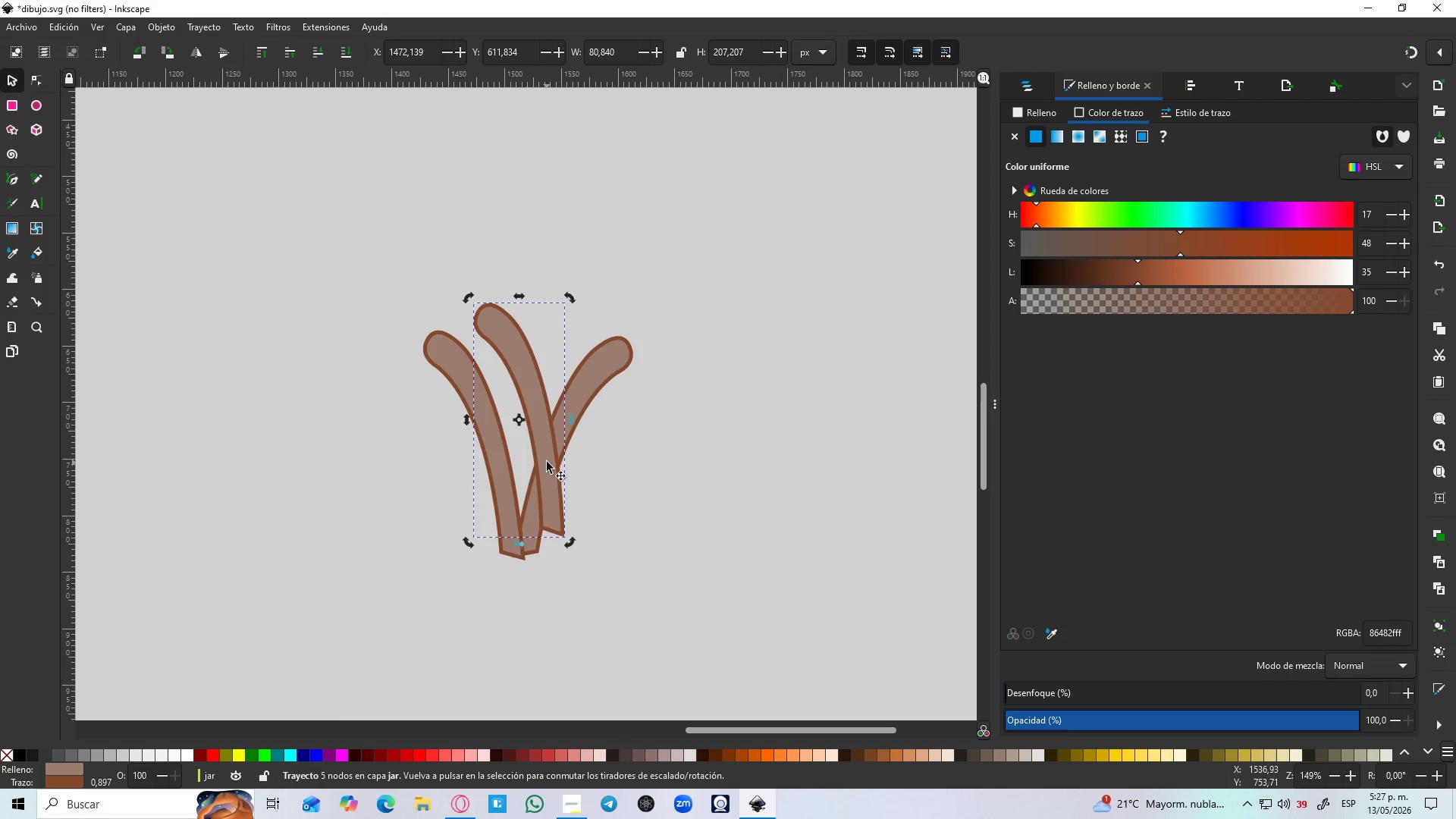 
left_click_drag(start_coordinate=[547, 462], to_coordinate=[527, 455])
 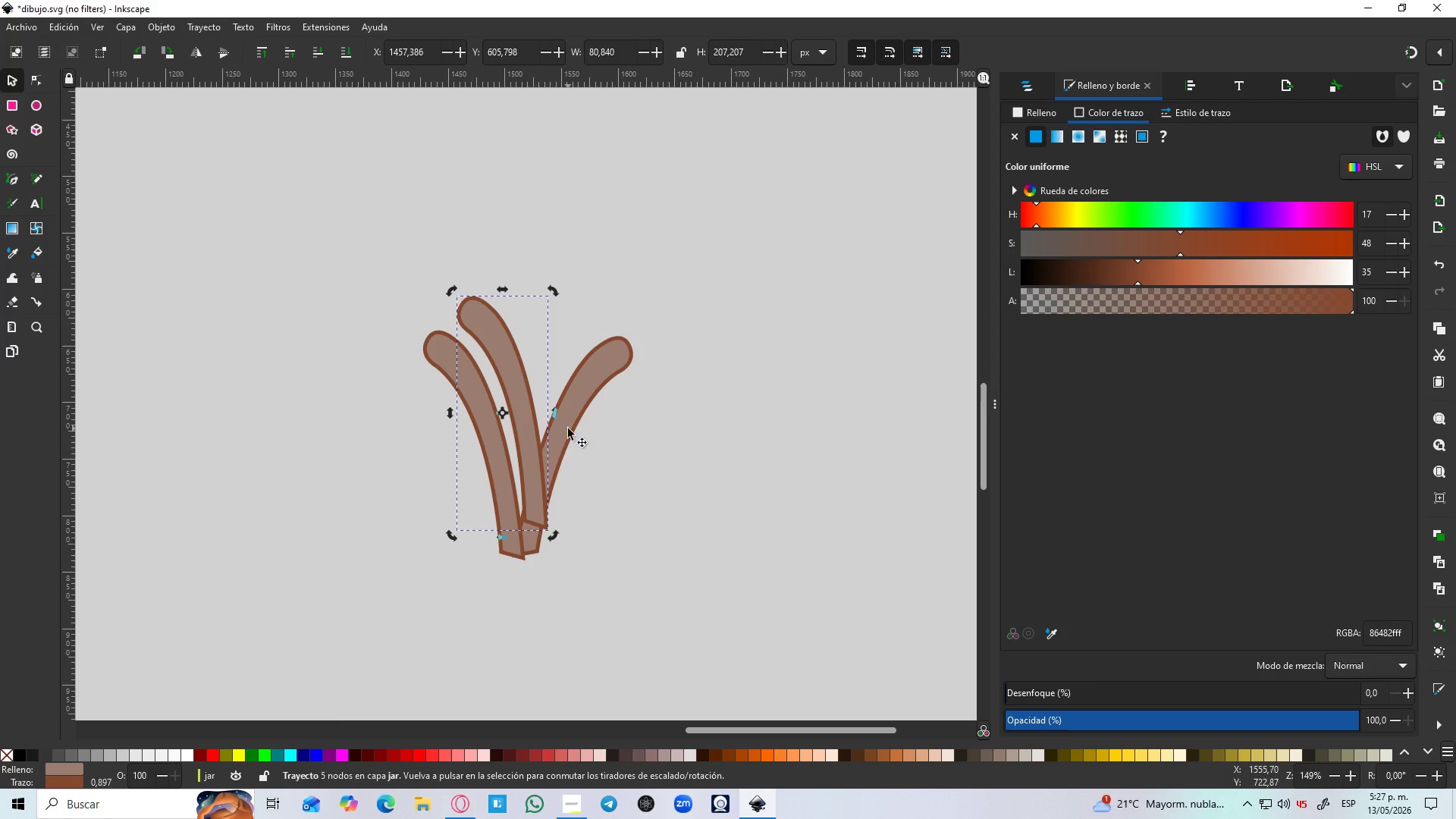 
left_click([570, 423])
 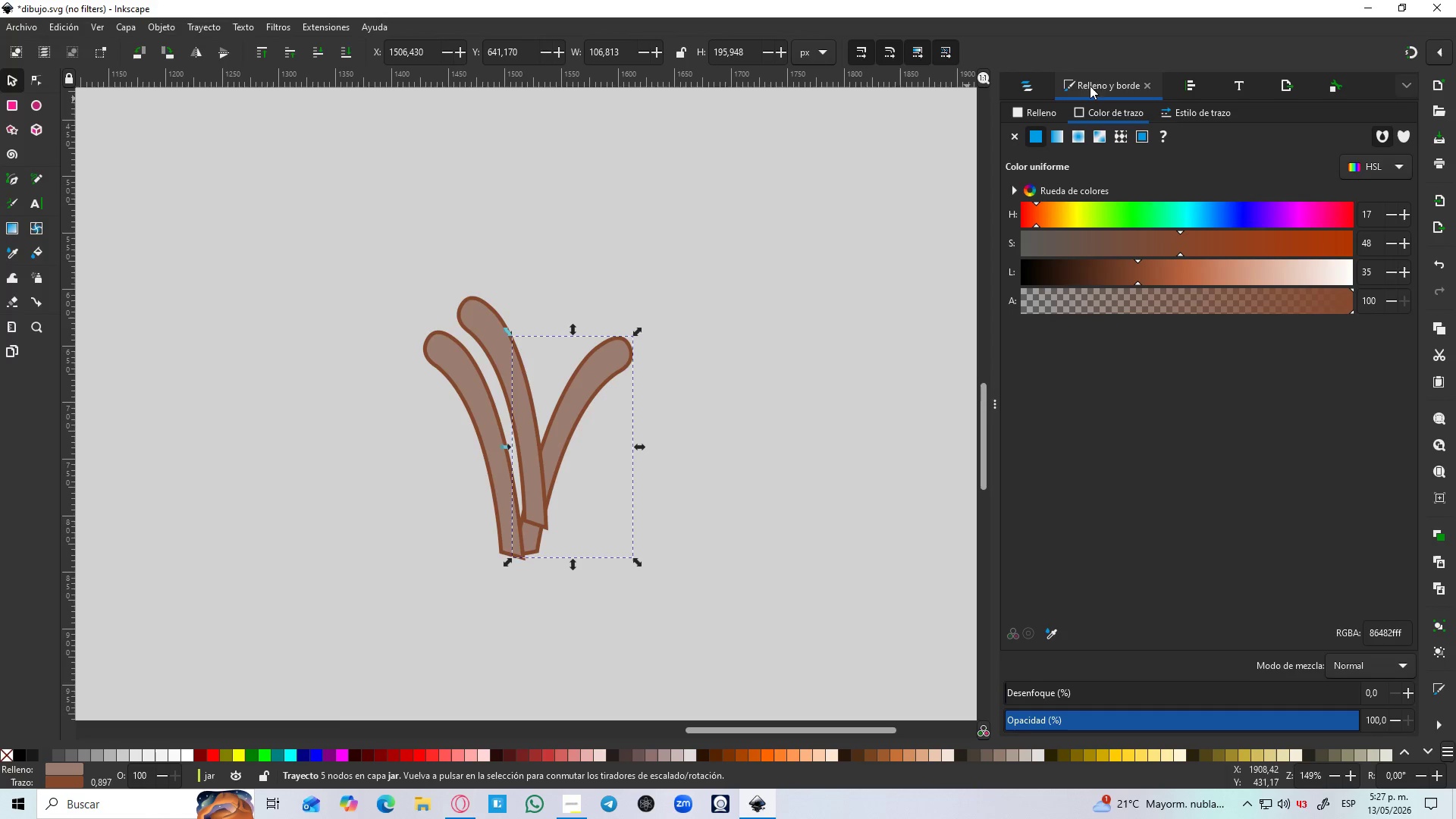 
left_click([1028, 88])
 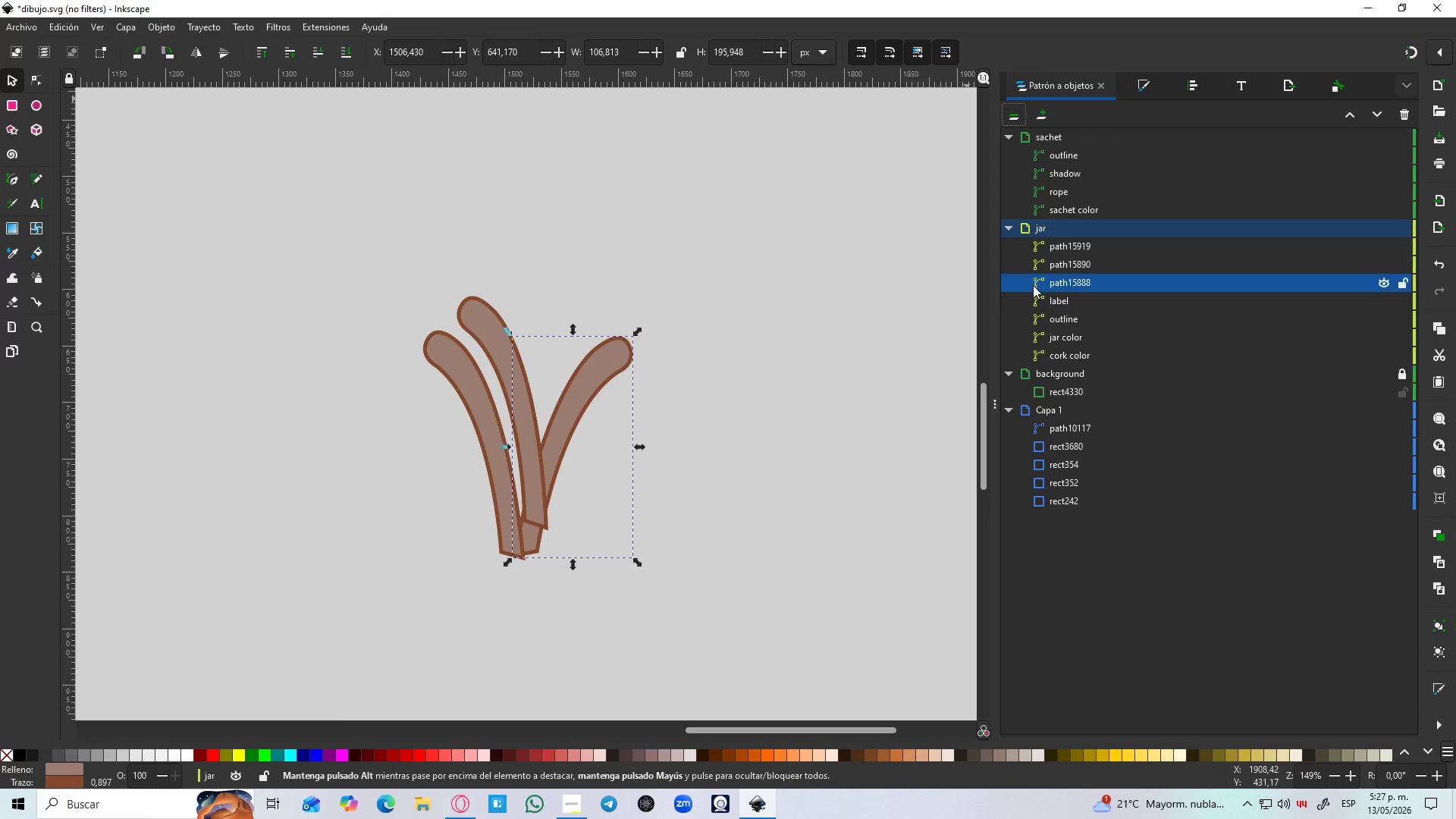 
left_click_drag(start_coordinate=[1037, 285], to_coordinate=[1068, 240])
 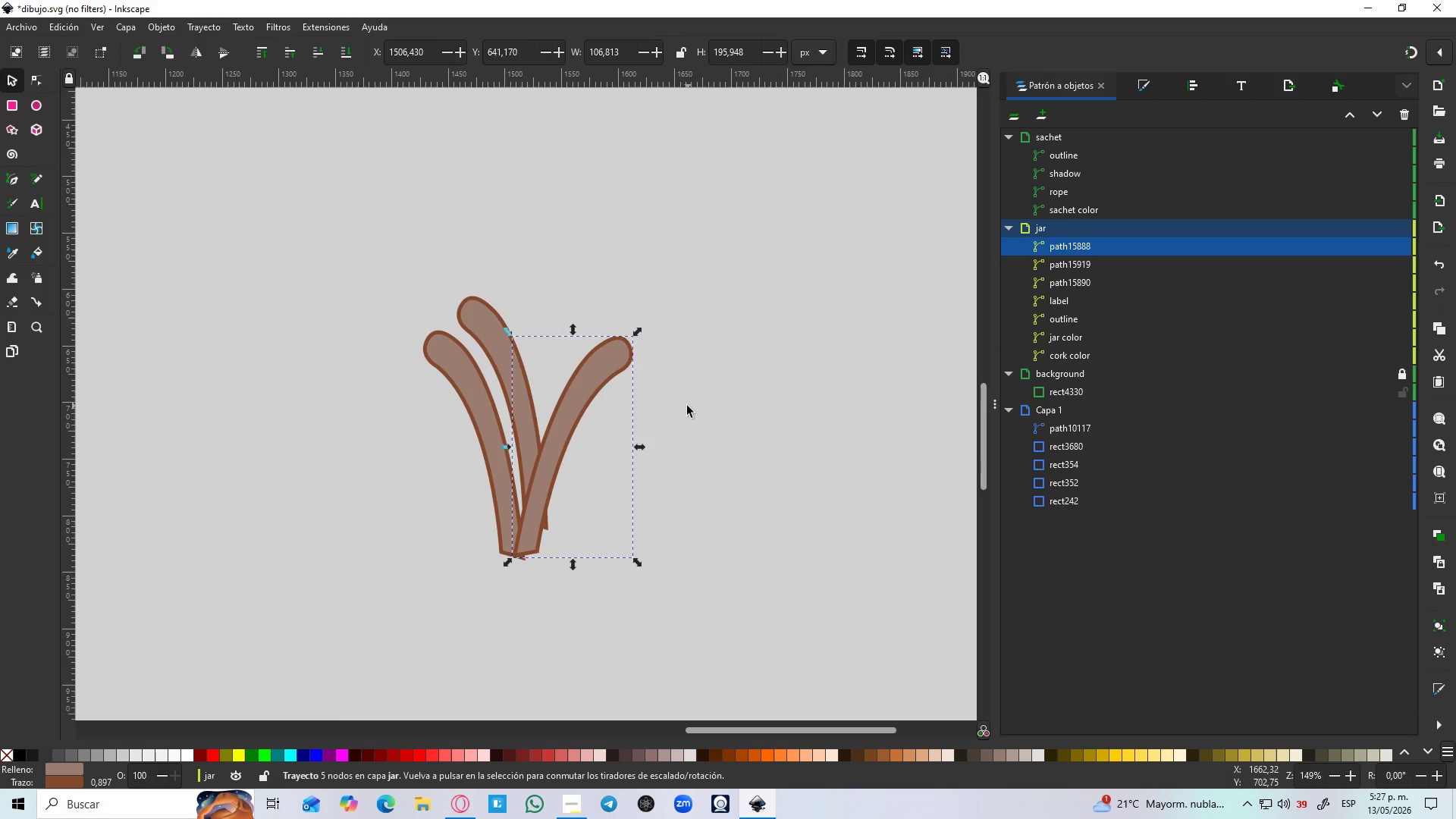 
left_click_drag(start_coordinate=[522, 409], to_coordinate=[512, 409])
 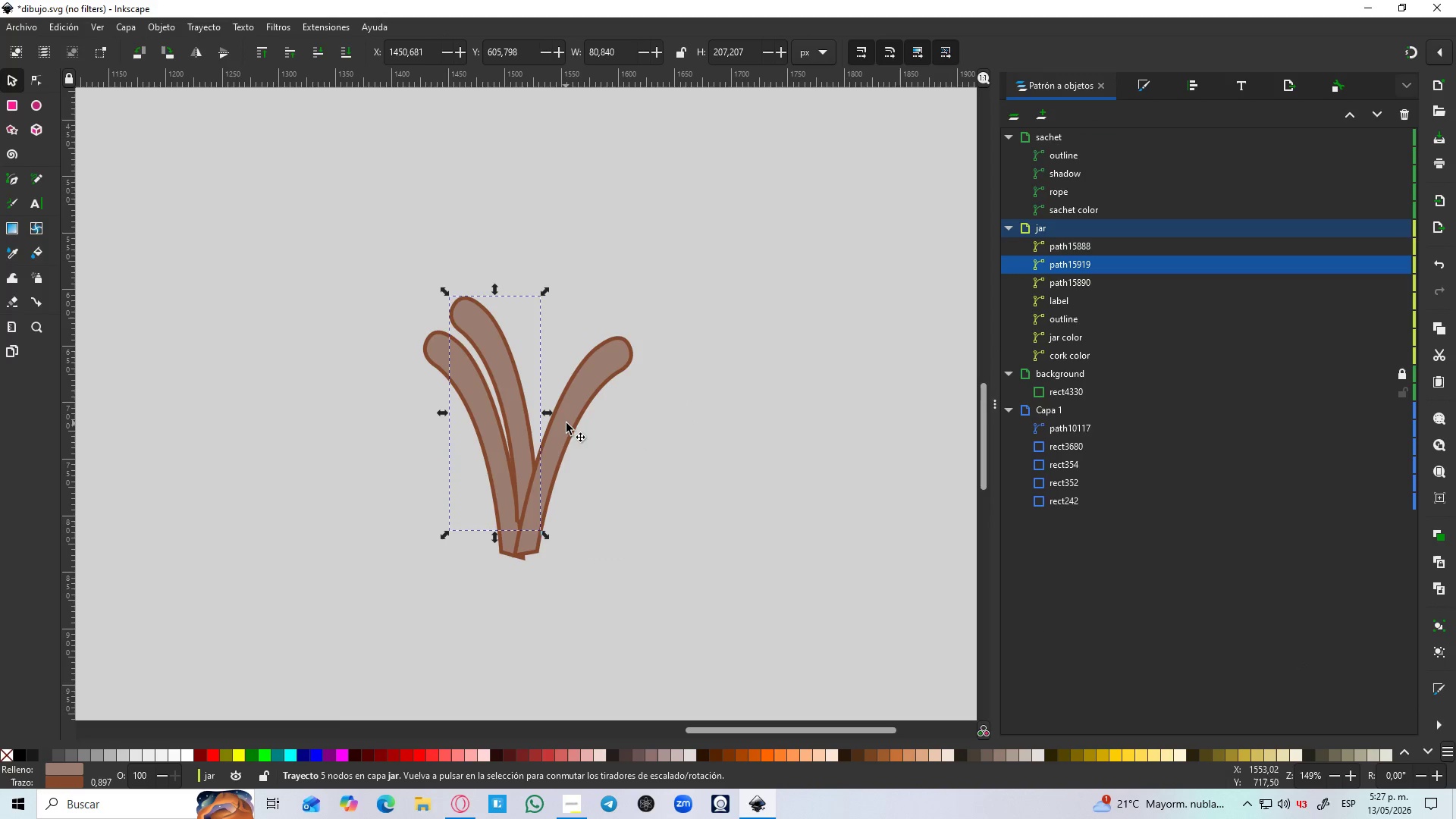 
left_click([567, 423])
 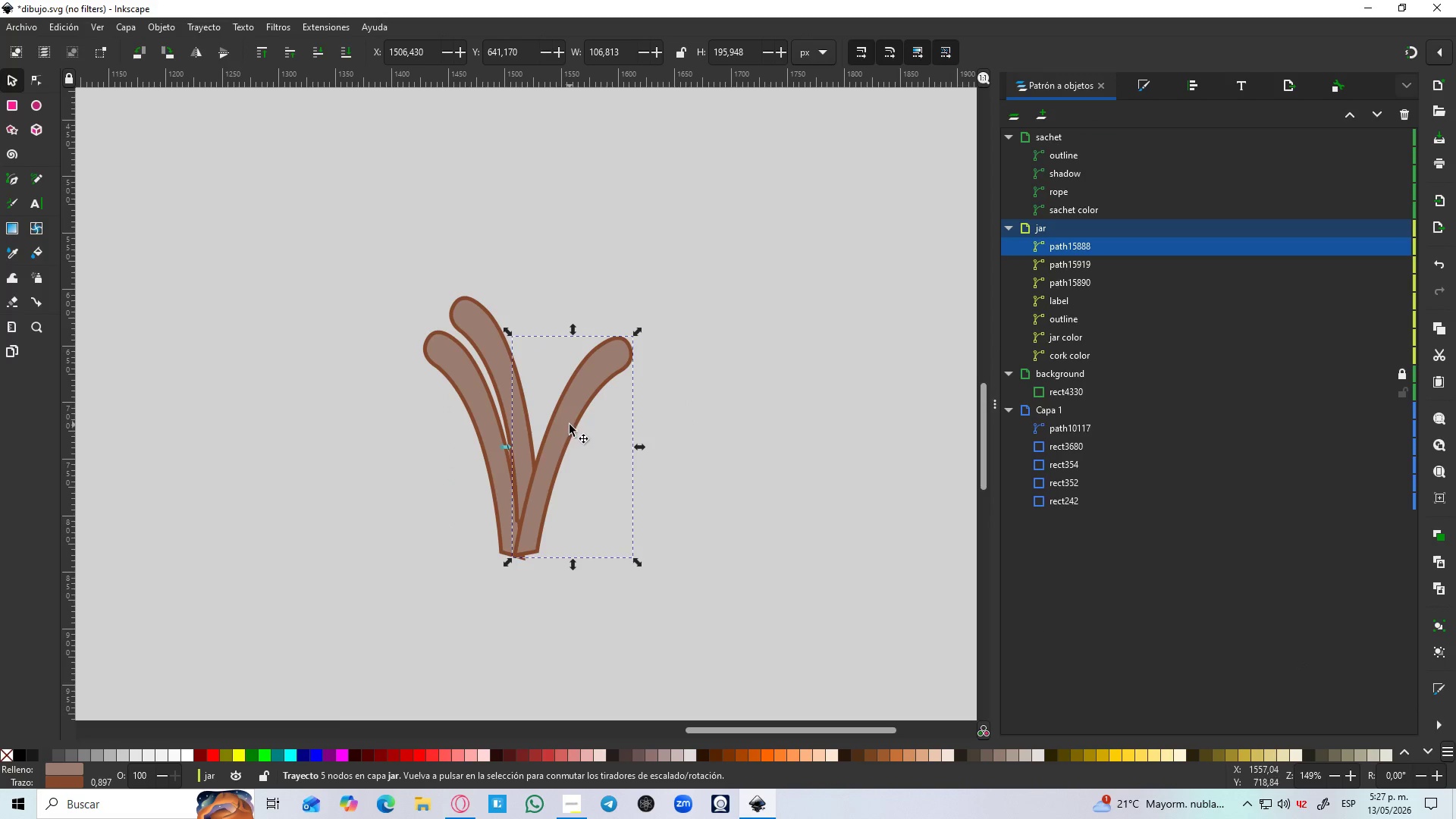 
left_click_drag(start_coordinate=[570, 425], to_coordinate=[538, 386])
 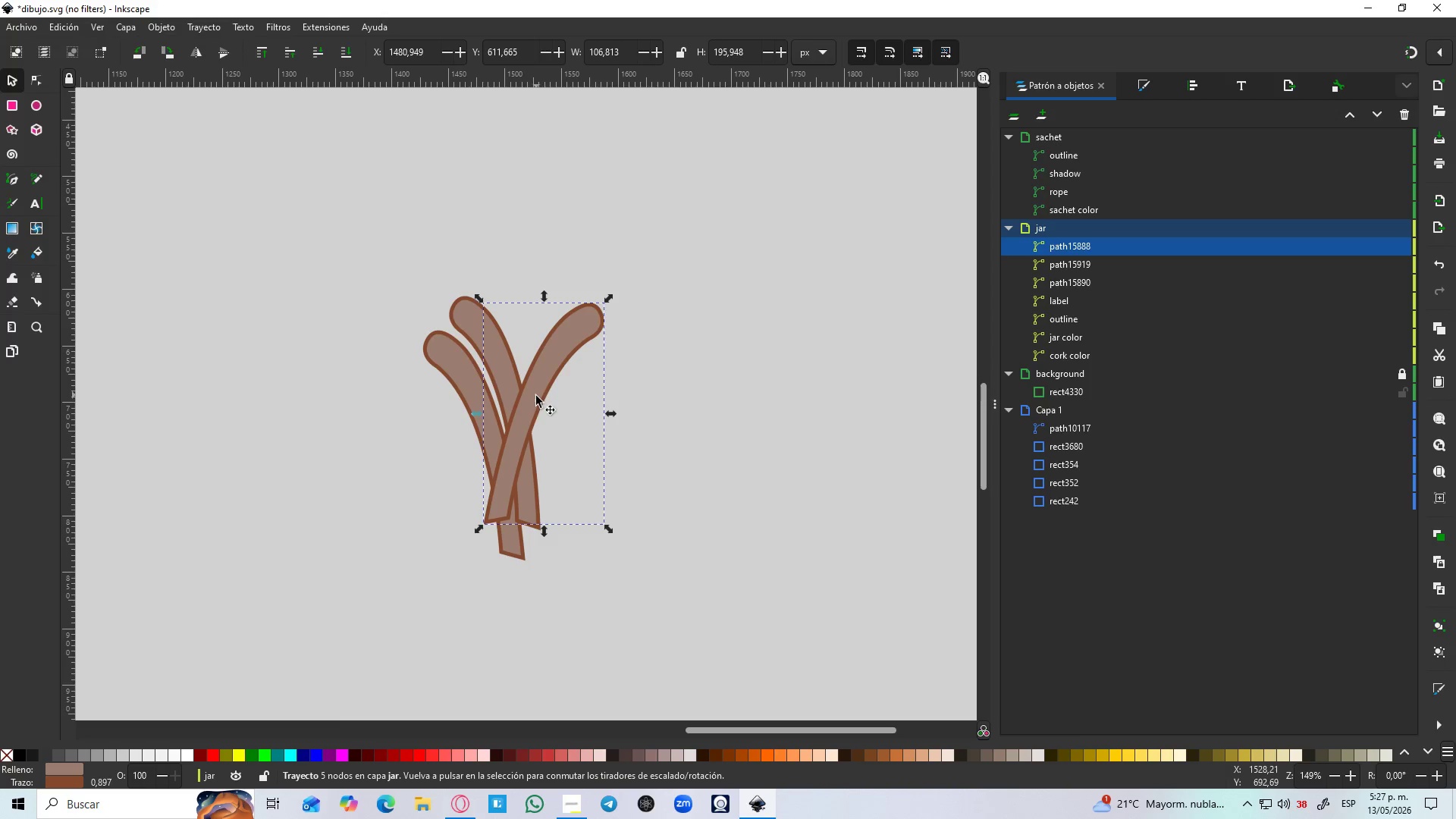 
hold_key(key=ControlLeft, duration=1.28)
scroll: coordinate [536, 396], scroll_direction: down, amount: 2.0
 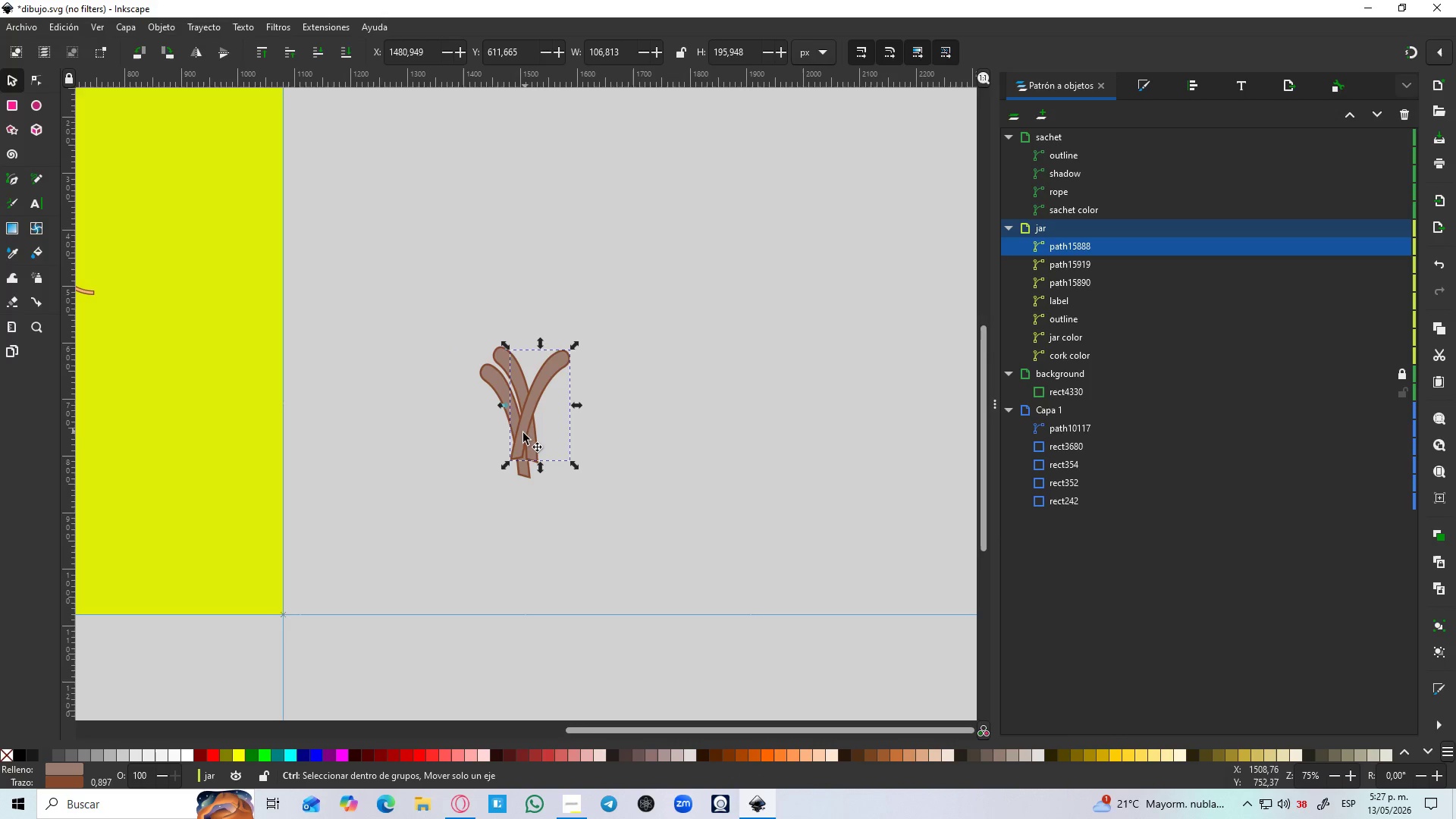 
scroll: coordinate [513, 424], scroll_direction: up, amount: 3.0
 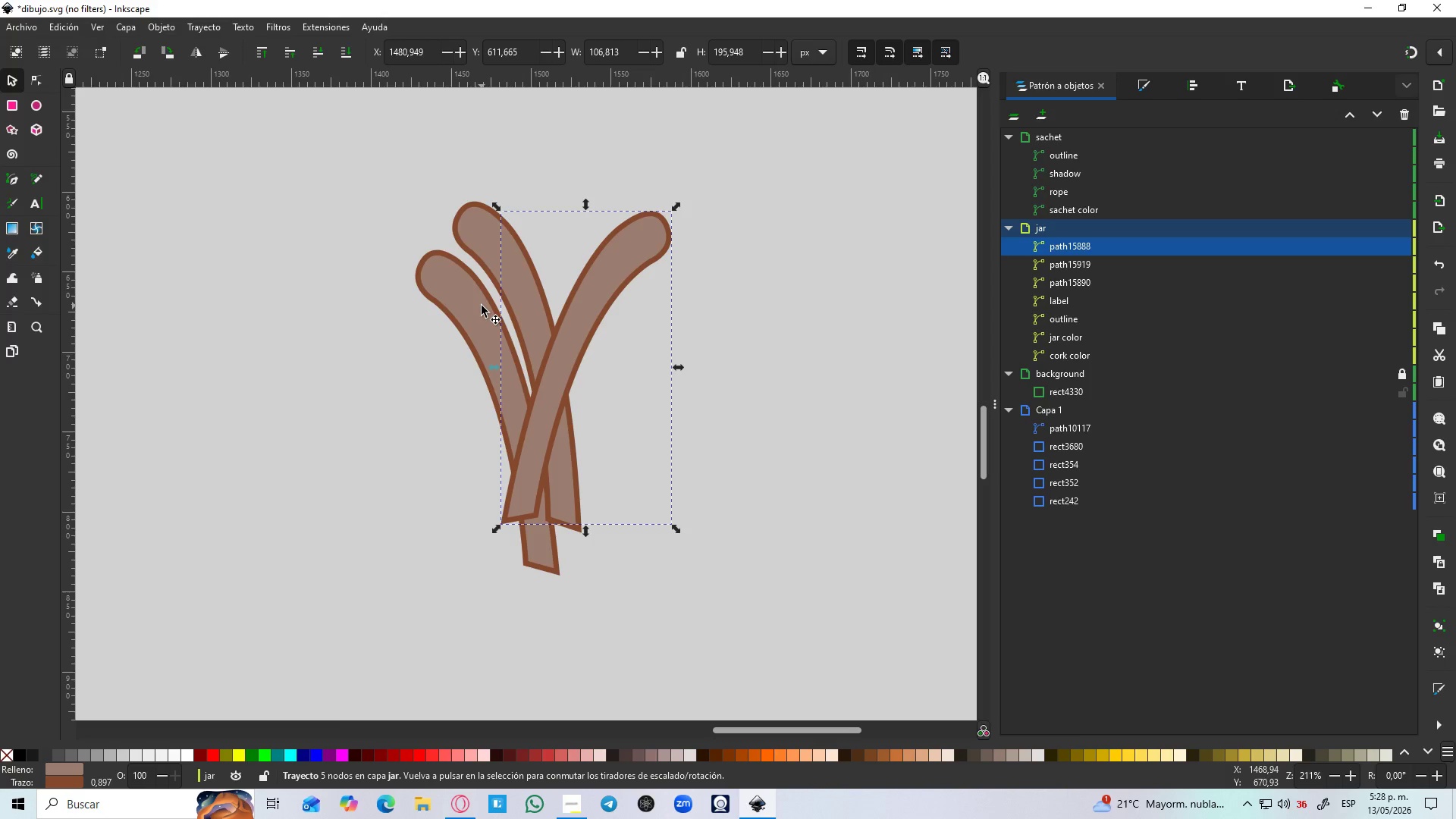 
wait(21.19)
 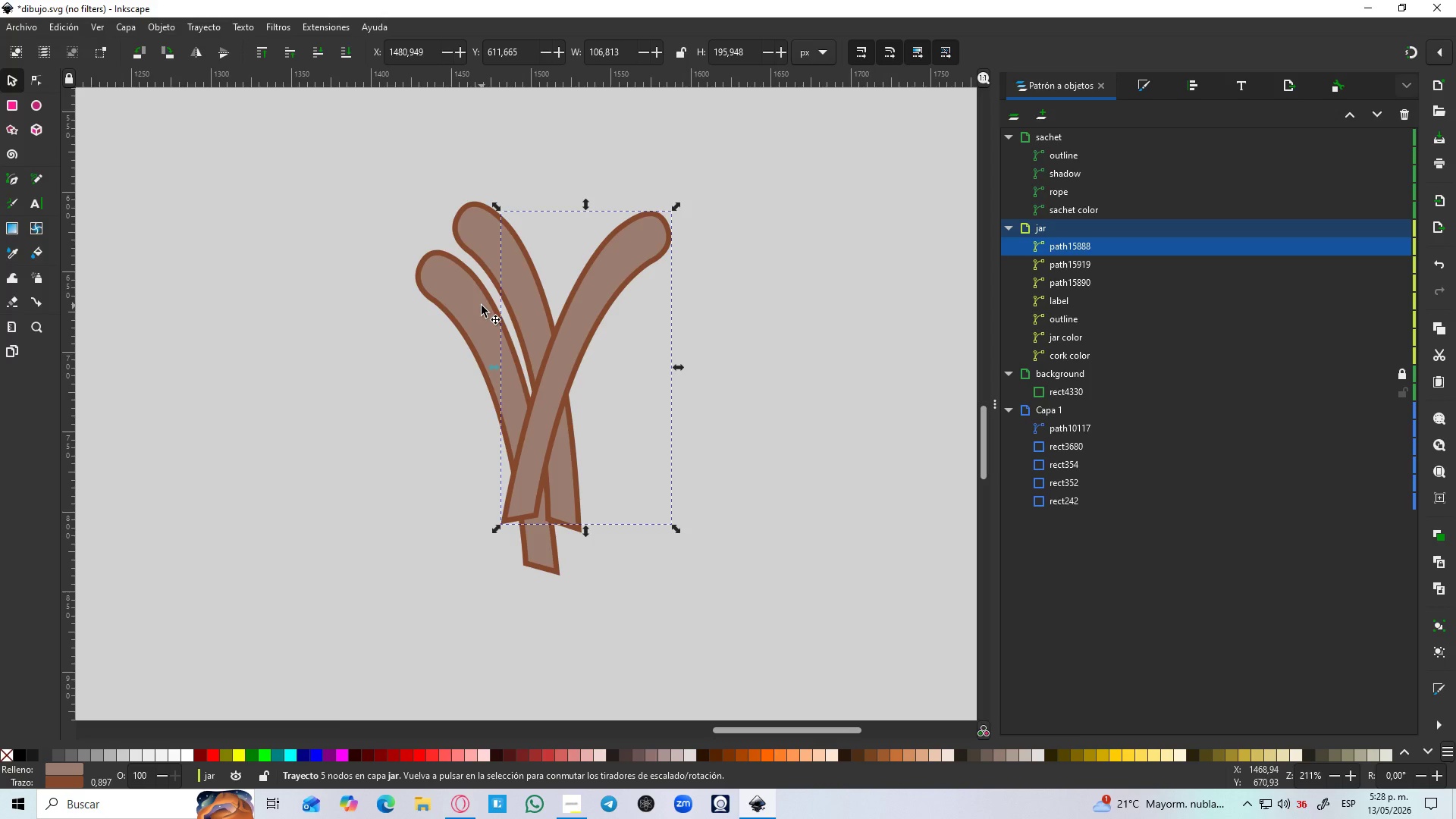 
key(Control+D)
 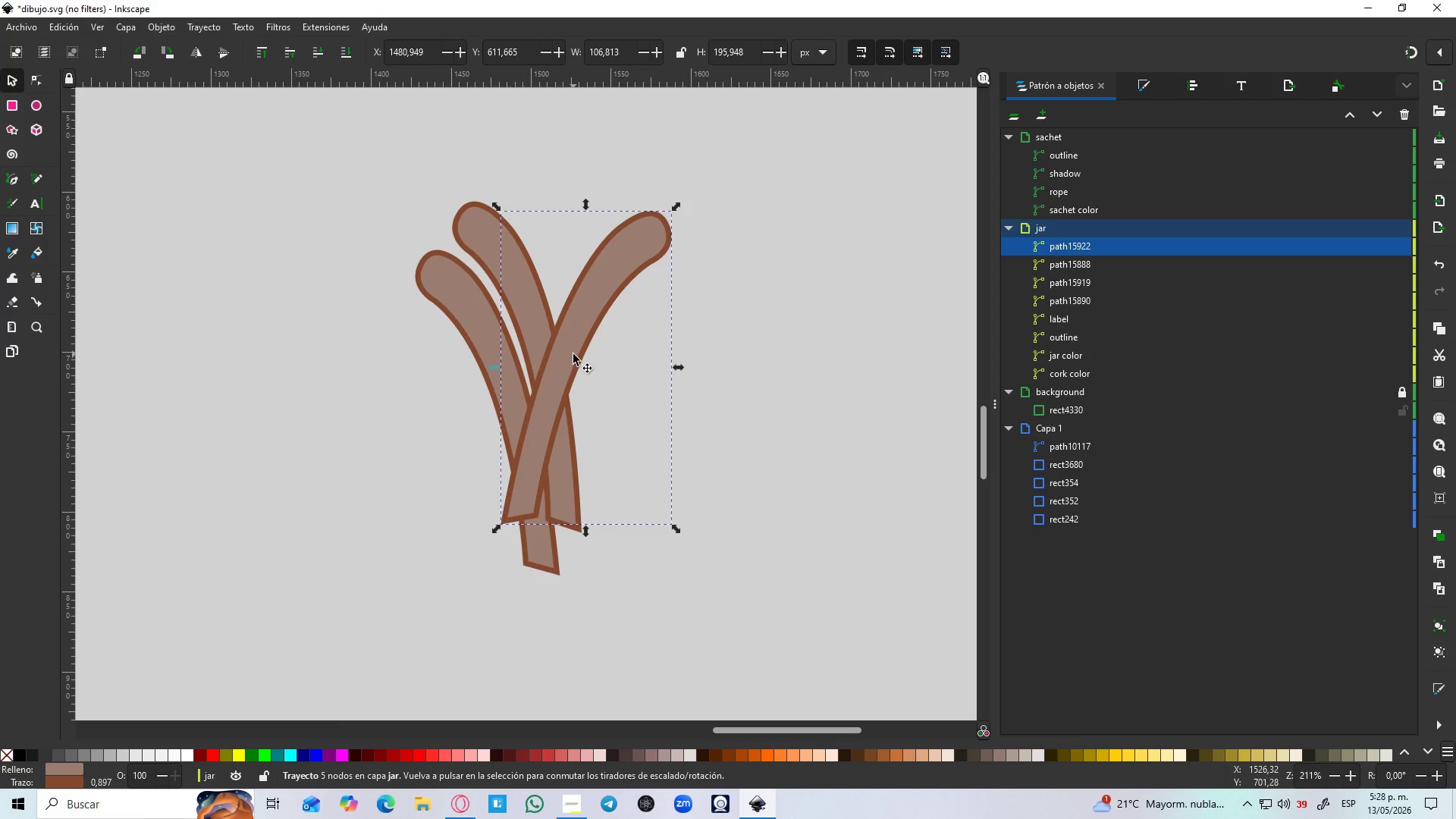 
left_click_drag(start_coordinate=[573, 354], to_coordinate=[595, 422])
 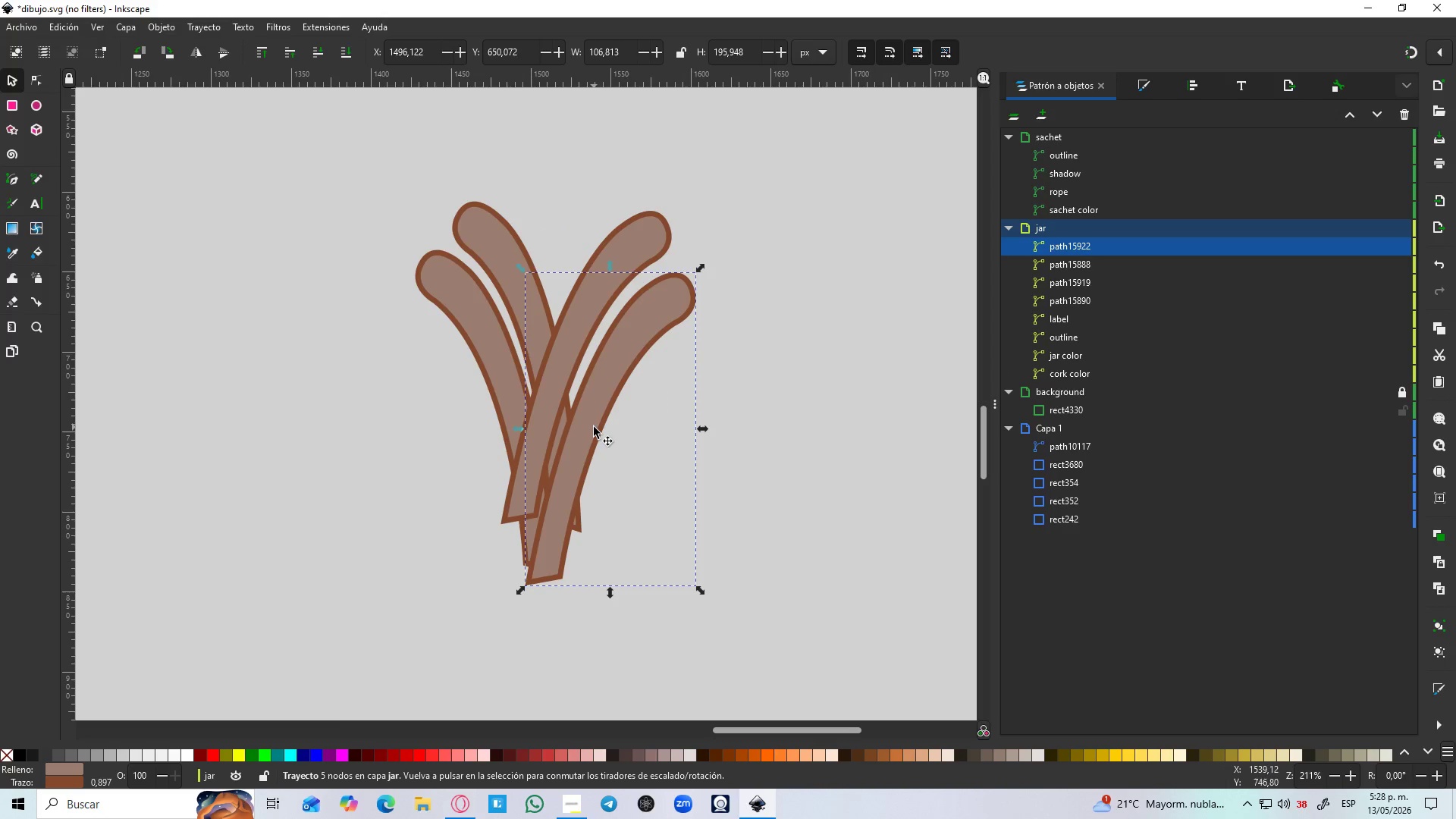 
hold_key(key=ControlLeft, duration=0.98)
 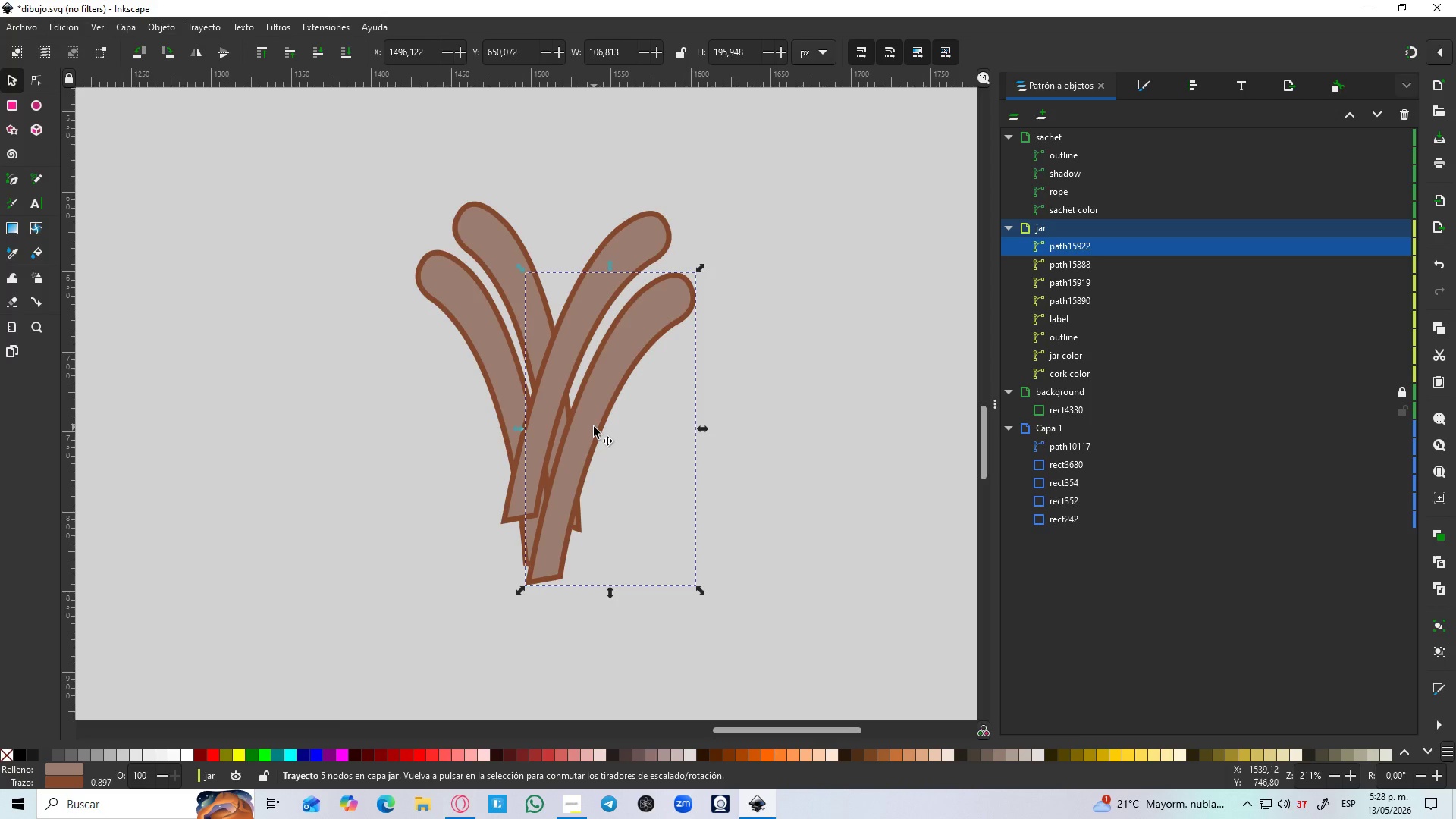 
wait(11.7)
 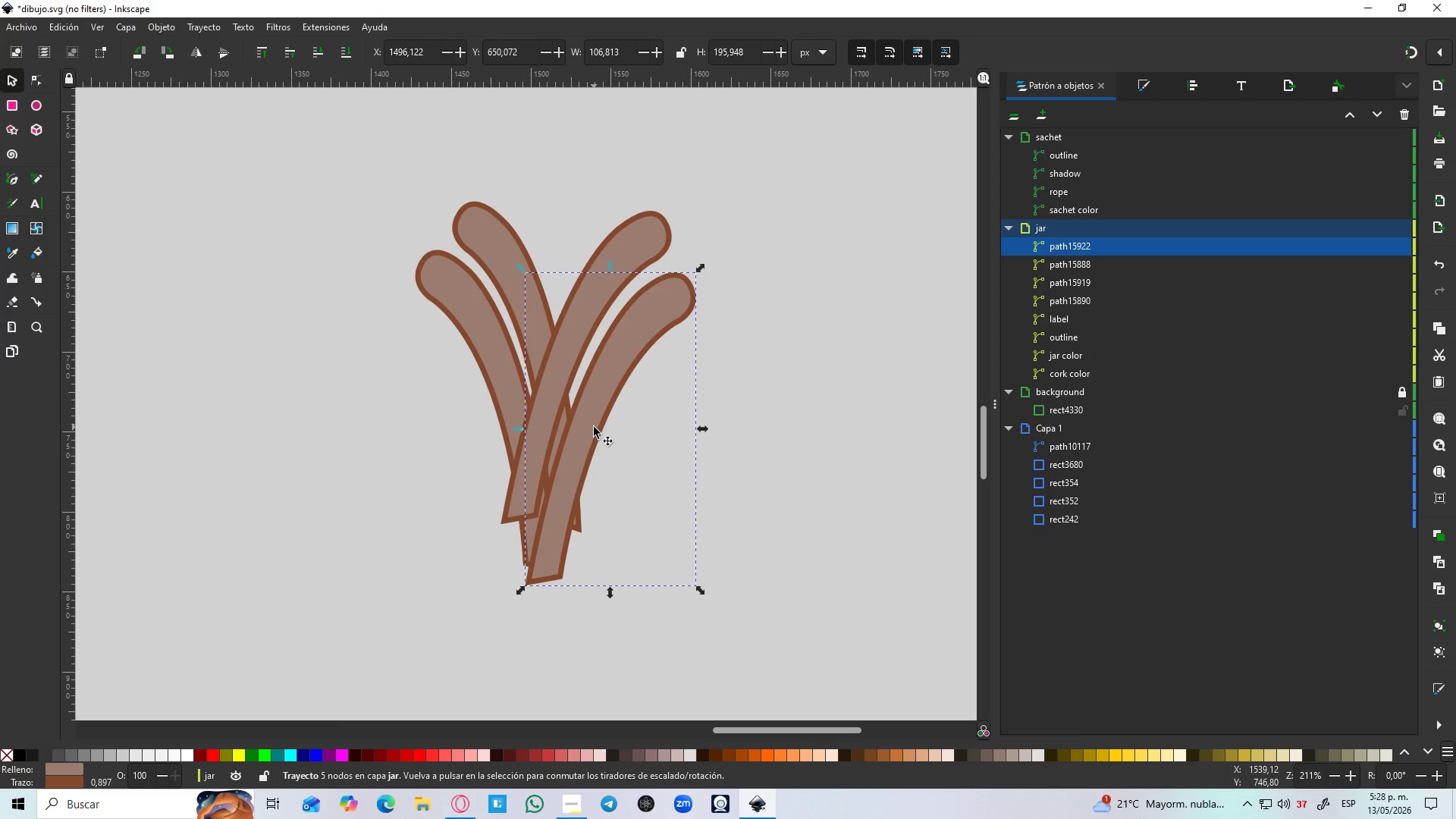 
left_click([1156, 80])
 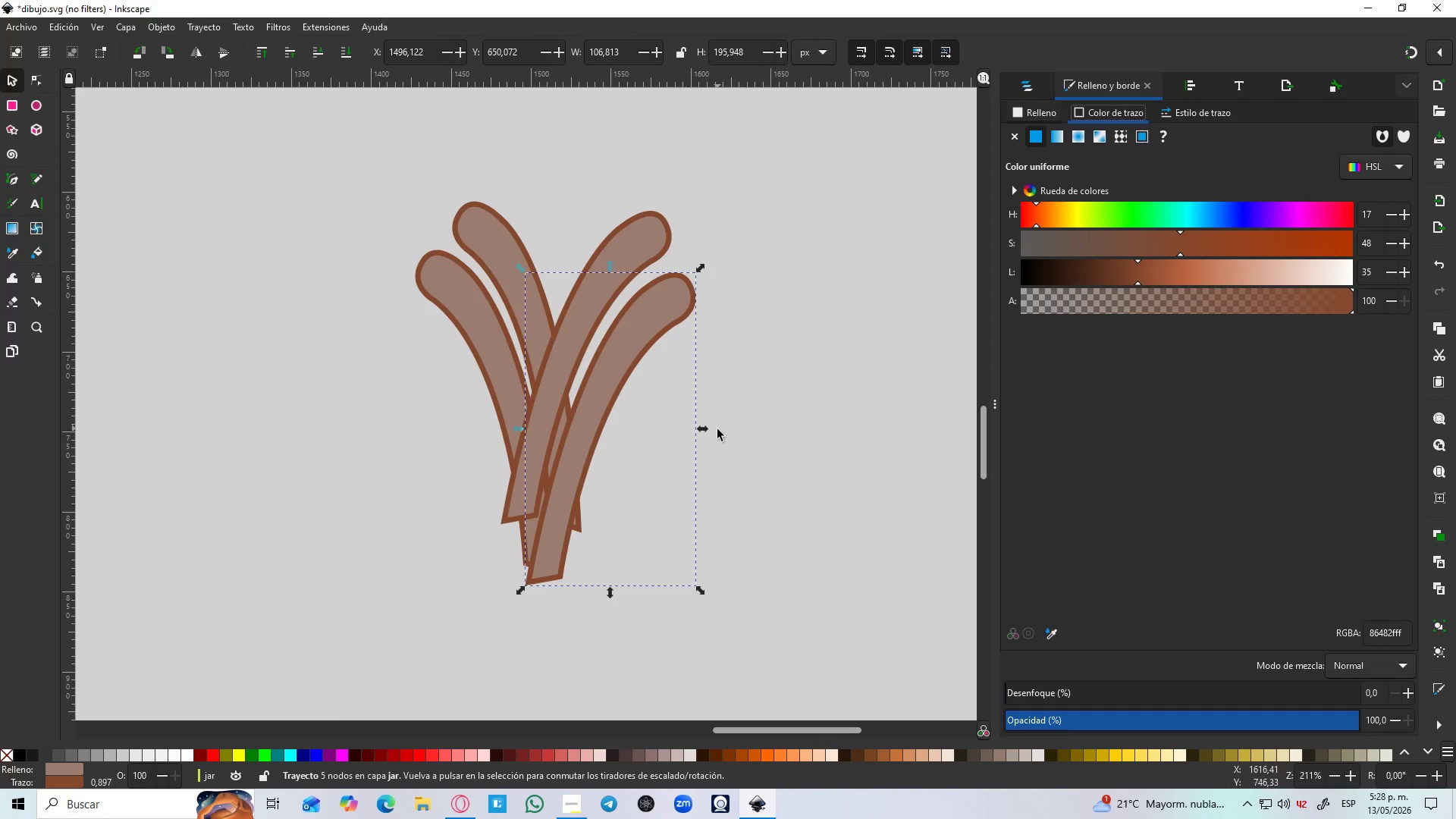 
left_click_drag(start_coordinate=[755, 613], to_coordinate=[339, 132])
 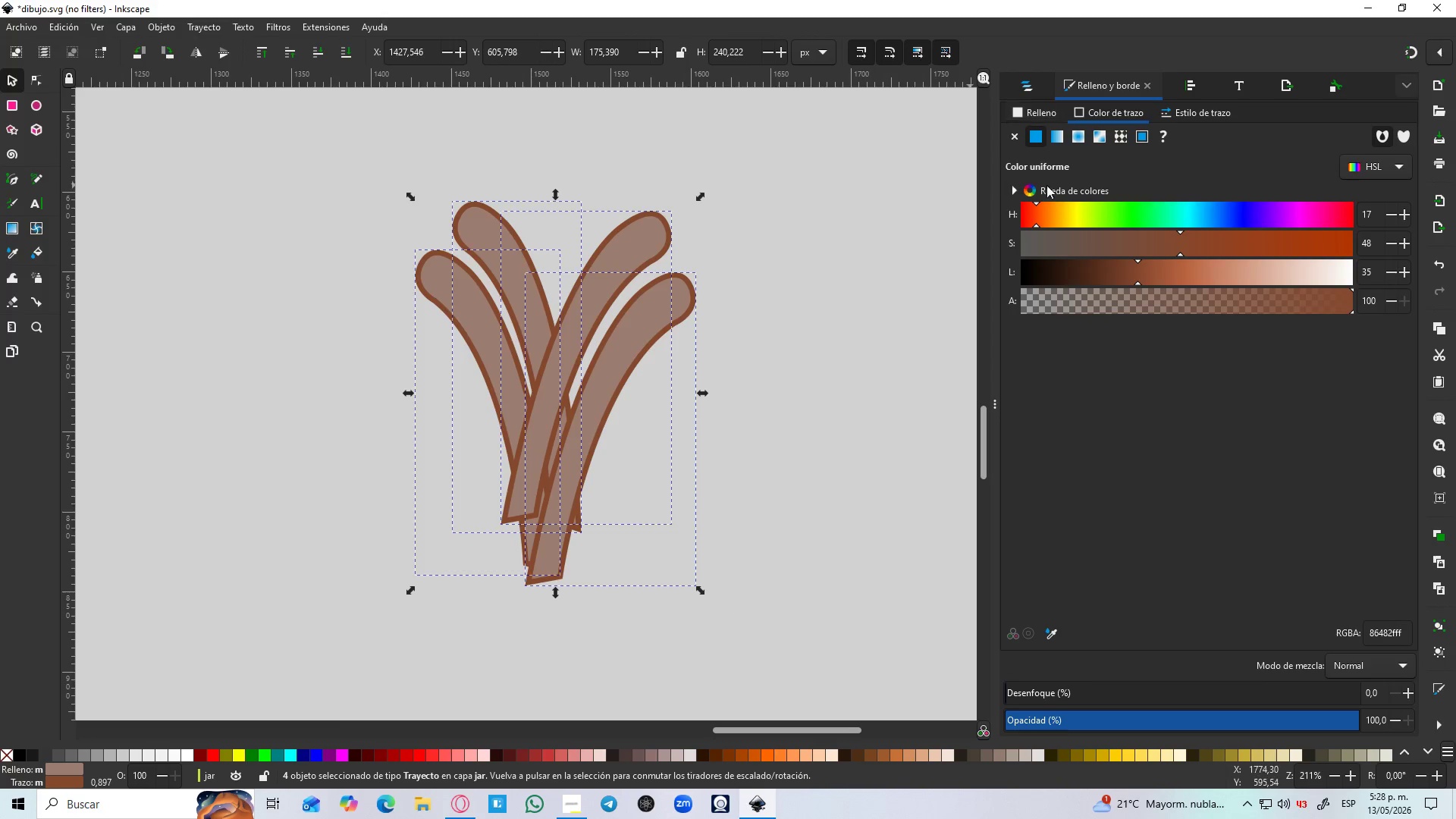 
mouse_move([1019, 137])
 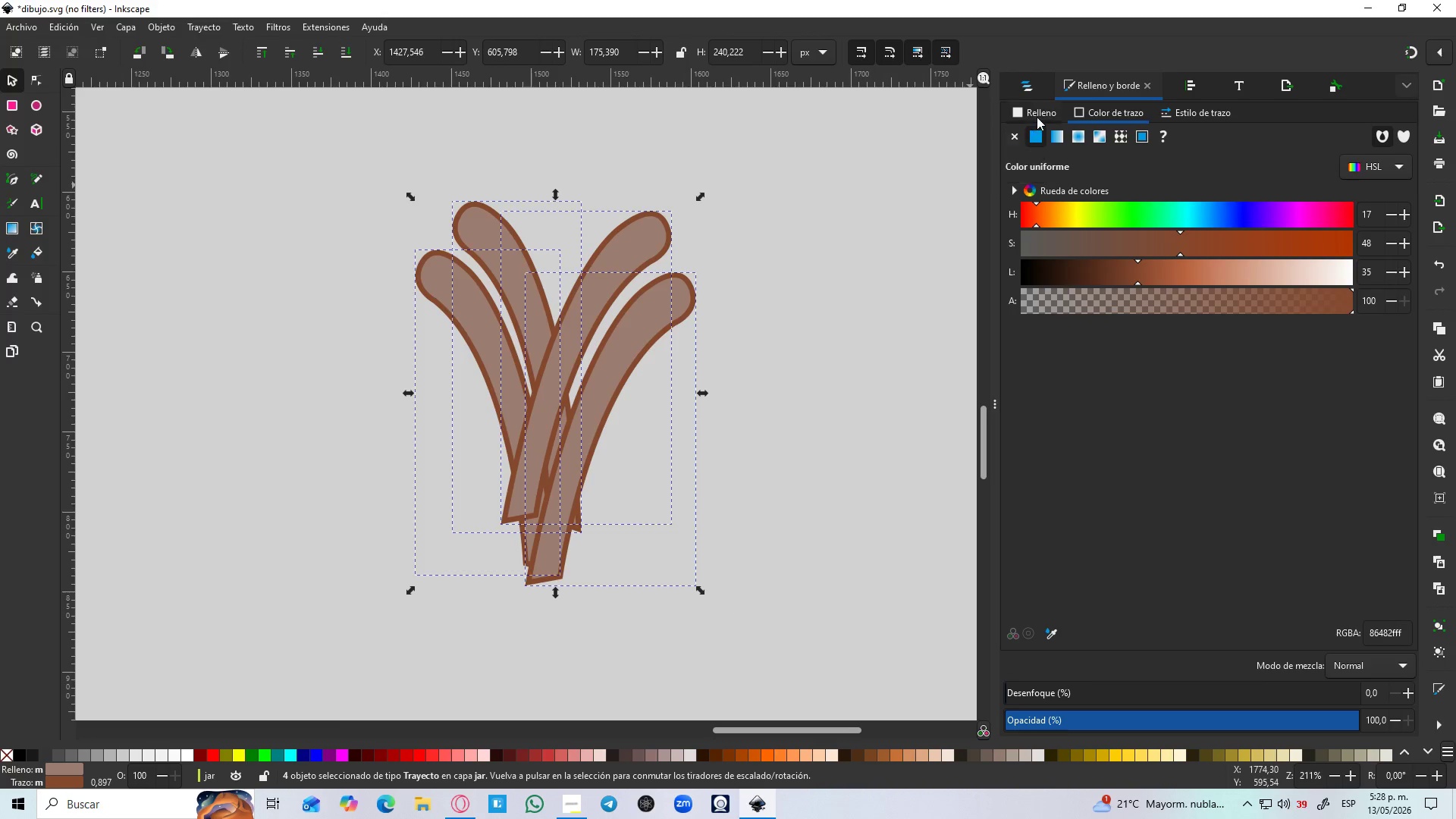 
left_click([1037, 117])
 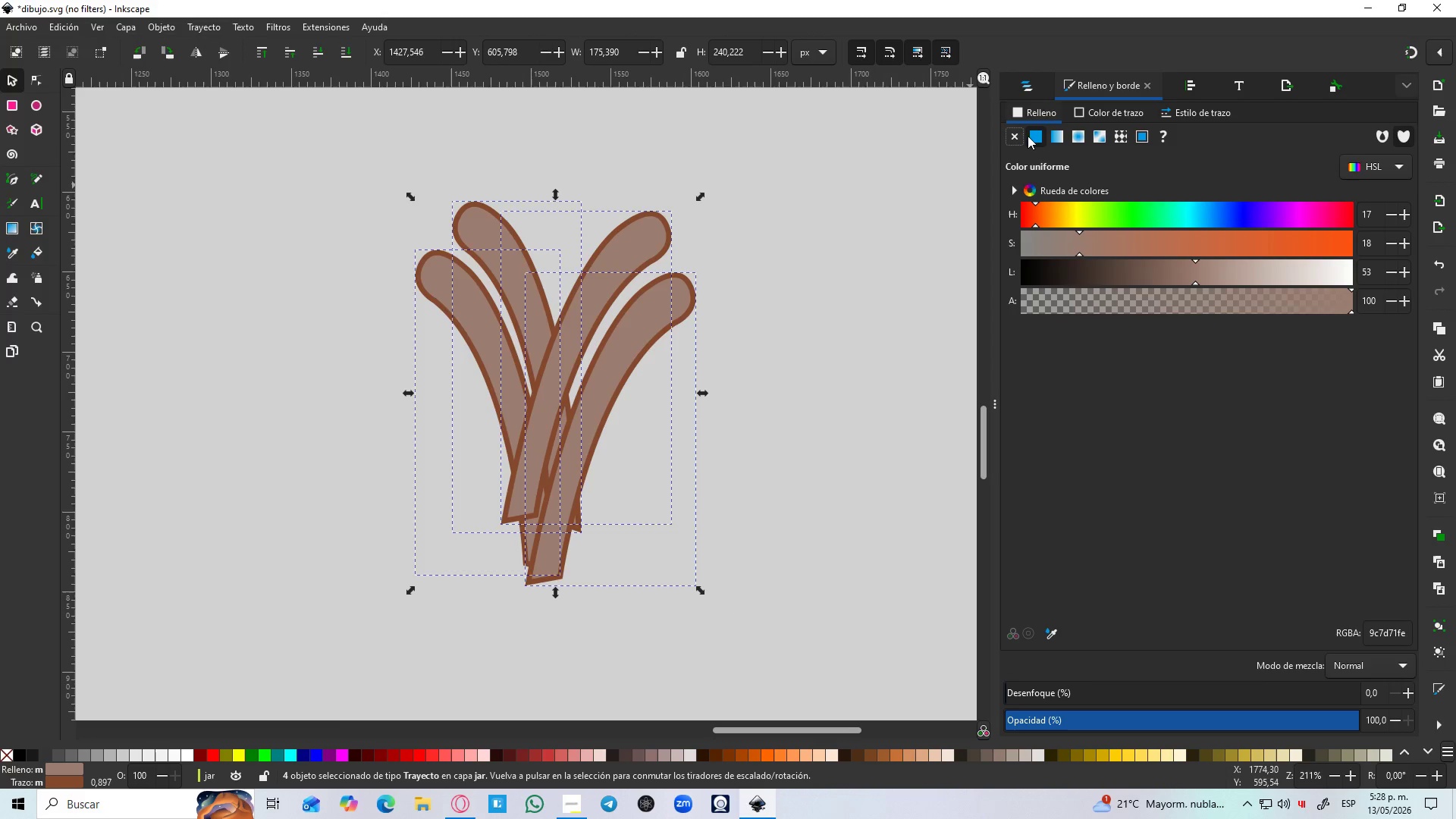 
left_click([1020, 137])
 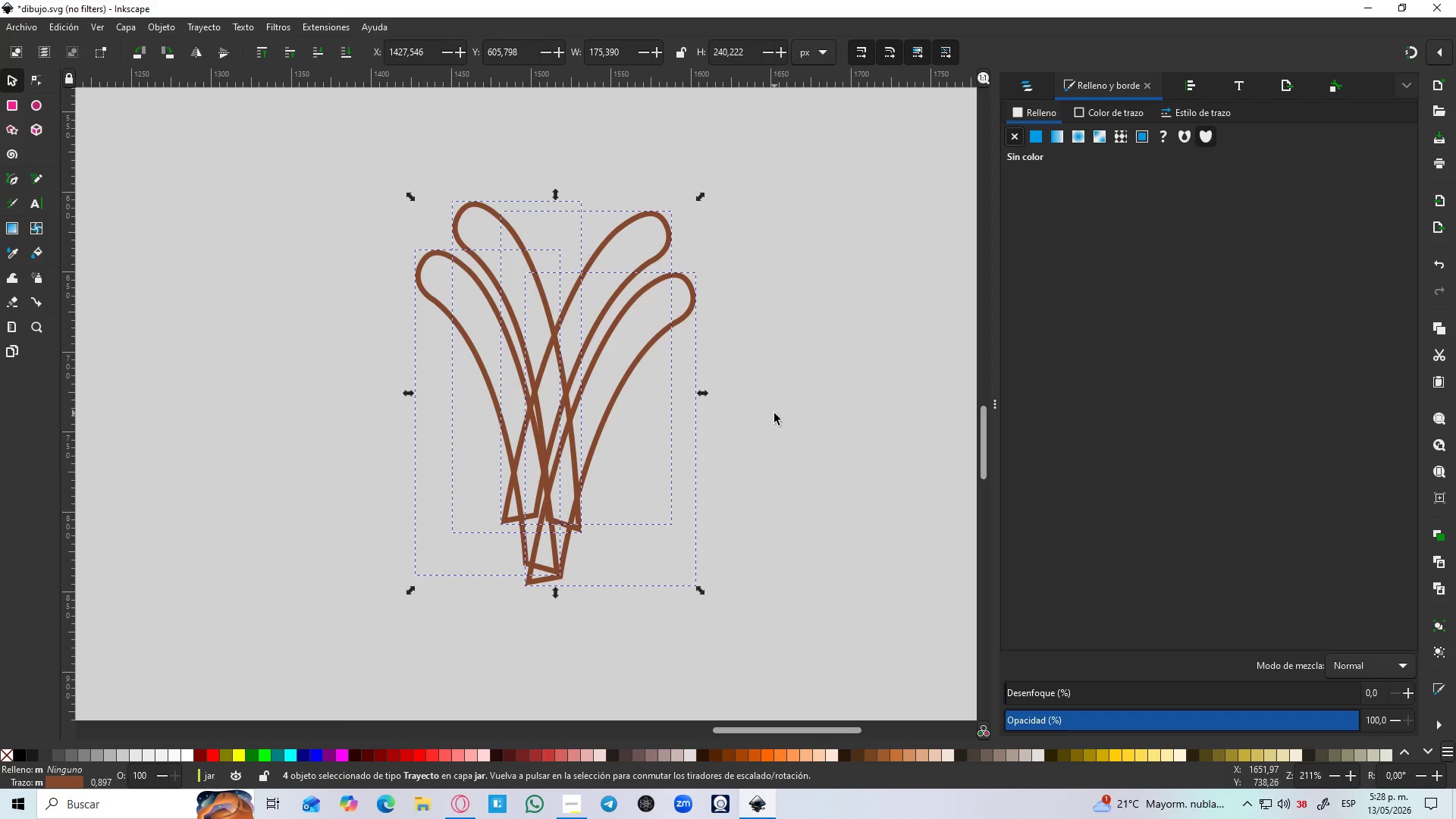 
wait(7.11)
 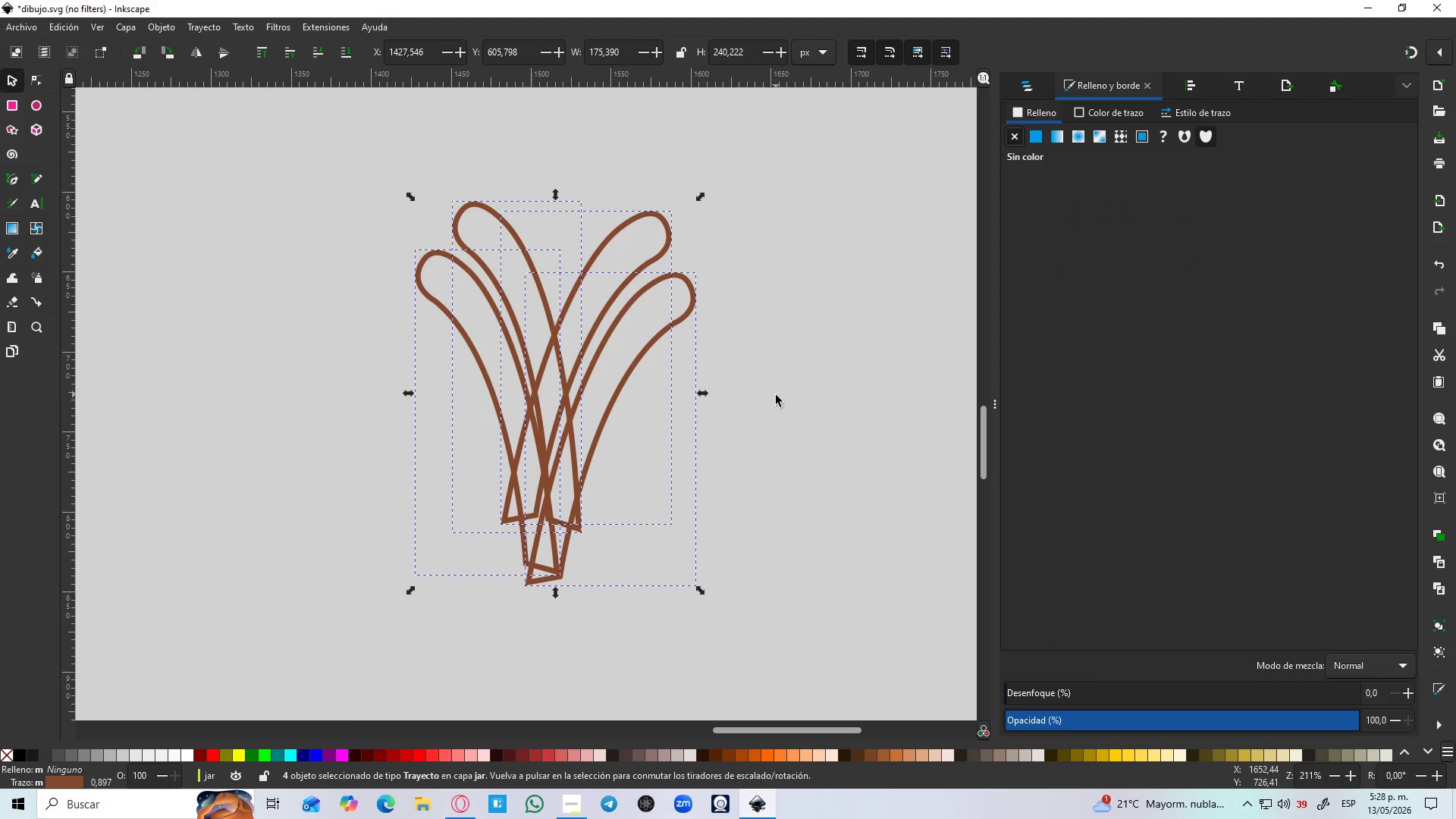 
left_click([602, 527])
 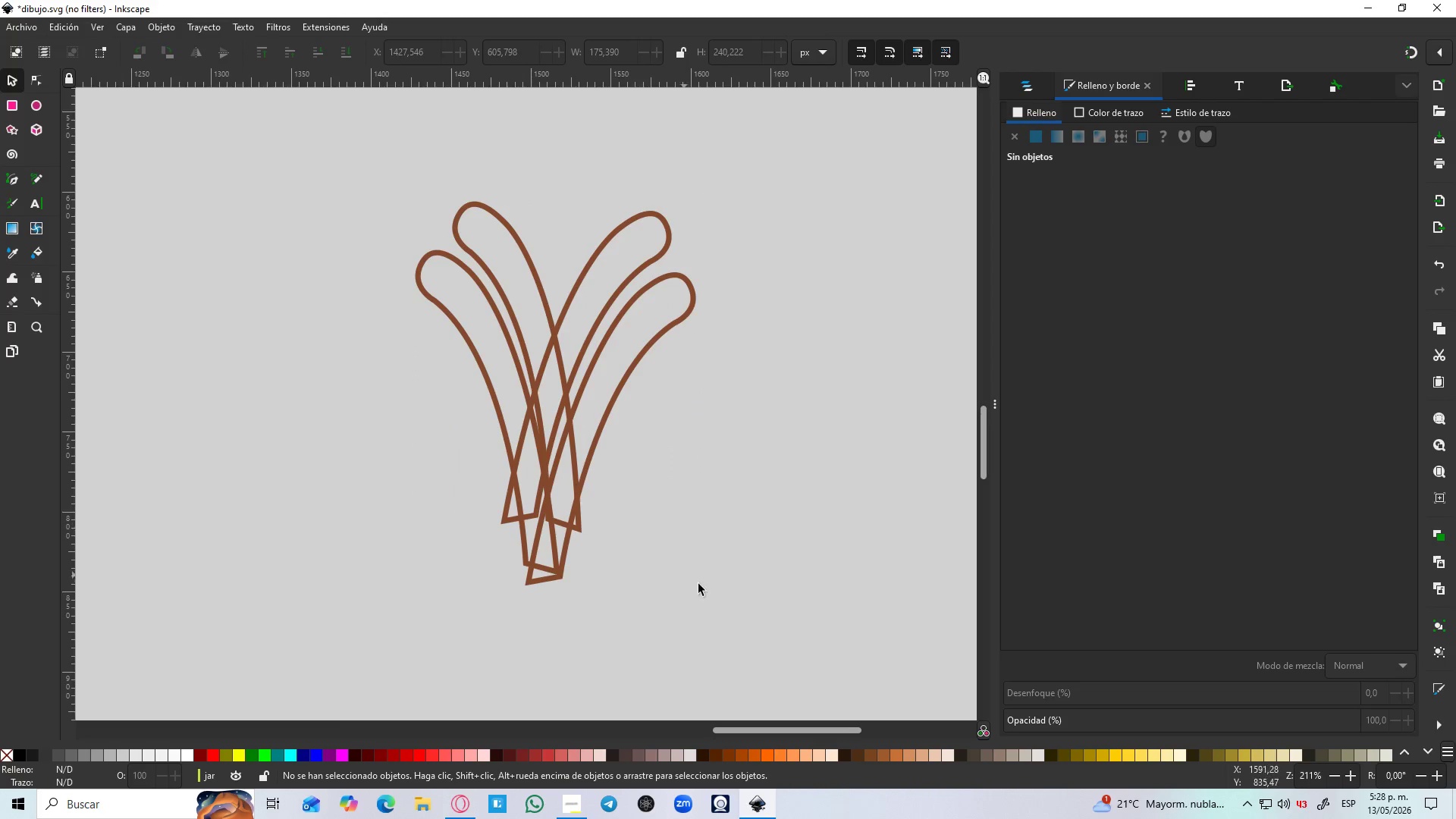 
left_click_drag(start_coordinate=[786, 609], to_coordinate=[315, 132])
 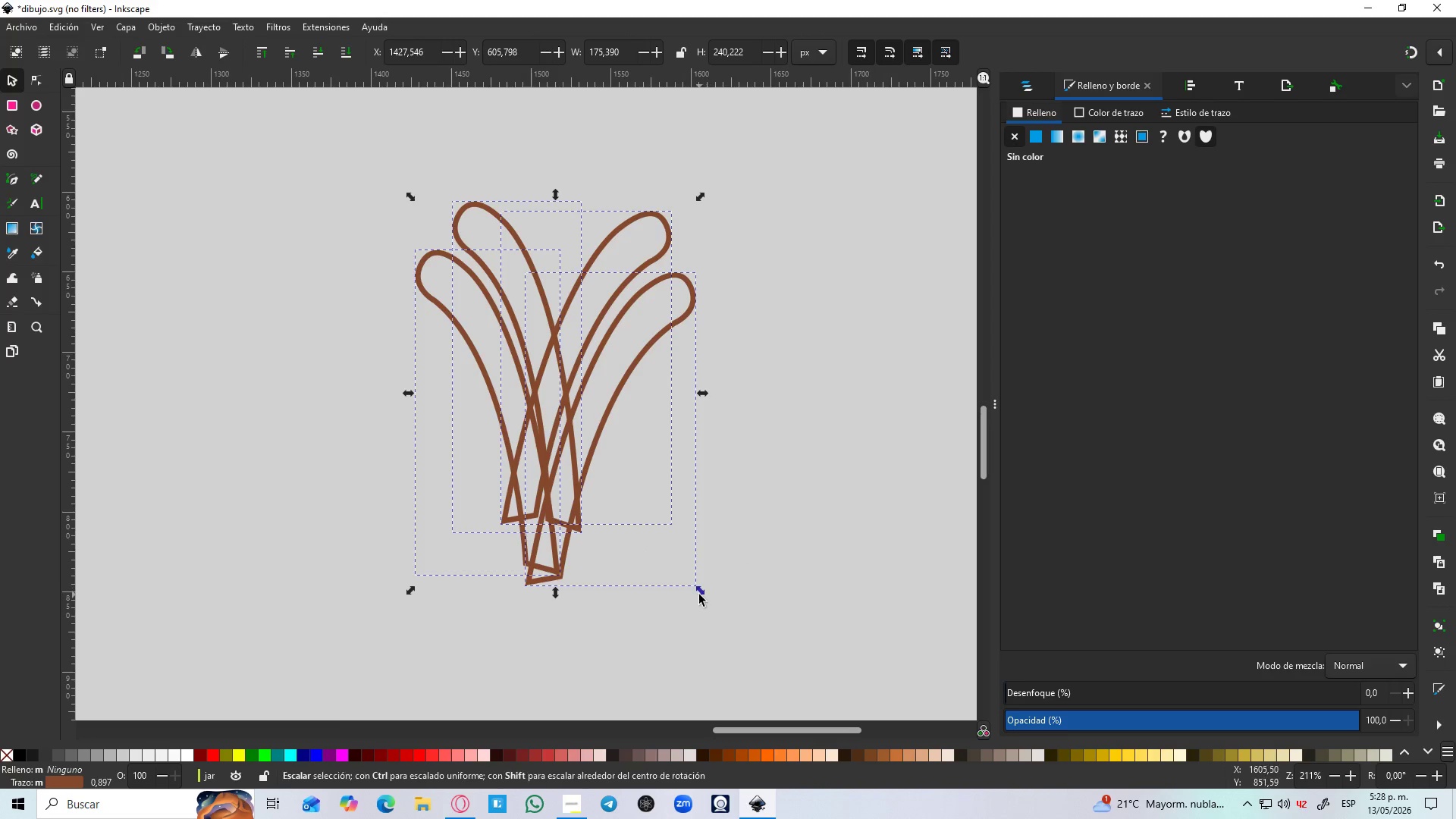 
left_click([697, 592])
 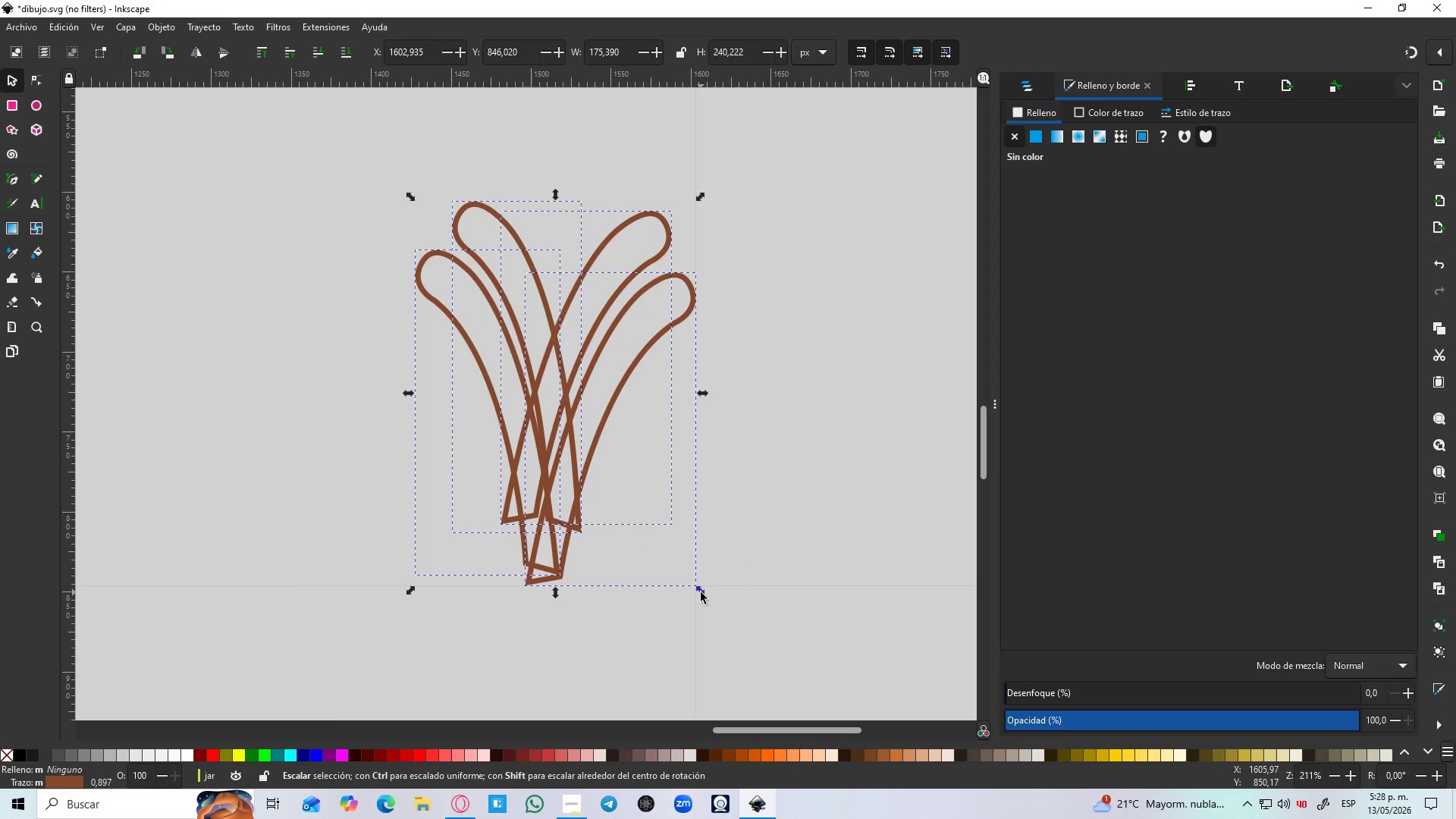 
left_click([701, 592])
 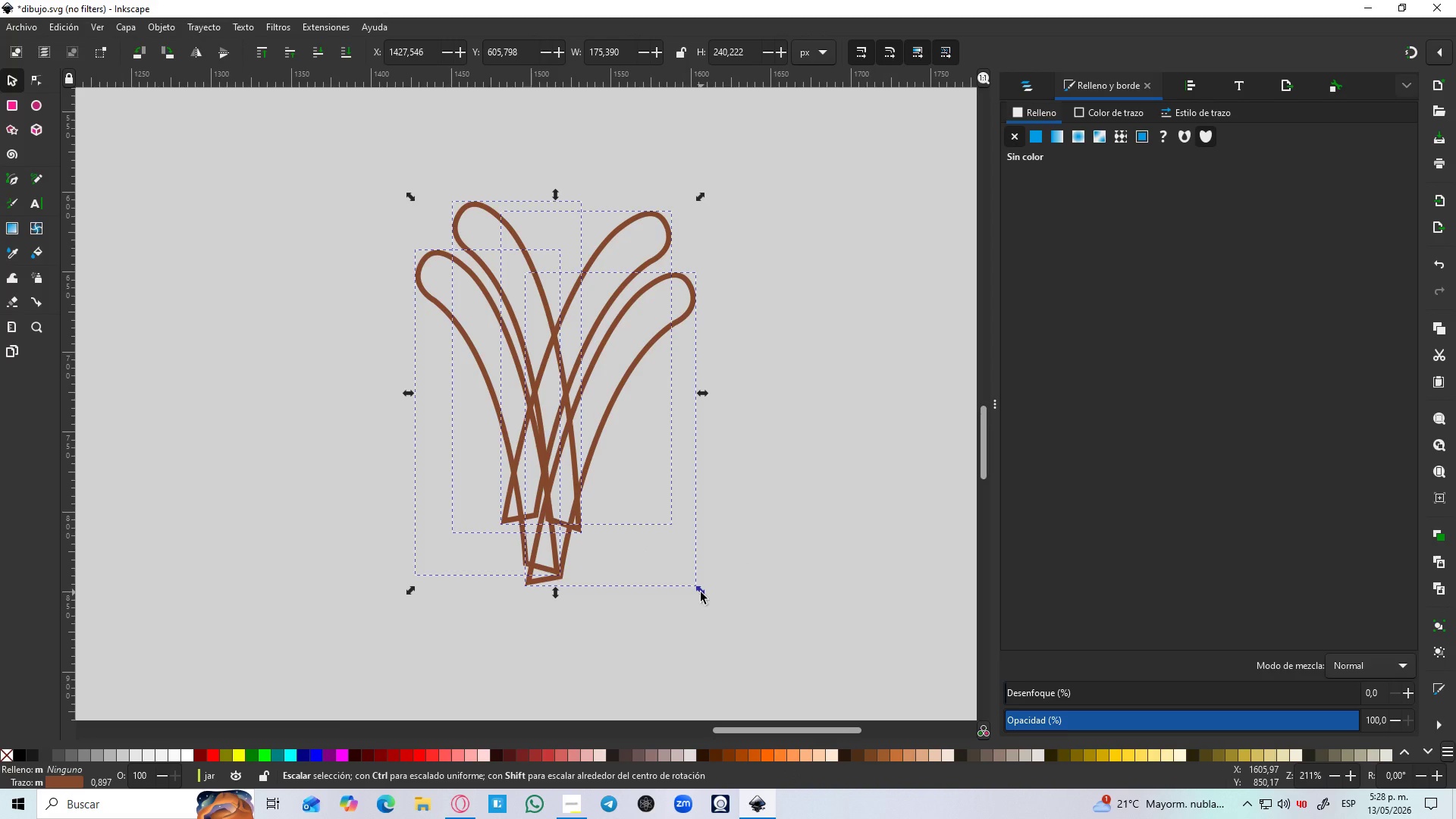 
key(S)
 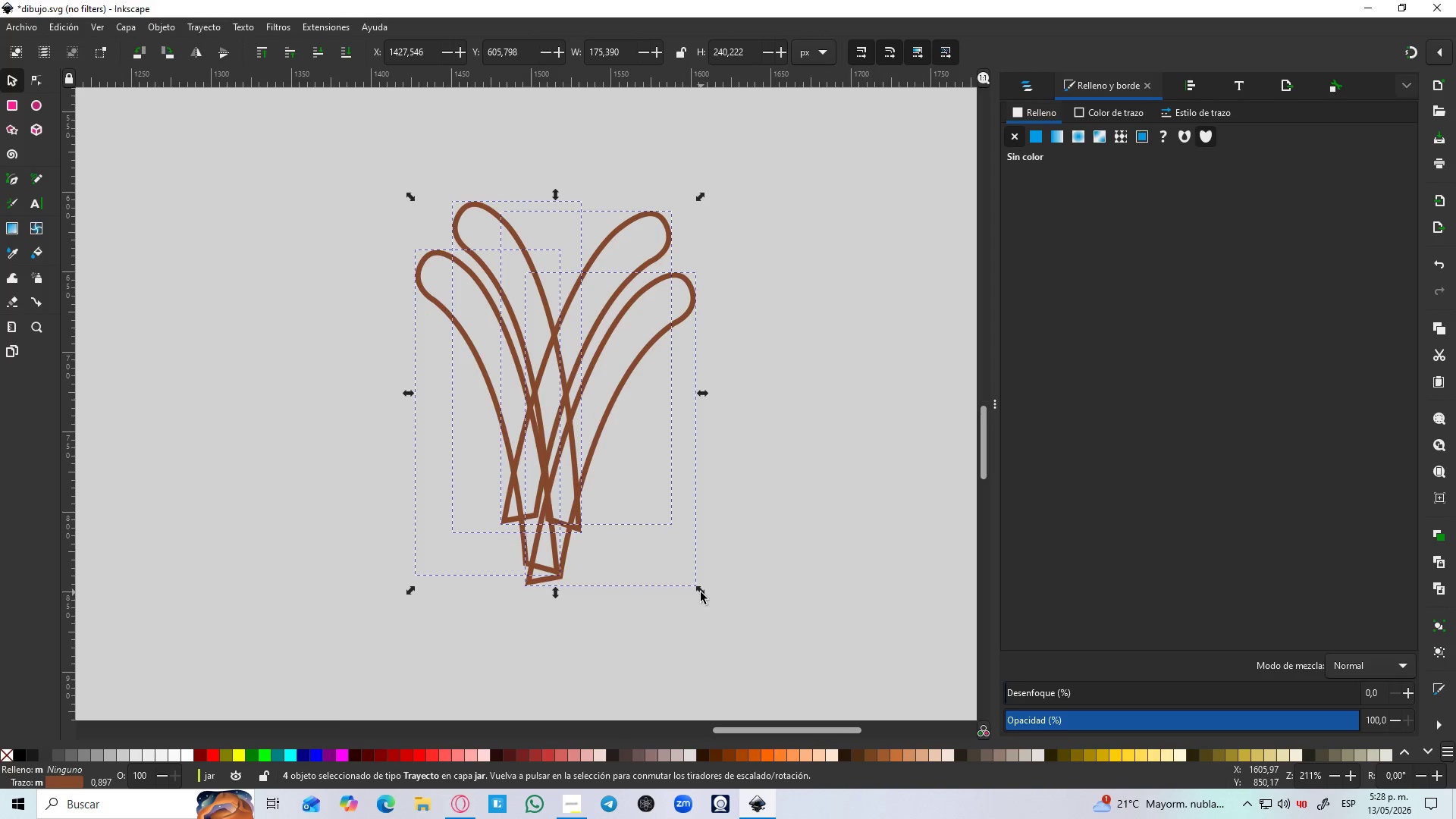 
left_click([701, 592])
 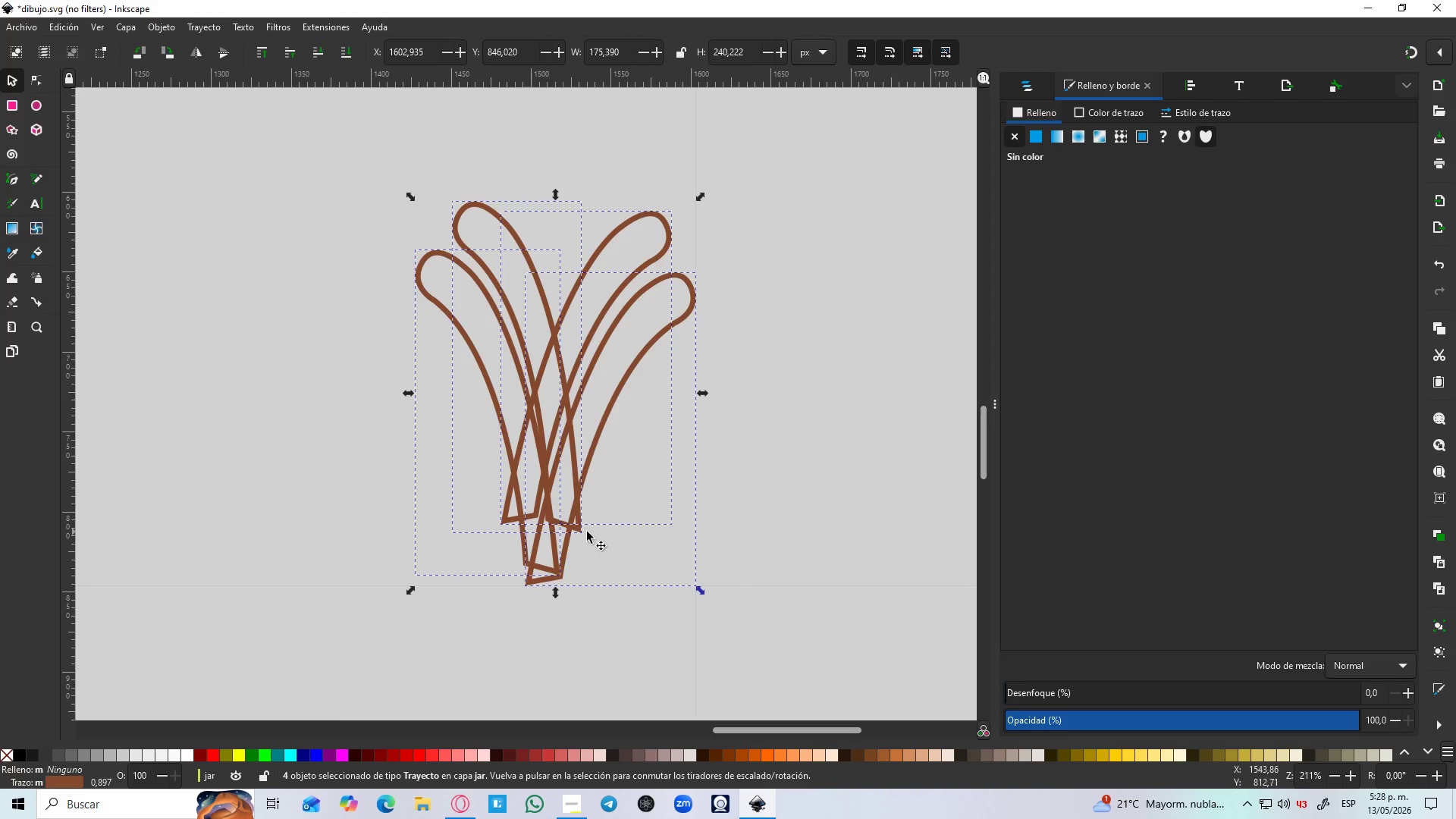 
left_click([560, 540])
 